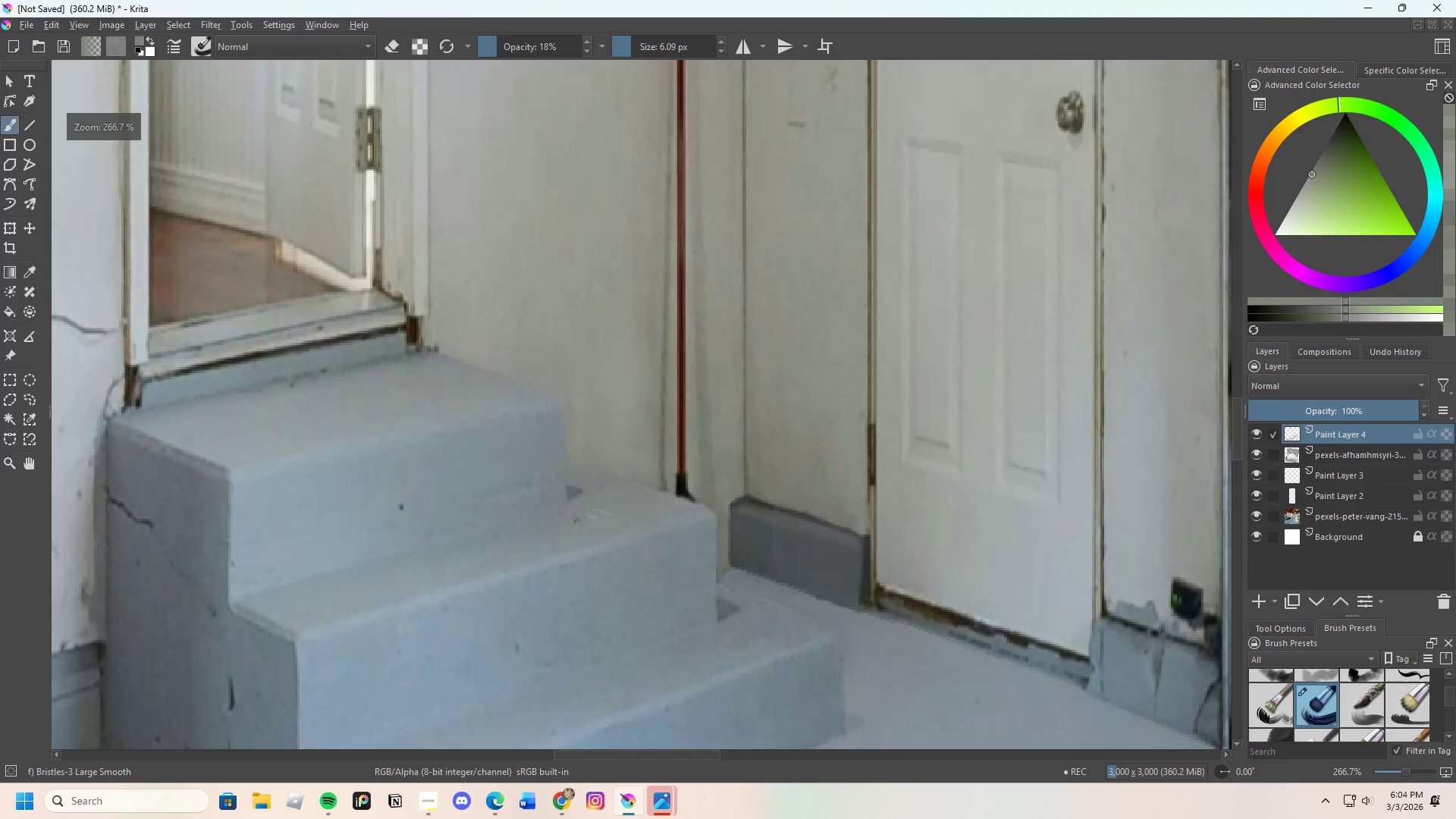 
scroll: coordinate [607, 479], scroll_direction: up, amount: 2.0
 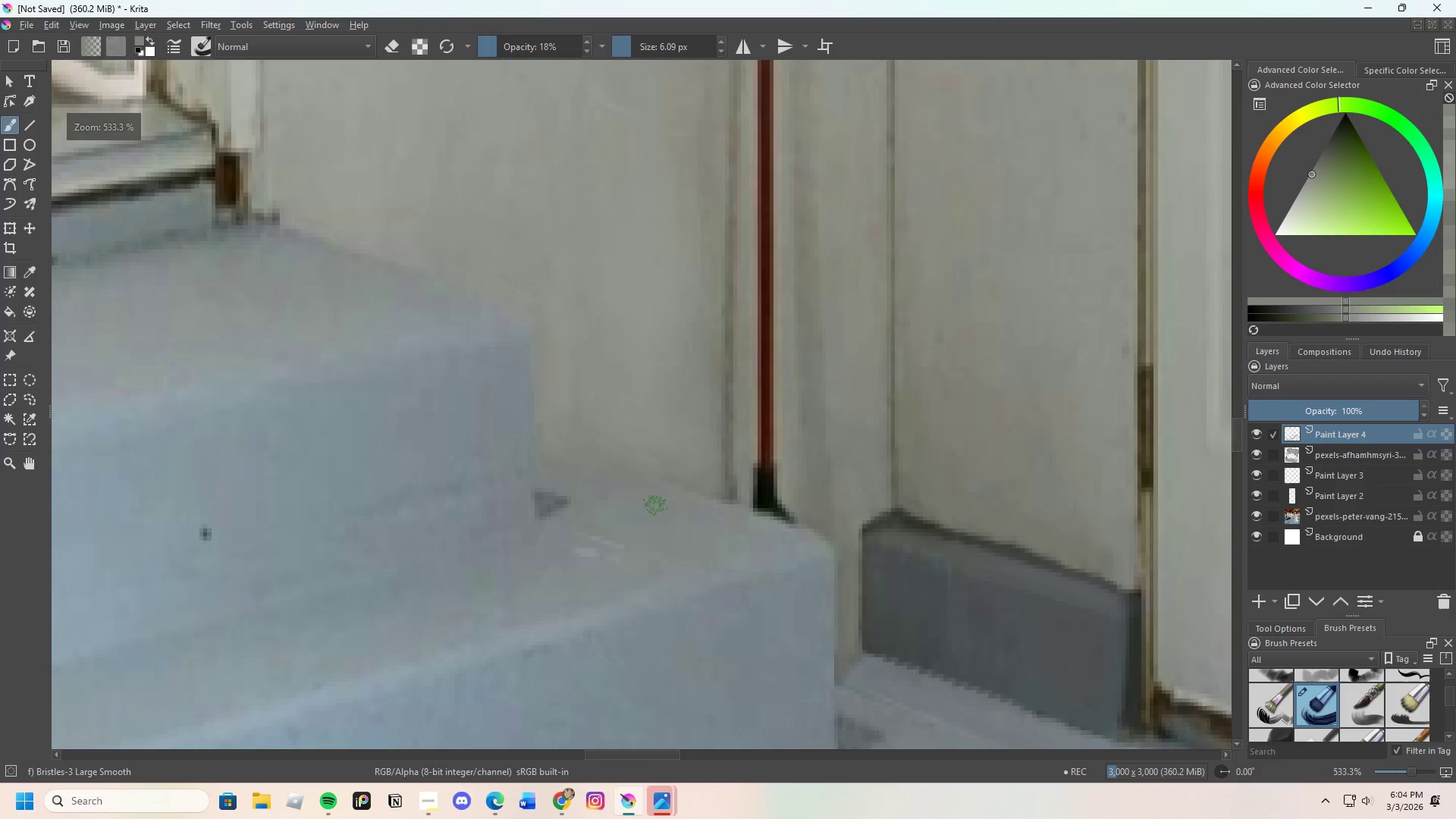 
key(Control+ControlLeft)
 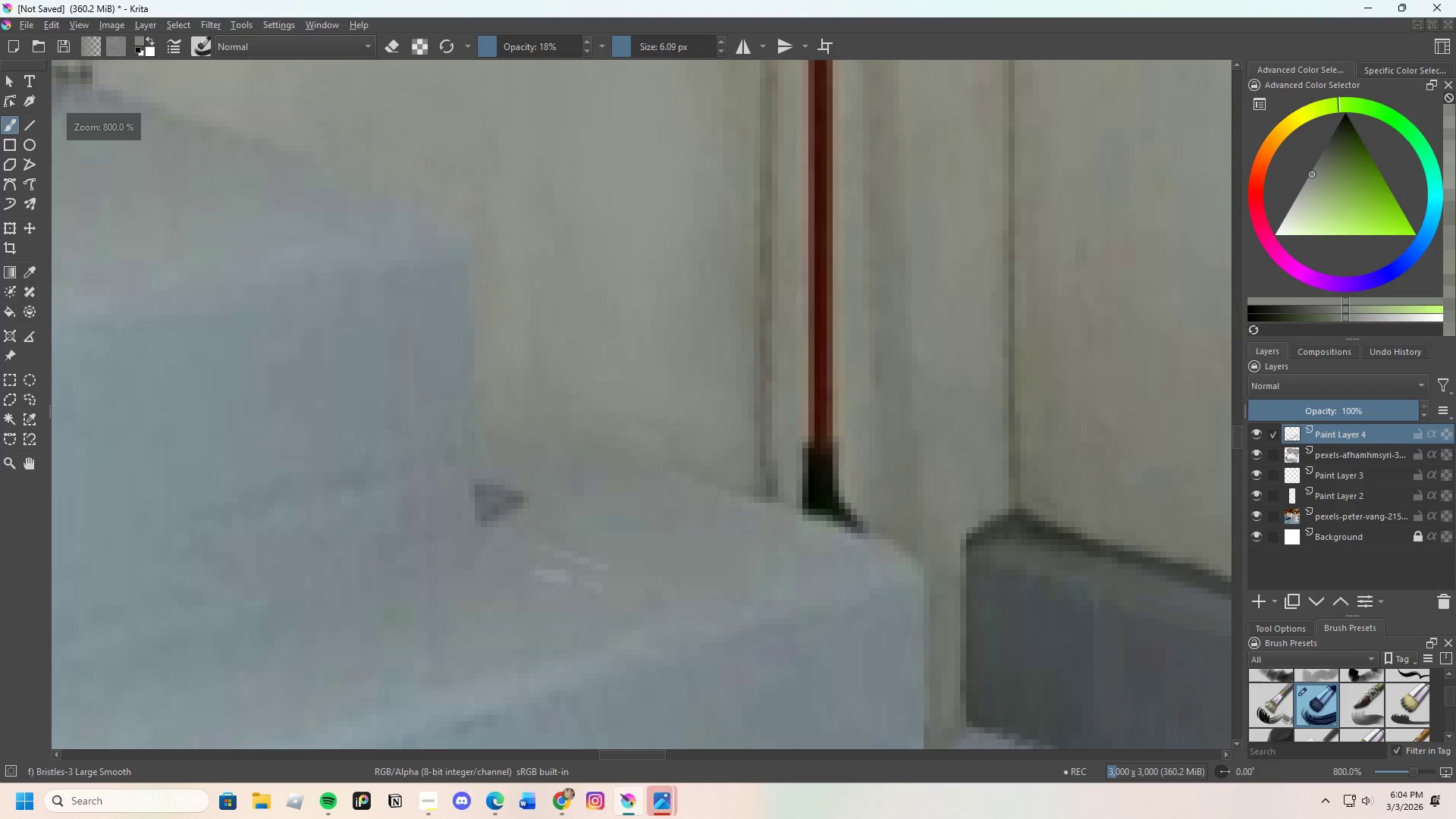 
left_click([673, 516])
 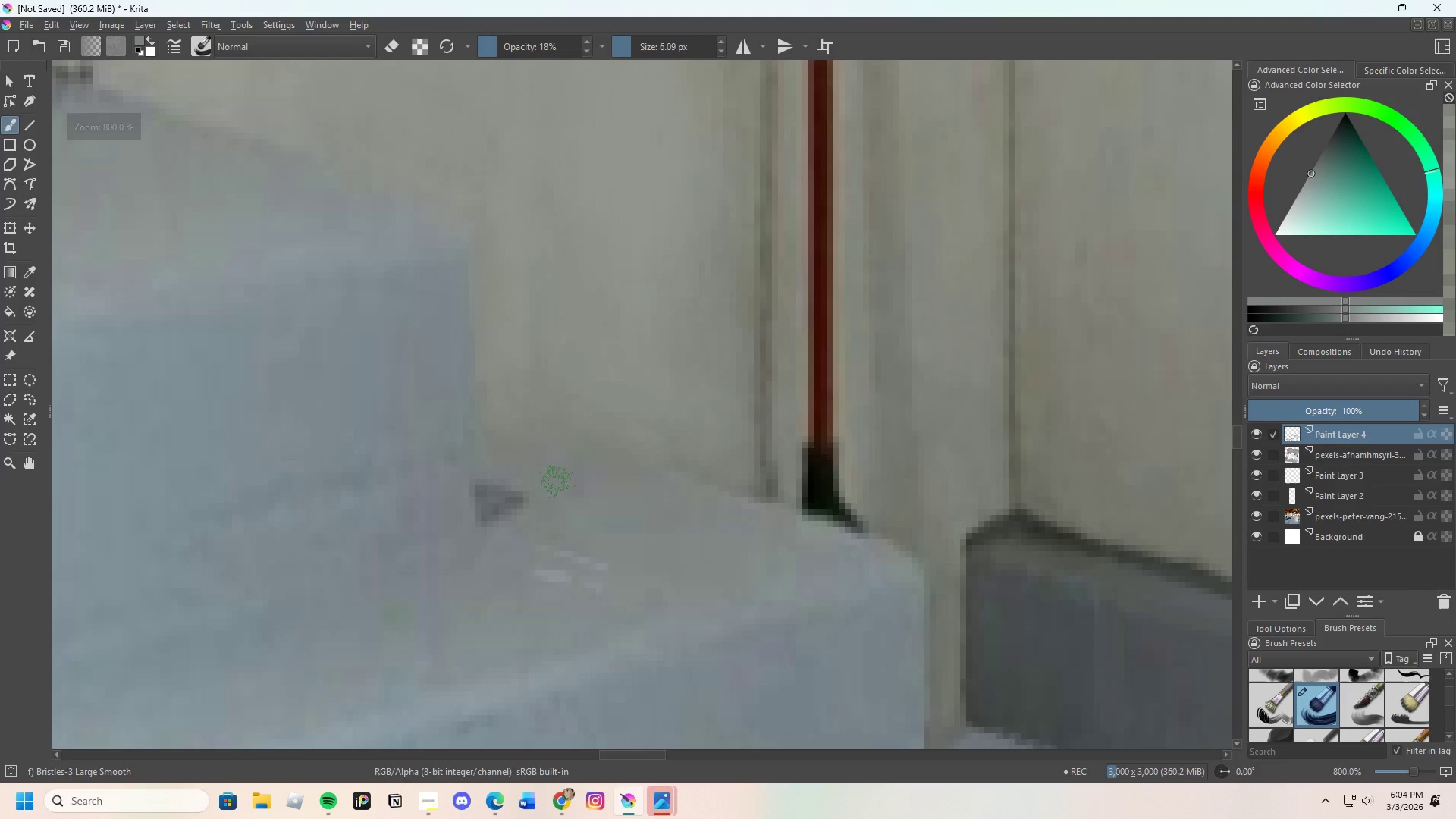 
scroll: coordinate [655, 507], scroll_direction: up, amount: 1.0
 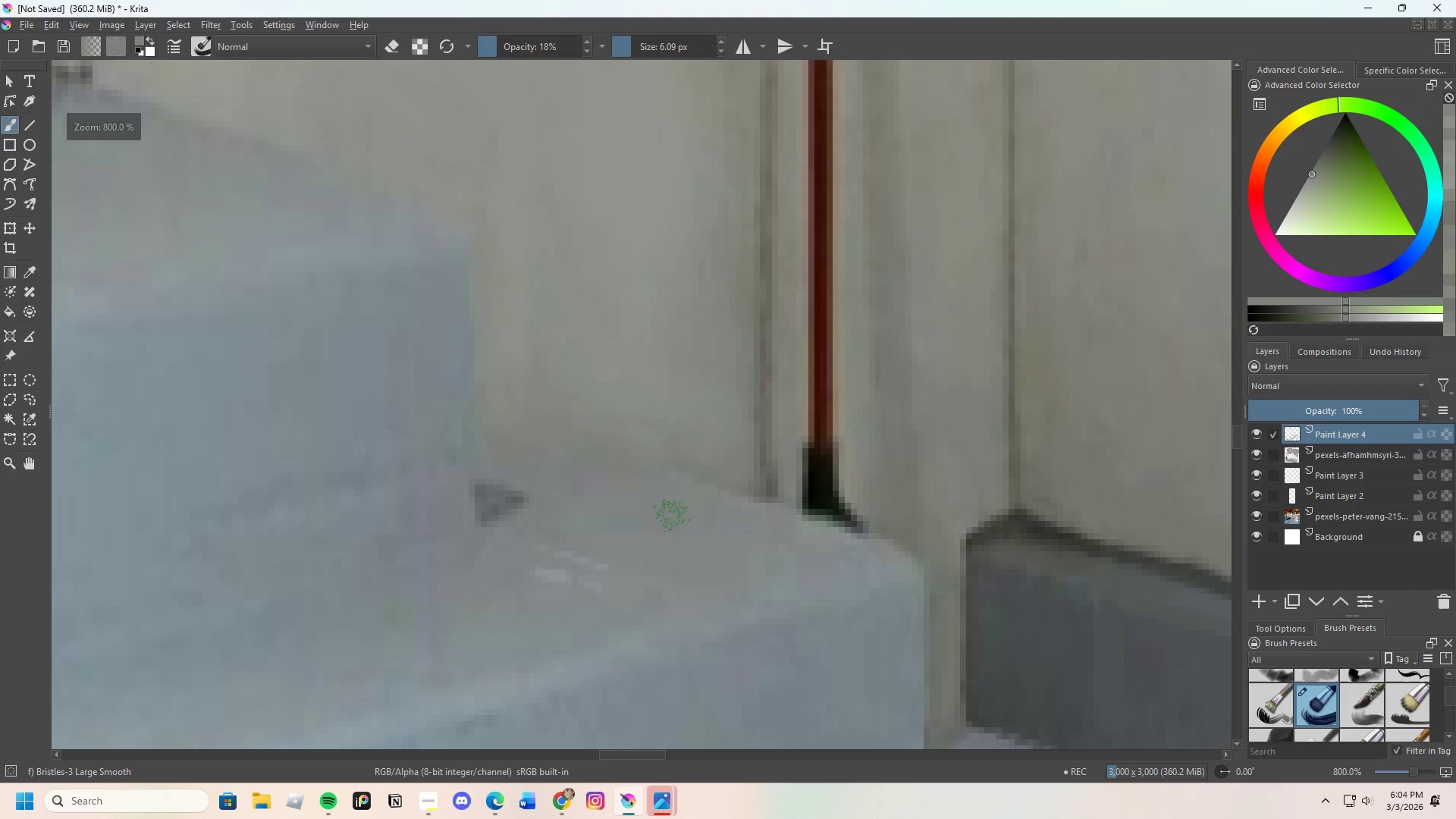 
left_click_drag(start_coordinate=[551, 462], to_coordinate=[627, 505])
 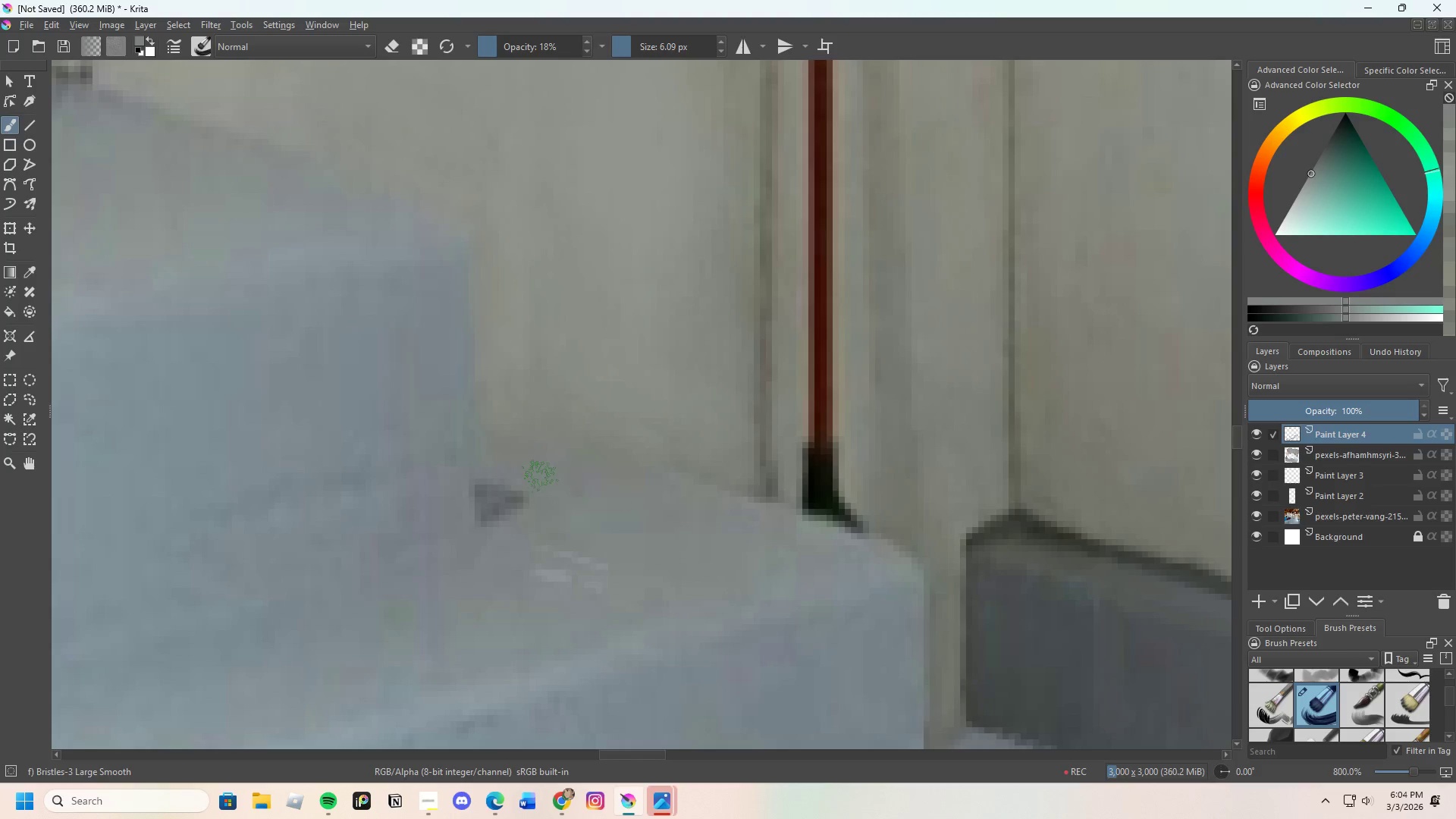 
left_click_drag(start_coordinate=[566, 485], to_coordinate=[622, 513])
 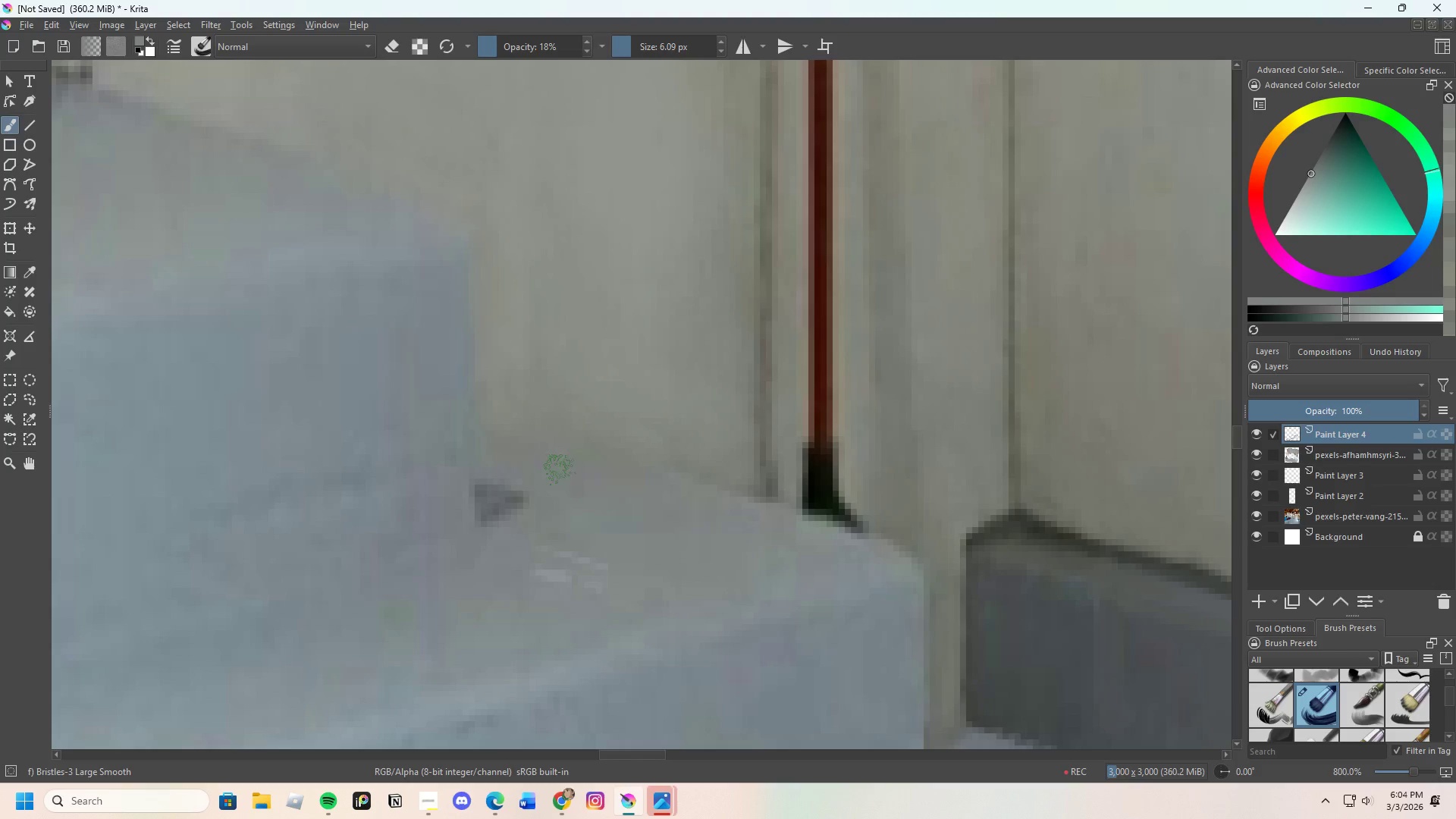 
left_click_drag(start_coordinate=[576, 469], to_coordinate=[679, 497])
 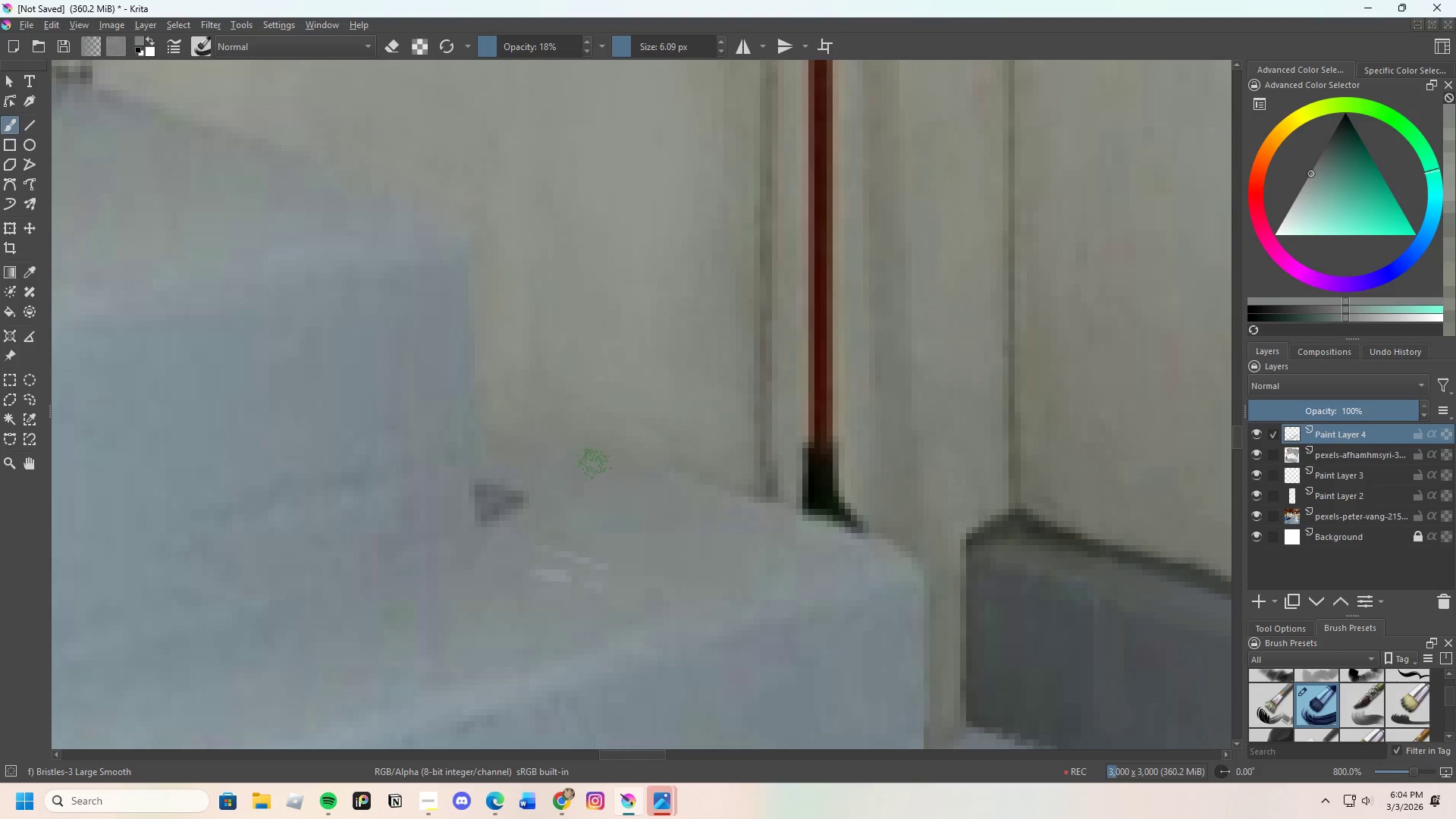 
left_click_drag(start_coordinate=[617, 466], to_coordinate=[661, 482])
 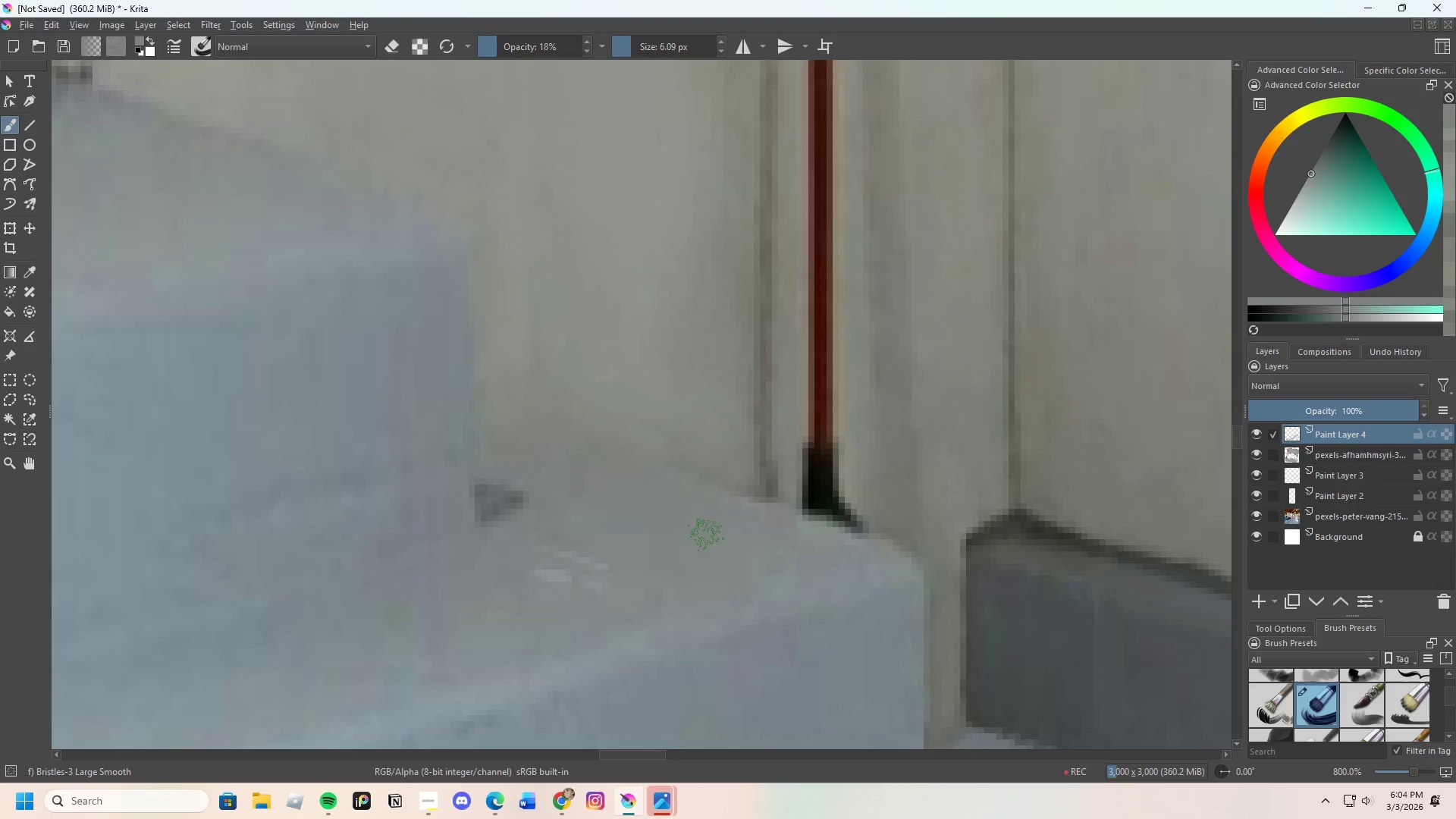 
scroll: coordinate [687, 519], scroll_direction: down, amount: 3.0
 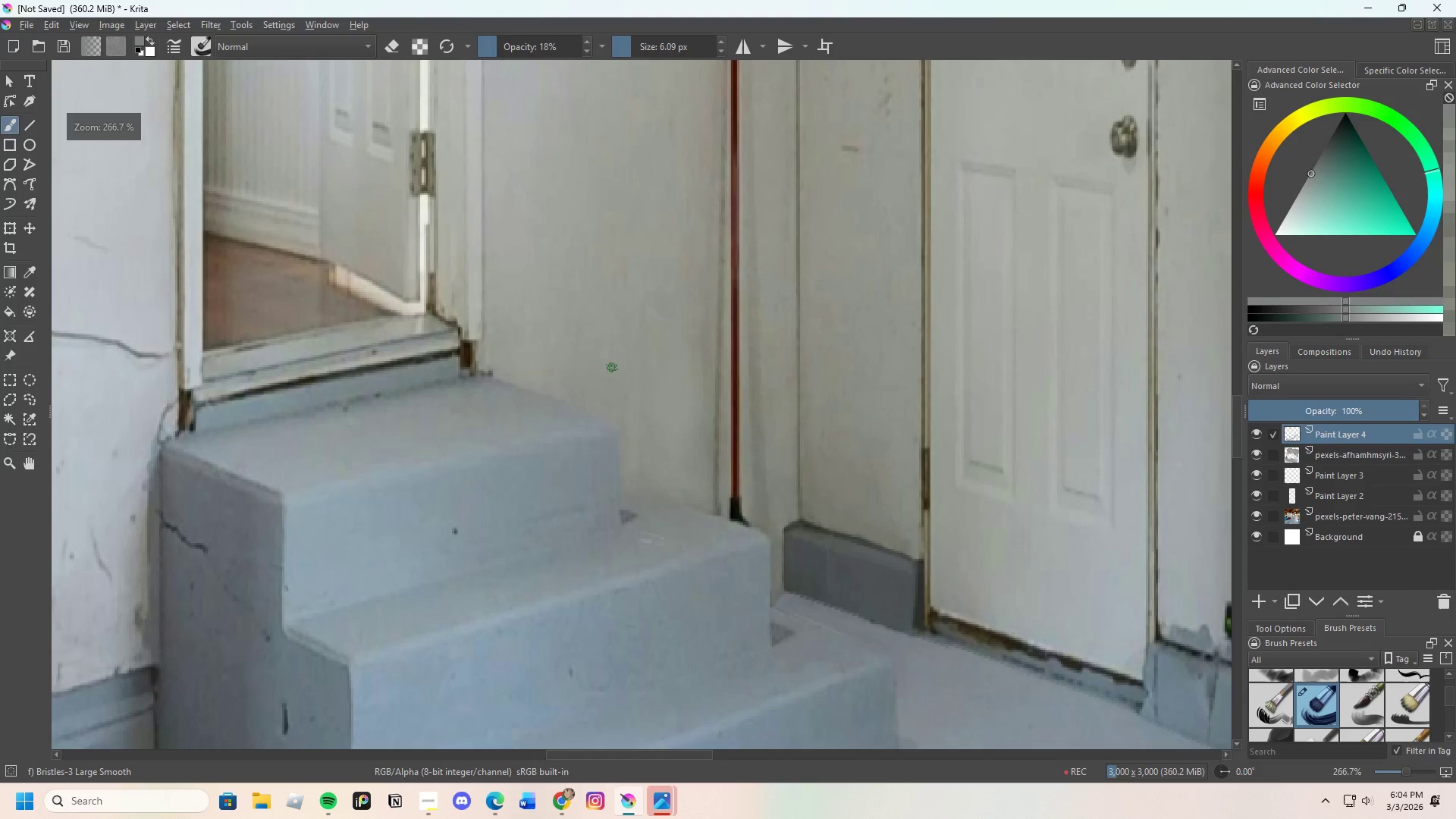 
hold_key(key=ControlLeft, duration=0.36)
 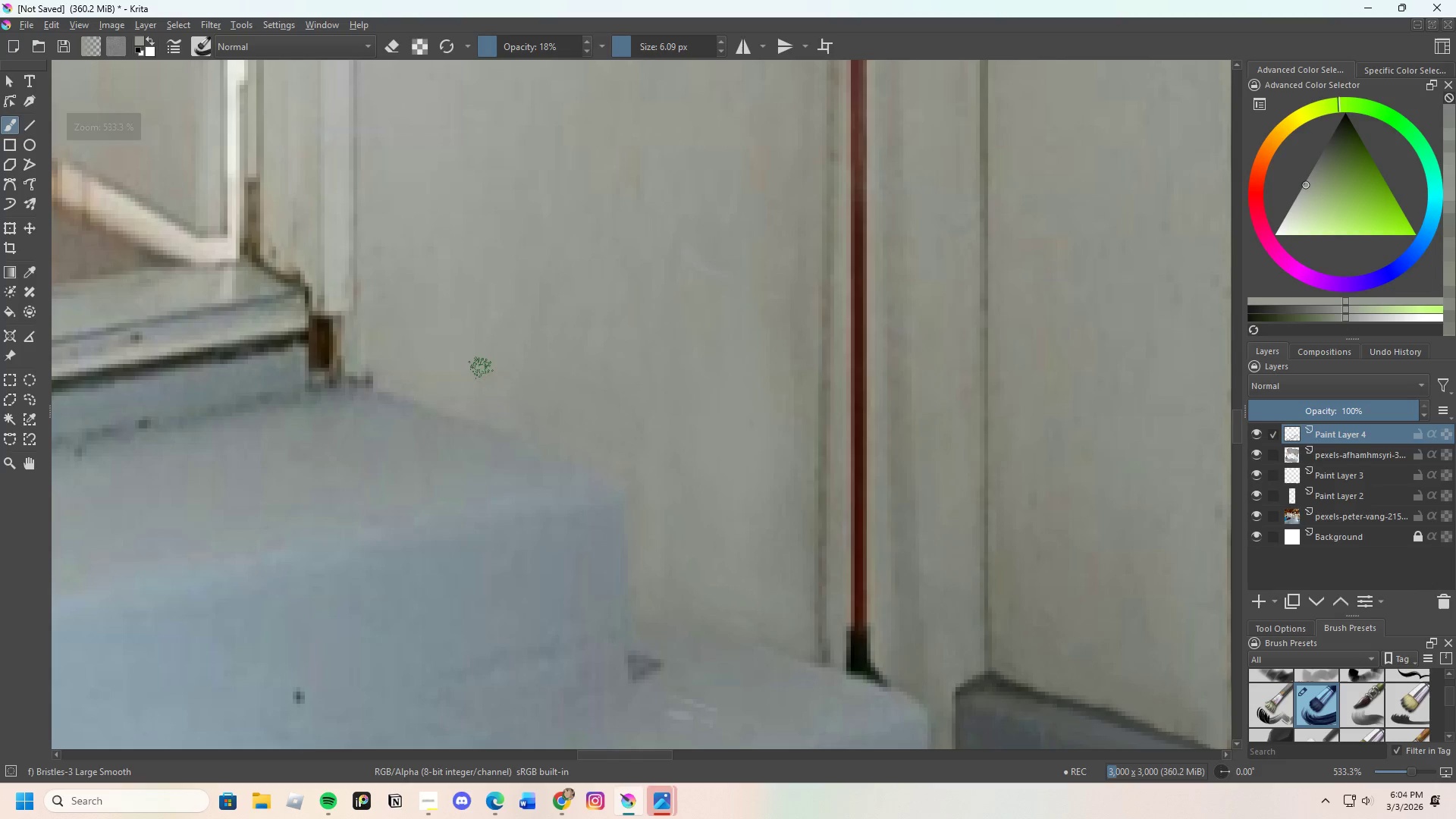 
scroll: coordinate [612, 366], scroll_direction: up, amount: 2.0
 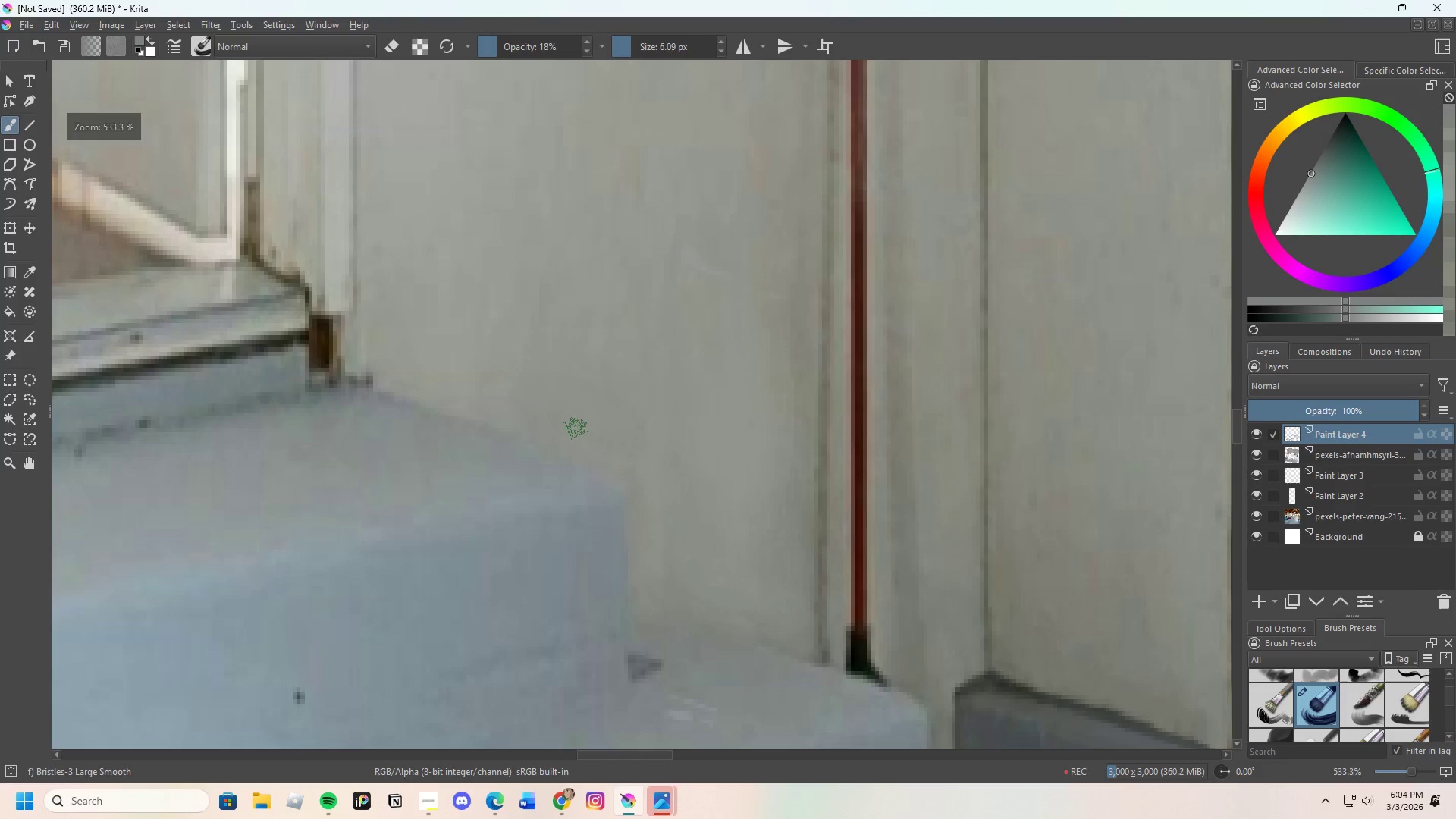 
left_click_drag(start_coordinate=[482, 370], to_coordinate=[557, 425])
 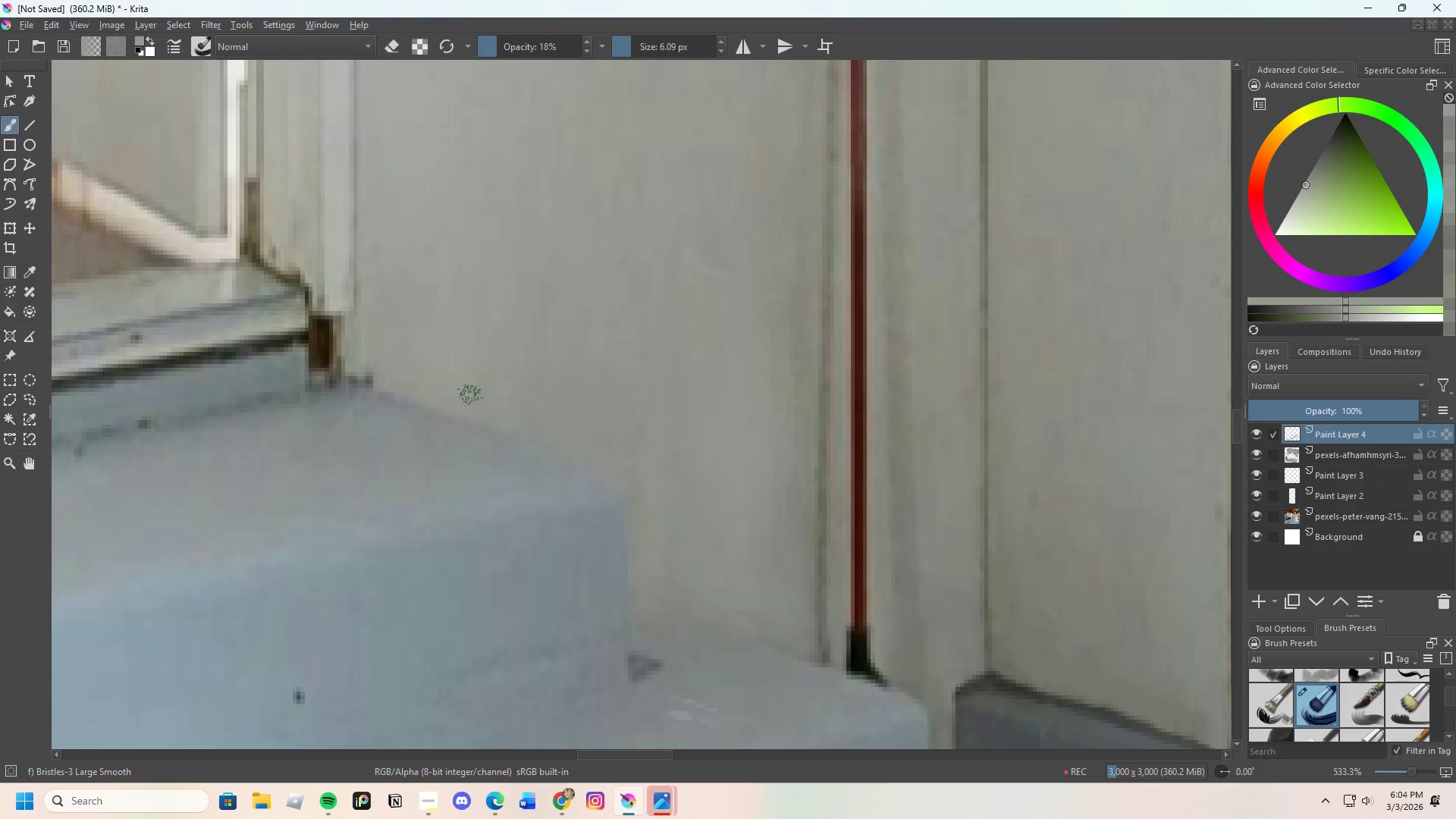 
left_click_drag(start_coordinate=[506, 404], to_coordinate=[595, 452])
 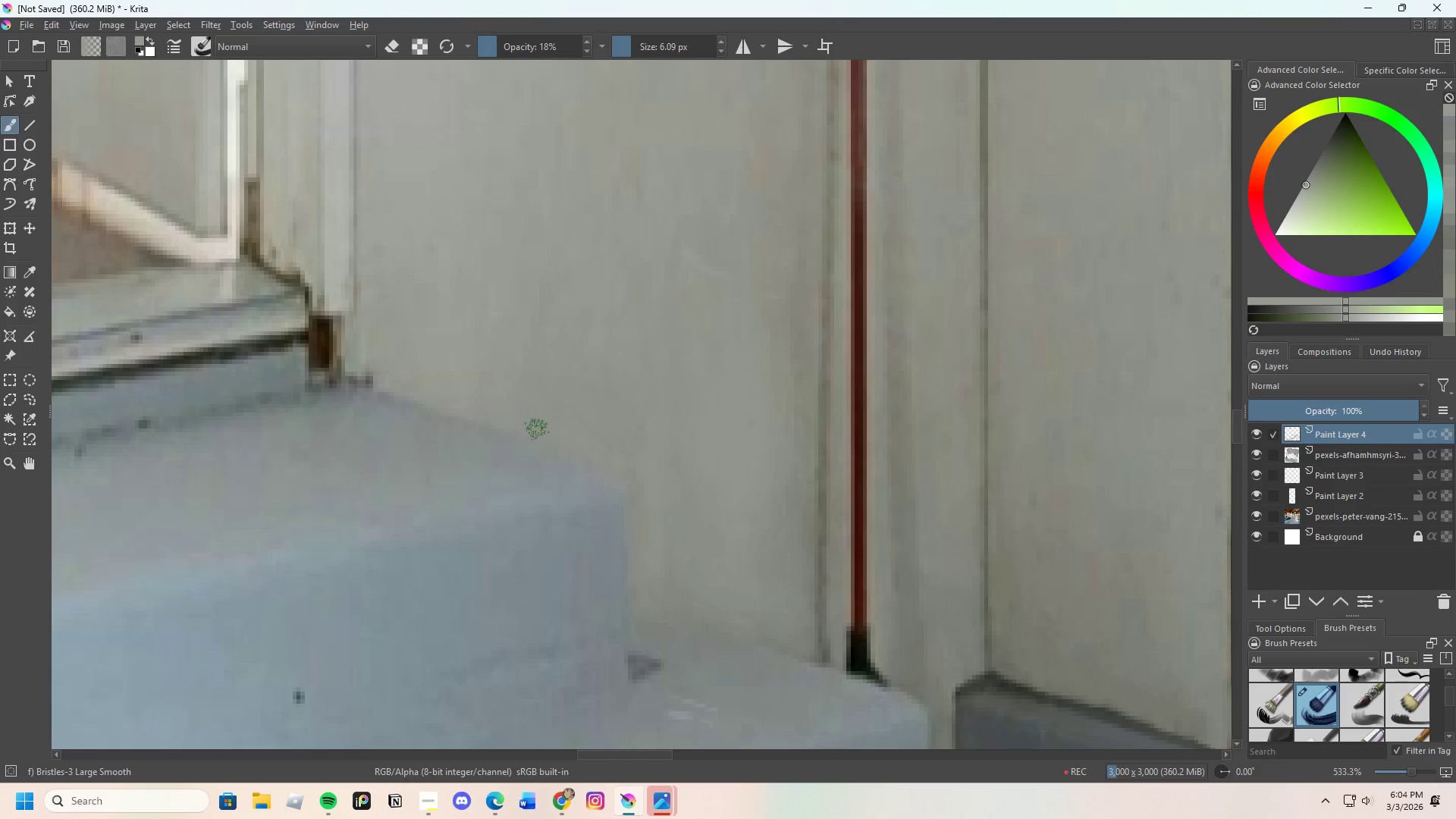 
left_click_drag(start_coordinate=[539, 428], to_coordinate=[605, 460])
 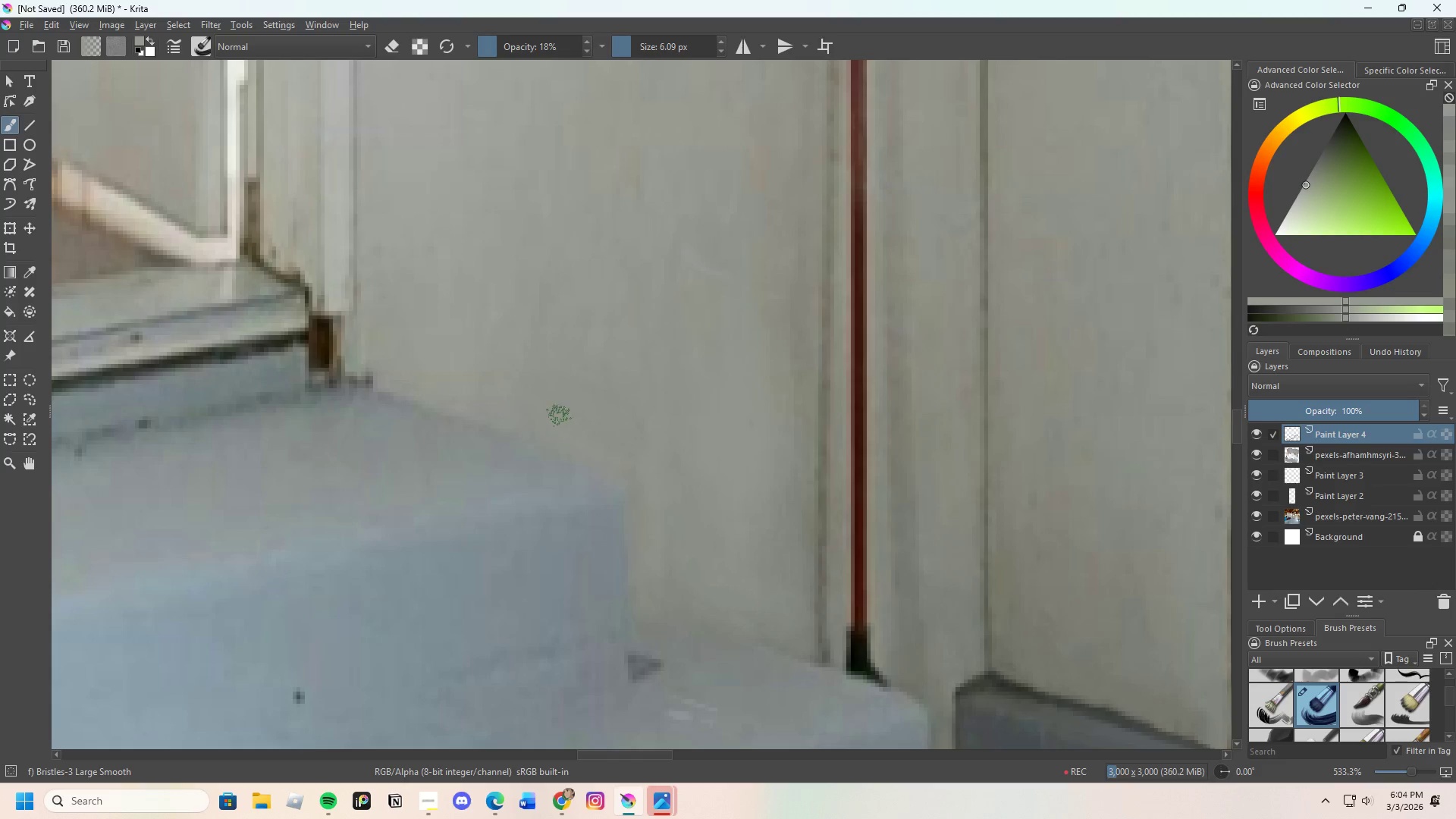 
left_click_drag(start_coordinate=[561, 418], to_coordinate=[641, 444])
 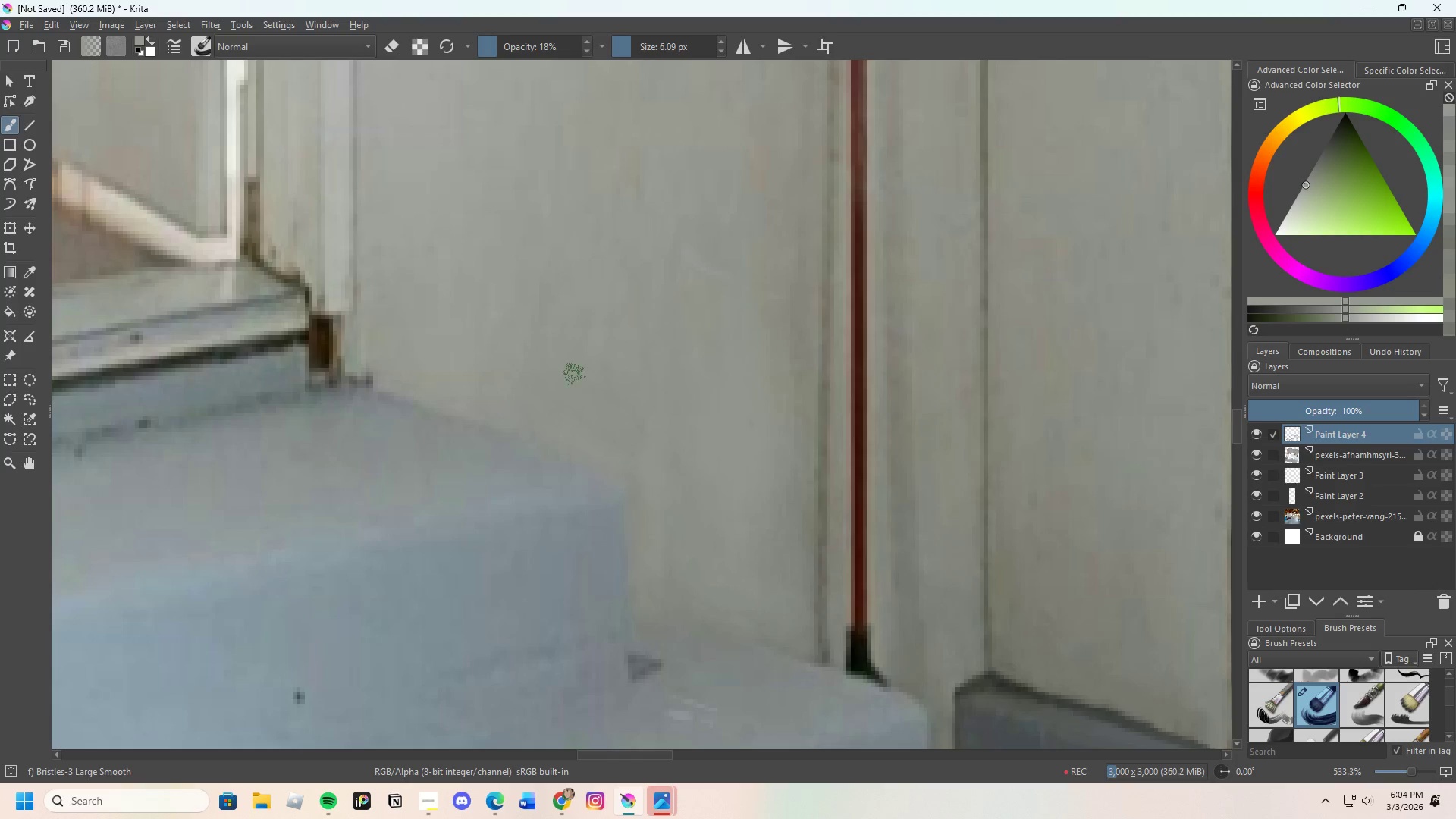 
left_click_drag(start_coordinate=[601, 410], to_coordinate=[618, 416])
 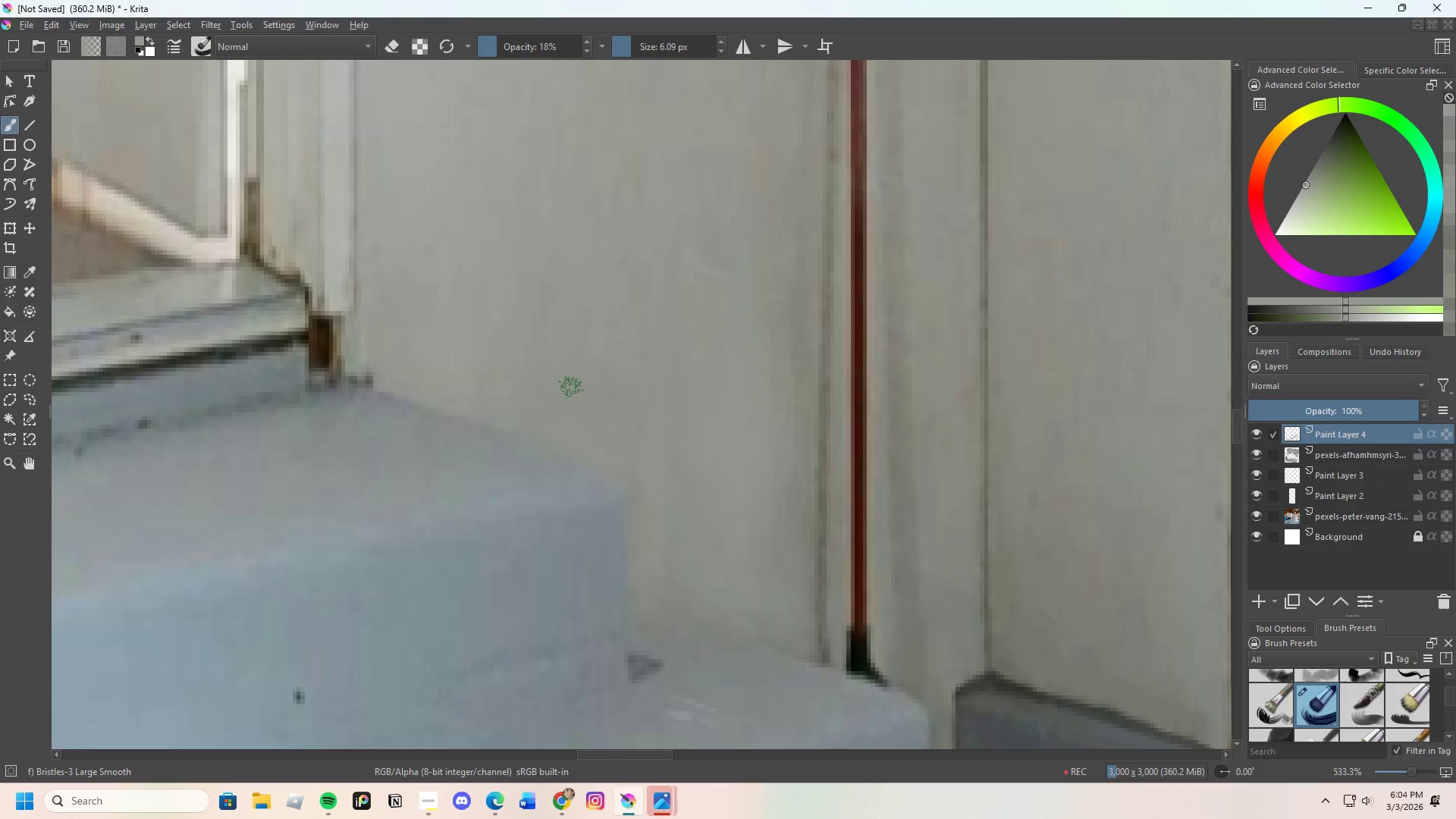 
left_click_drag(start_coordinate=[575, 401], to_coordinate=[622, 402])
 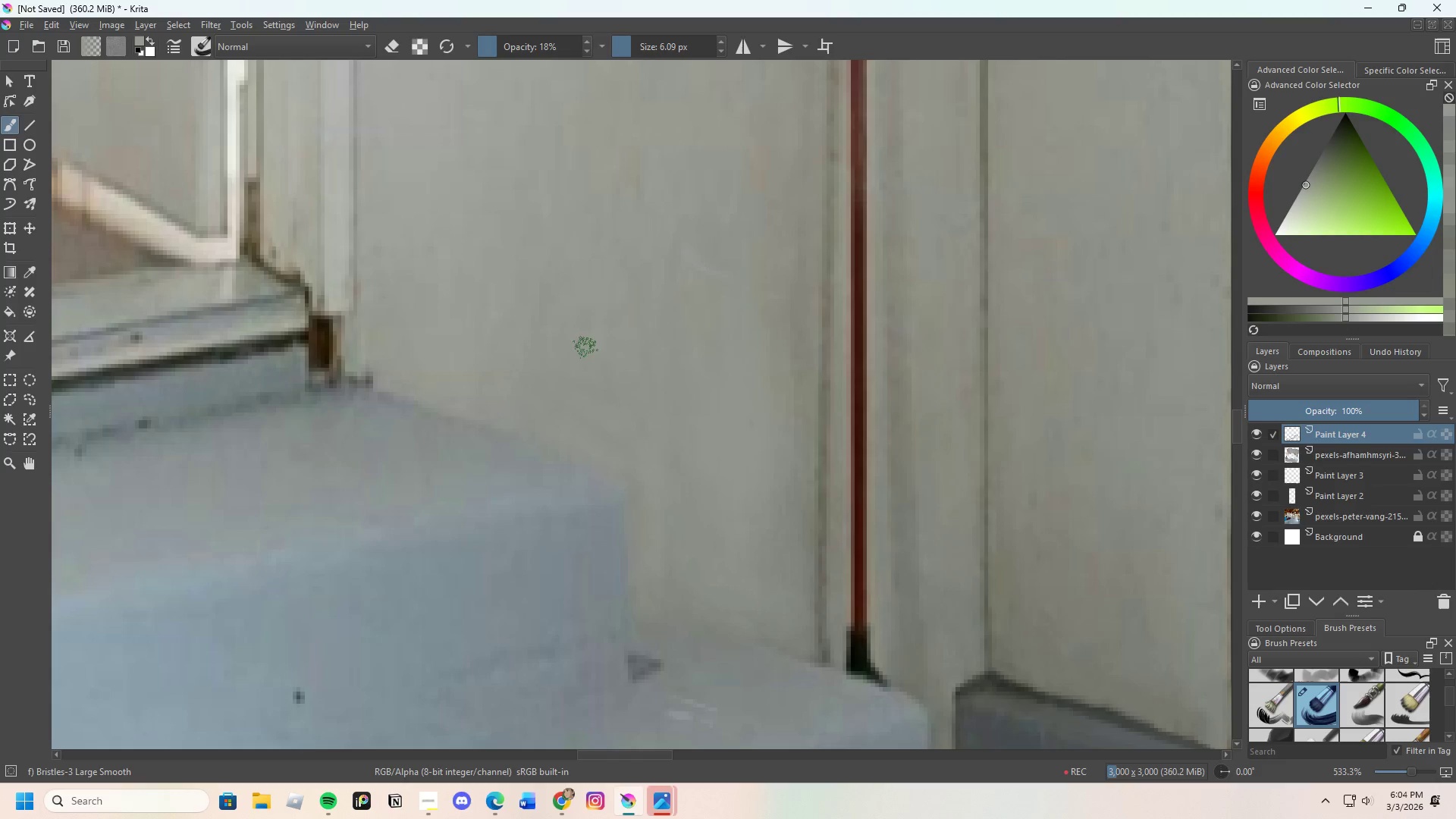 
left_click_drag(start_coordinate=[589, 362], to_coordinate=[651, 380])
 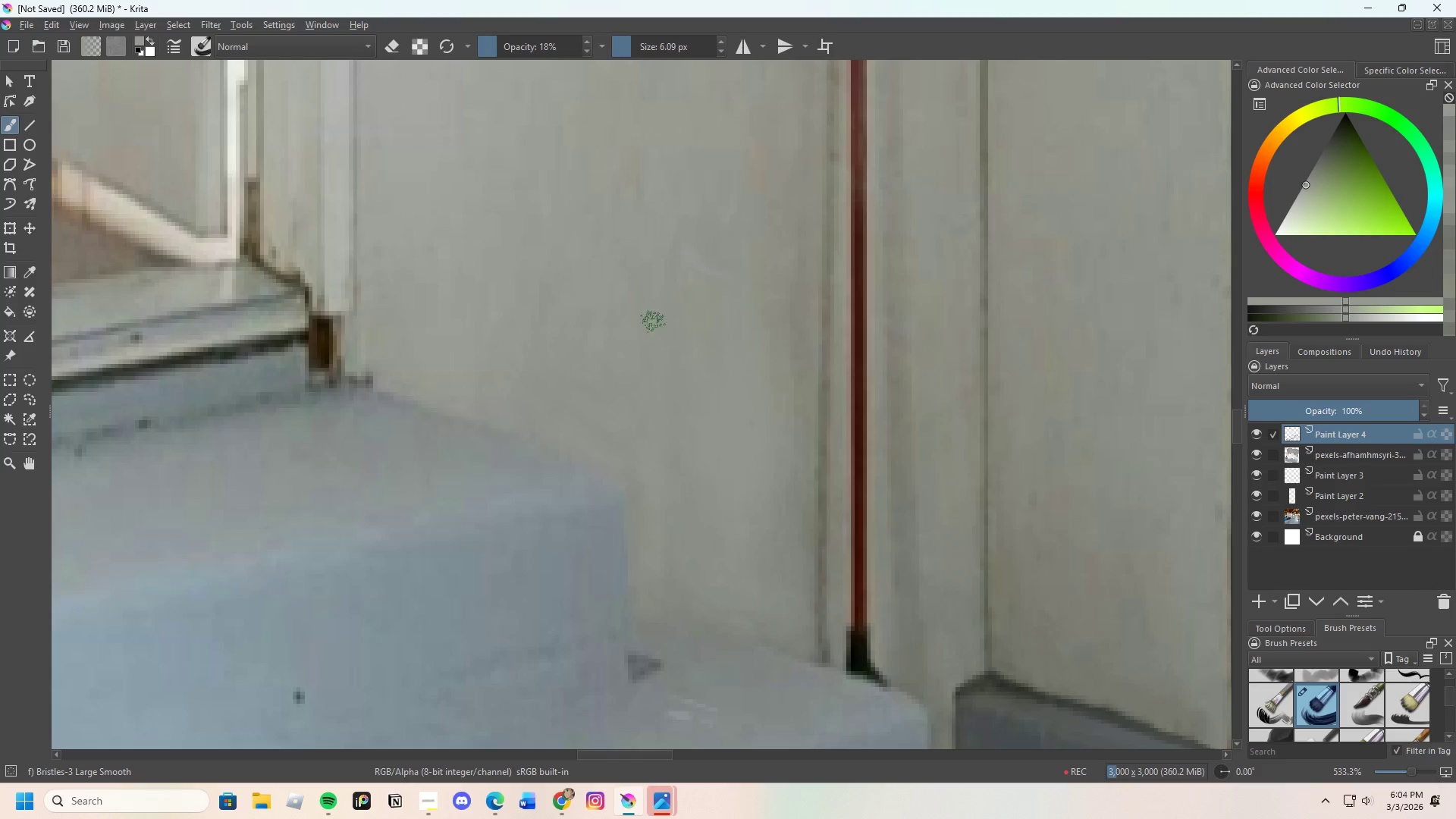 
left_click_drag(start_coordinate=[651, 328], to_coordinate=[645, 416])
 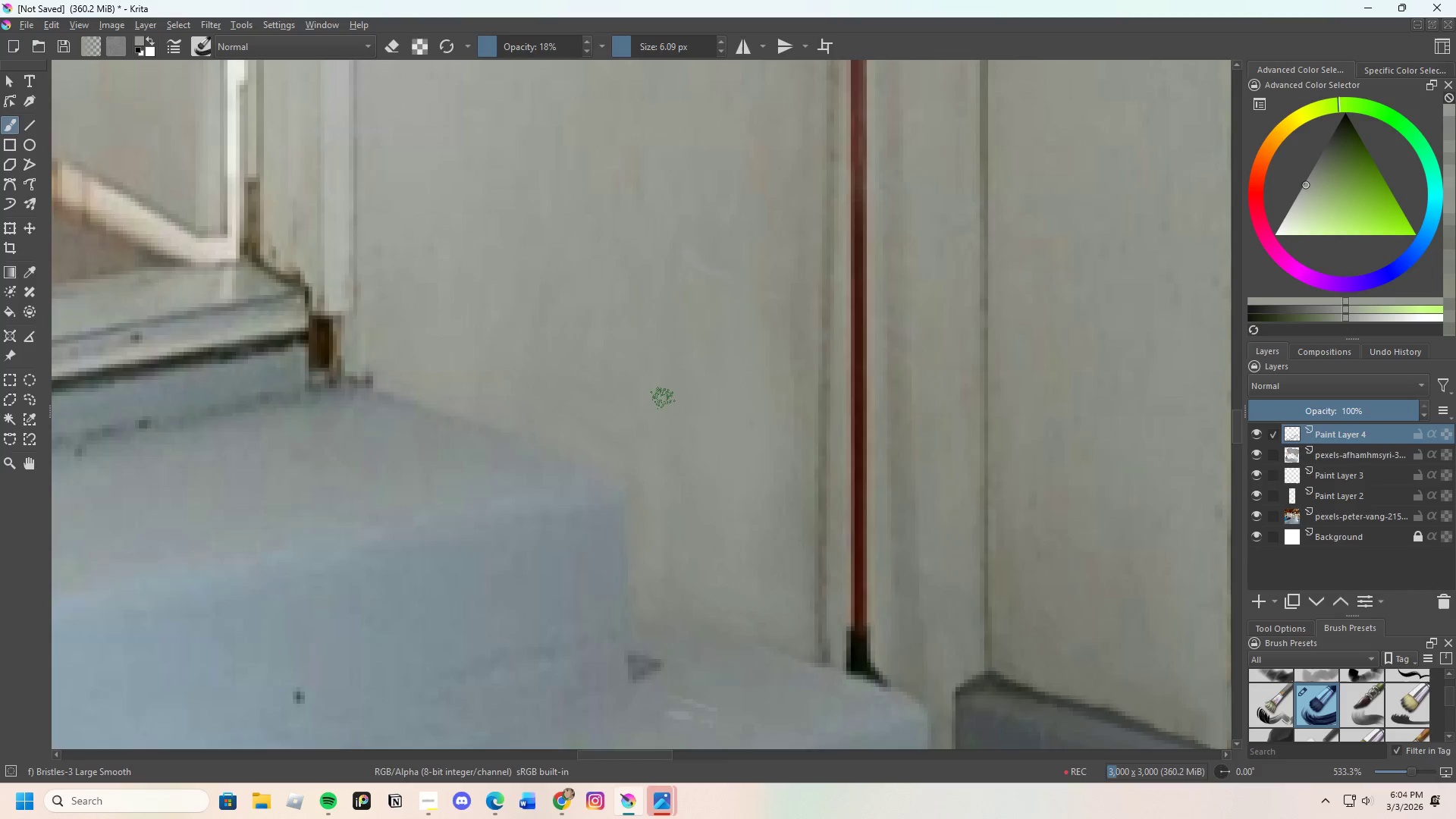 
hold_key(key=ControlLeft, duration=0.36)
 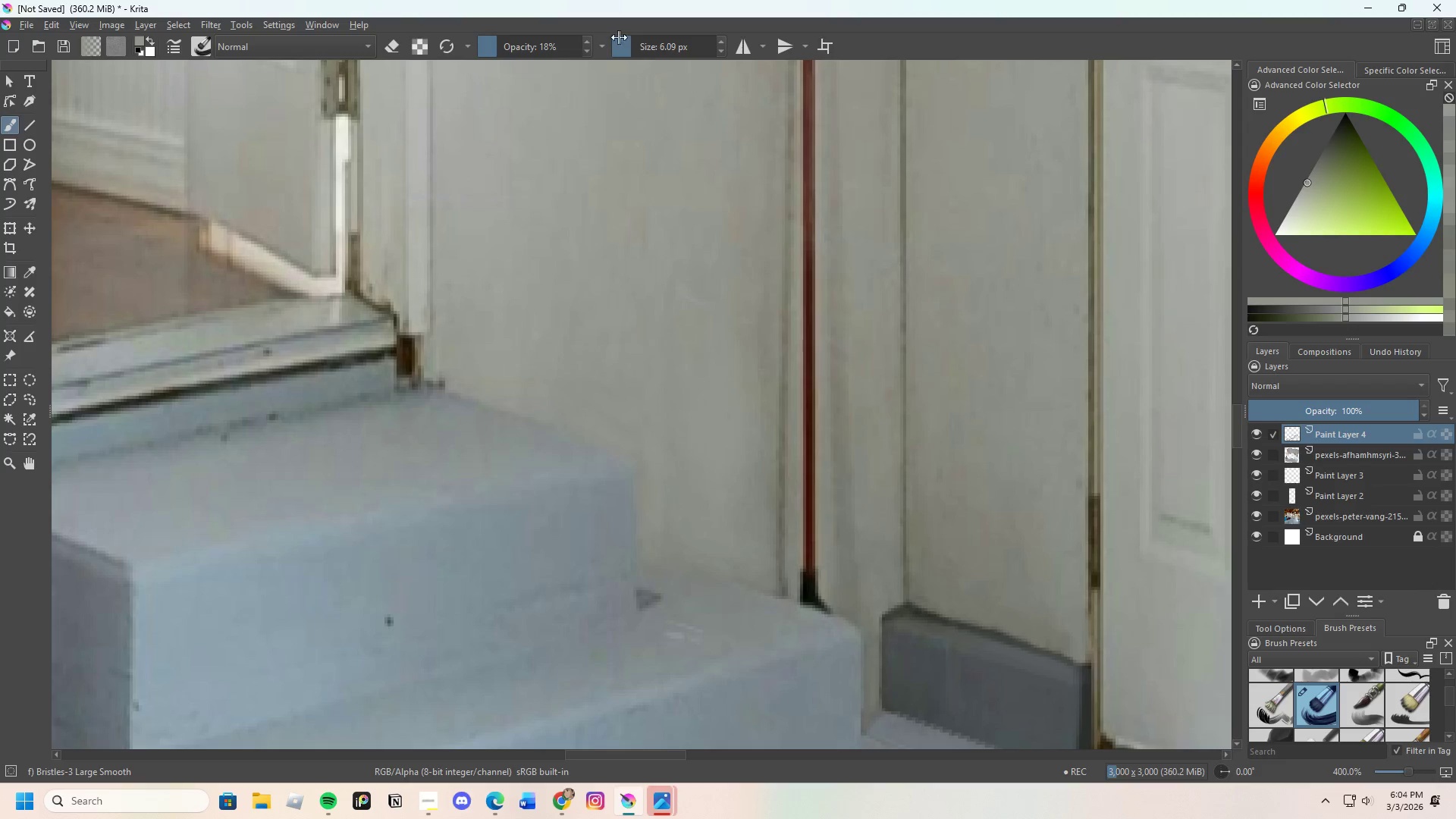 
scroll: coordinate [665, 393], scroll_direction: down, amount: 1.0
 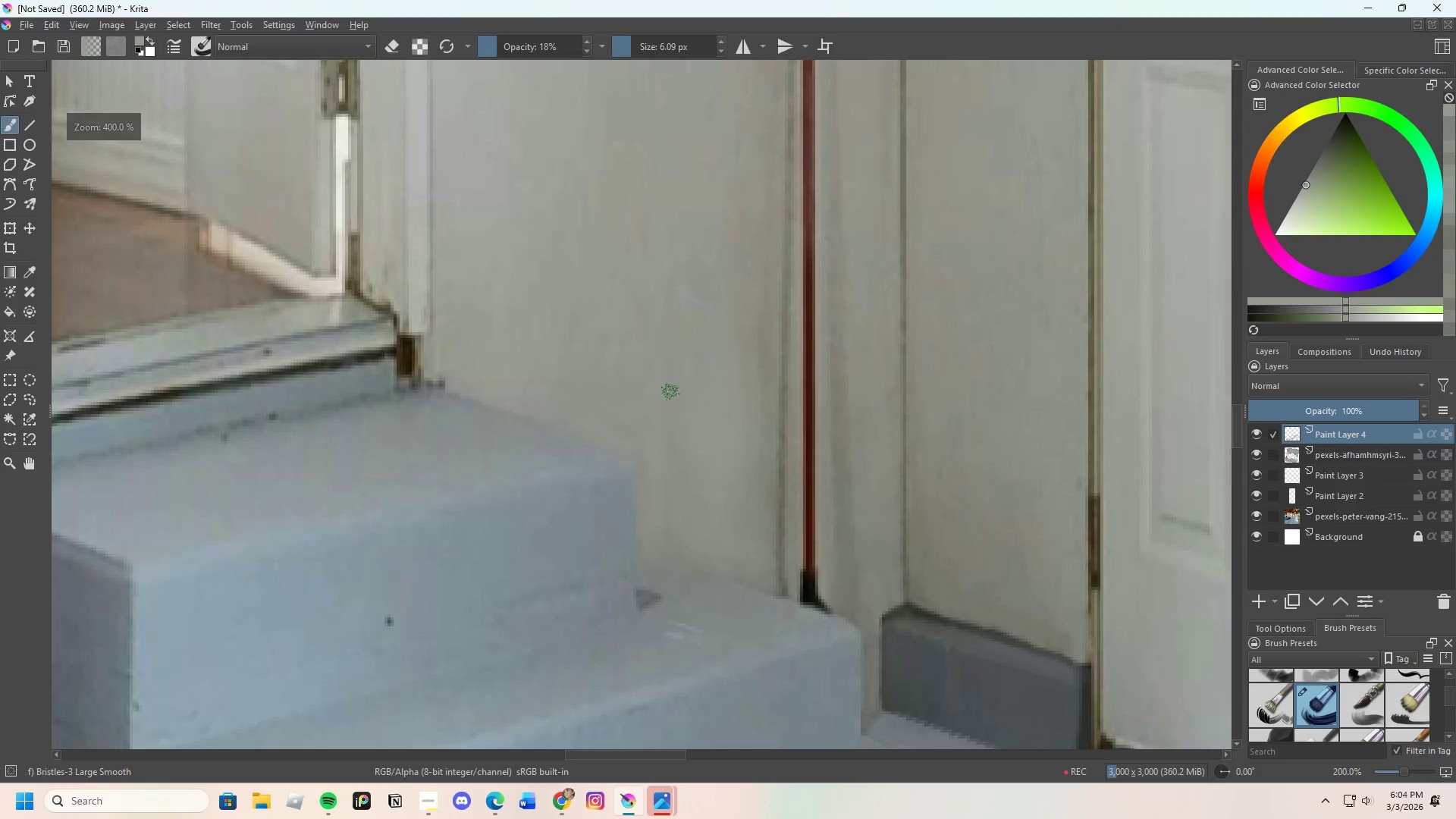 
left_click_drag(start_coordinate=[635, 49], to_coordinate=[642, 49])
 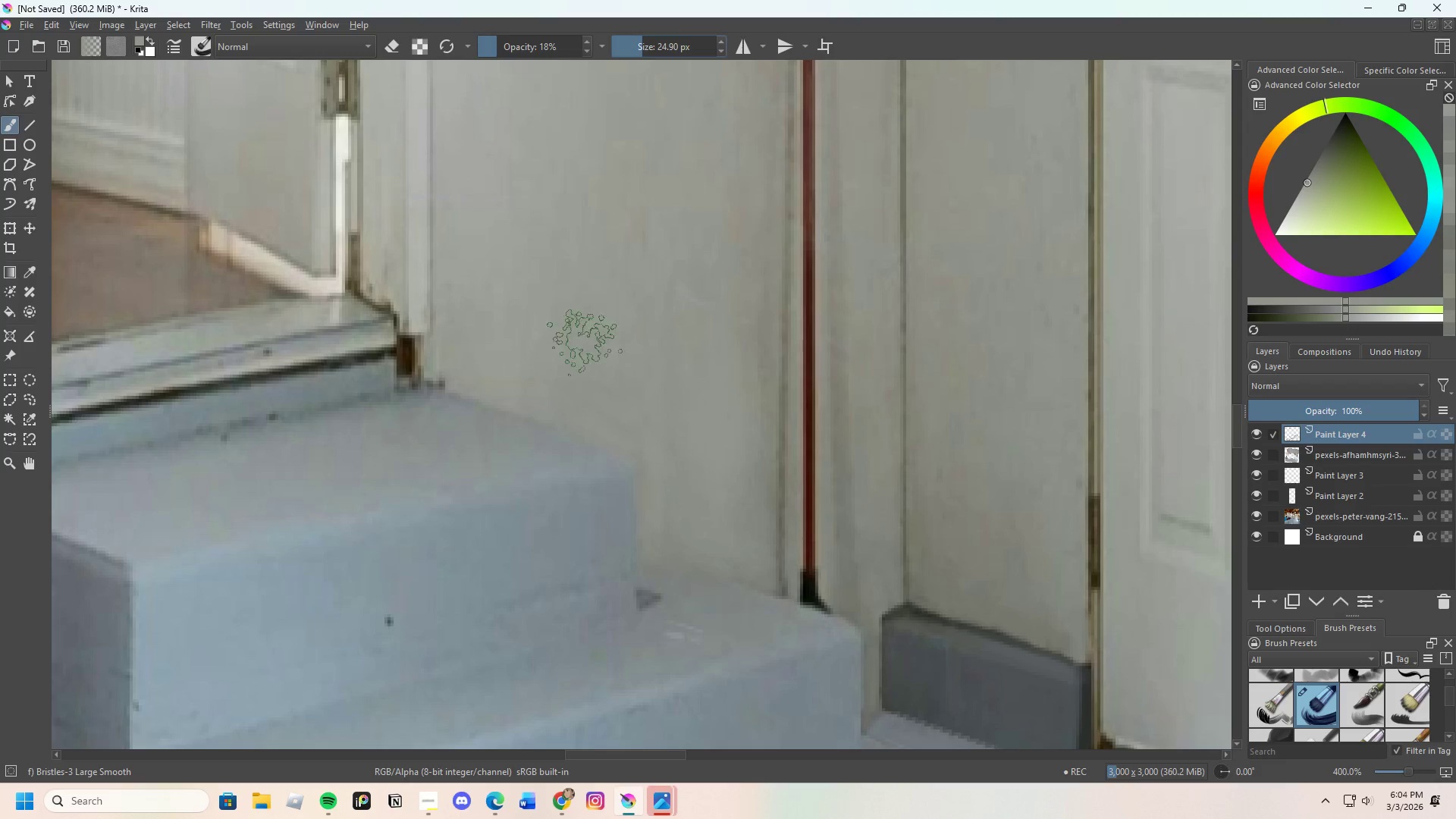 
left_click_drag(start_coordinate=[569, 347], to_coordinate=[662, 406])
 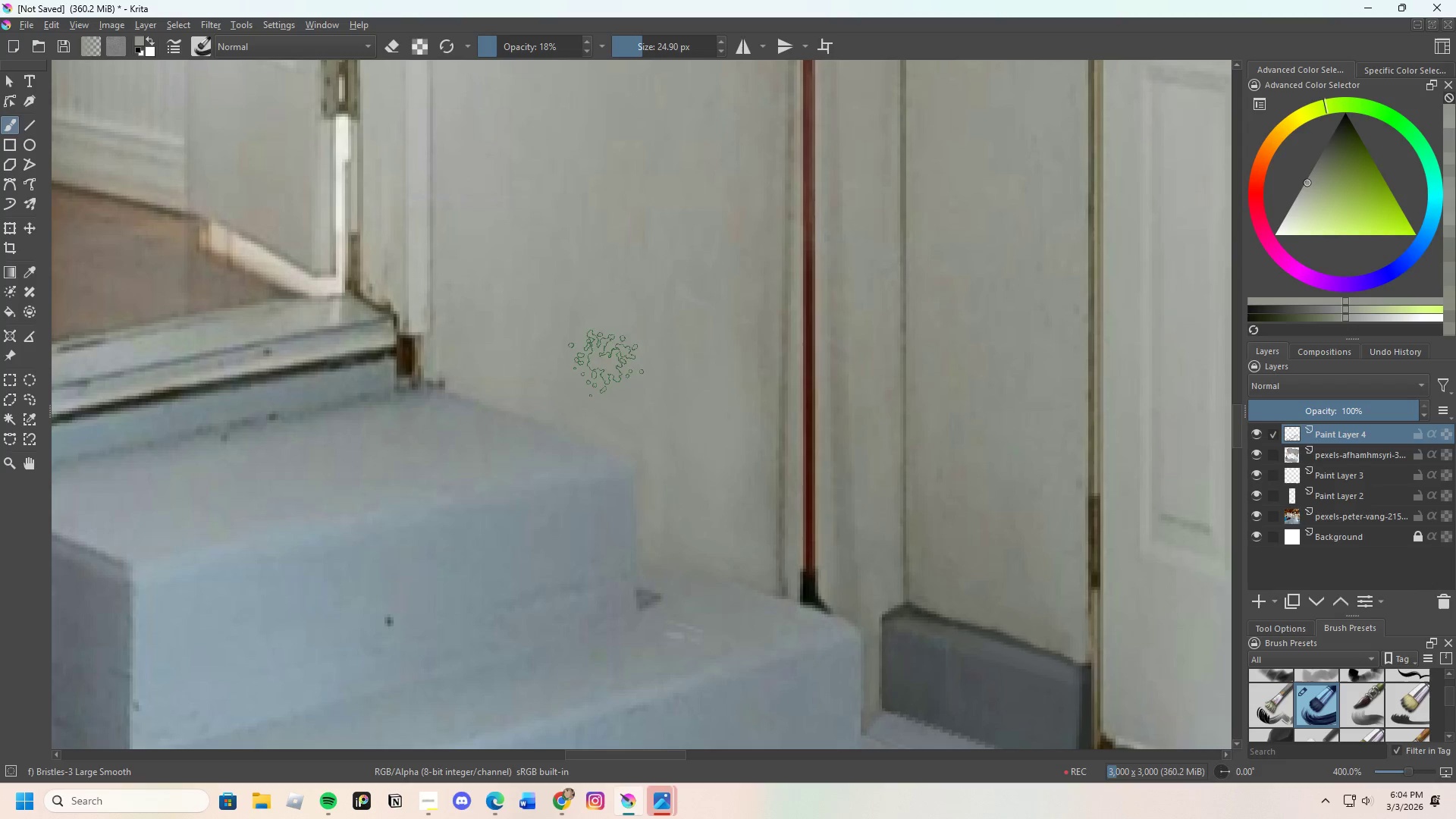 
left_click_drag(start_coordinate=[609, 373], to_coordinate=[620, 397])
 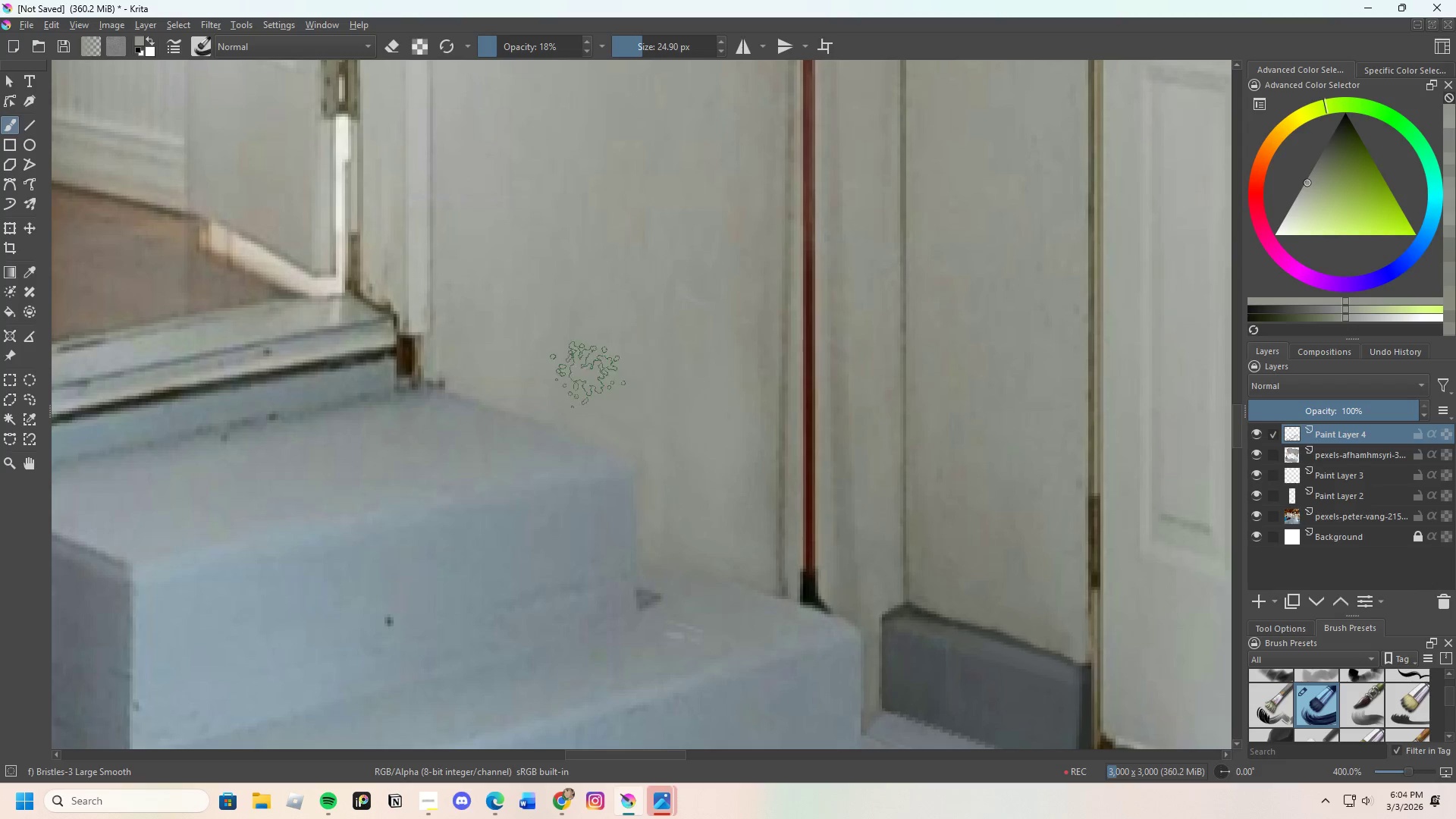 
left_click_drag(start_coordinate=[592, 388], to_coordinate=[635, 412])
 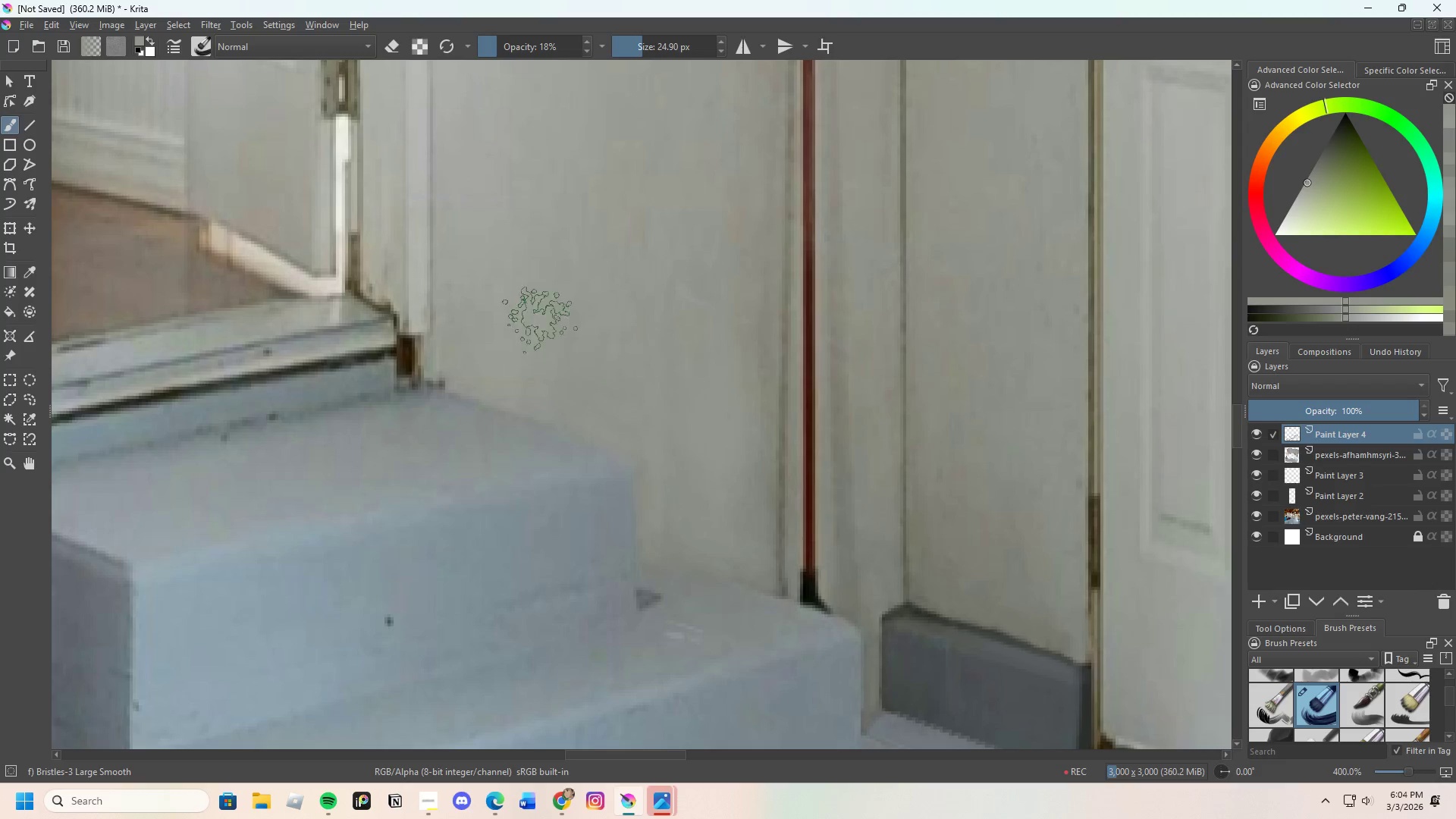 
hold_key(key=ControlLeft, duration=0.44)
left_click([504, 300])
 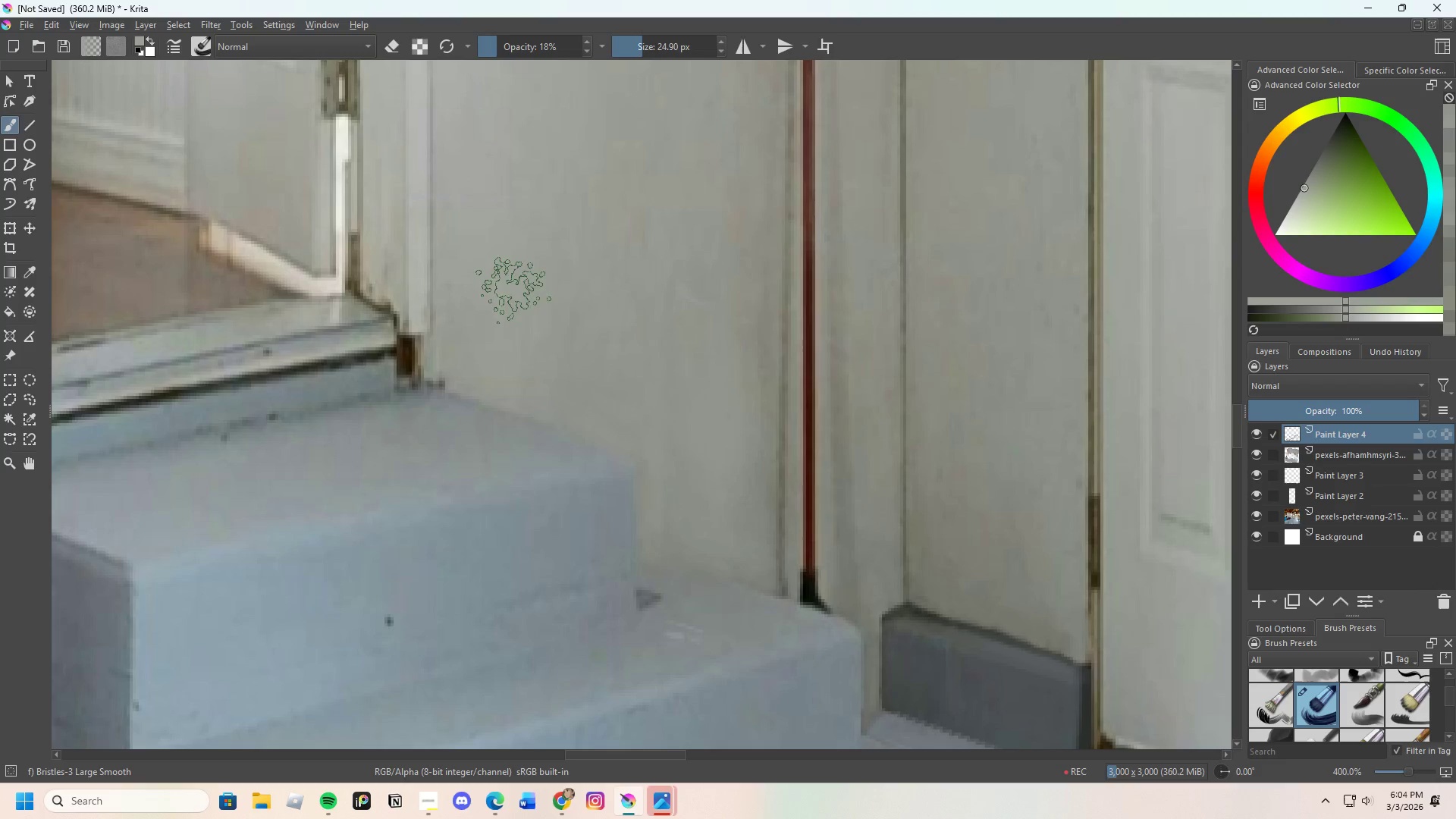 
left_click_drag(start_coordinate=[520, 309], to_coordinate=[561, 379])
 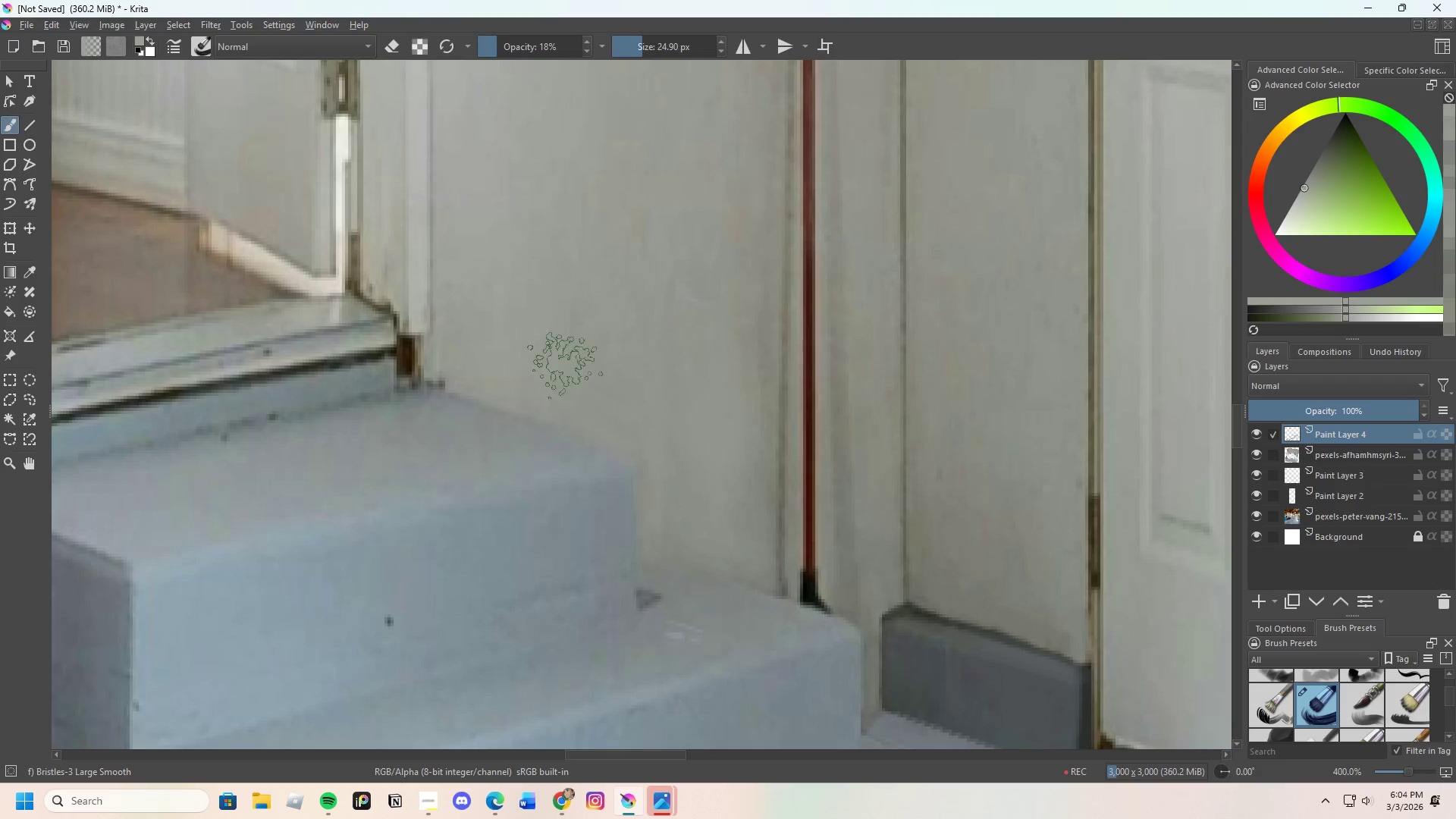 
left_click_drag(start_coordinate=[565, 366], to_coordinate=[584, 328])
 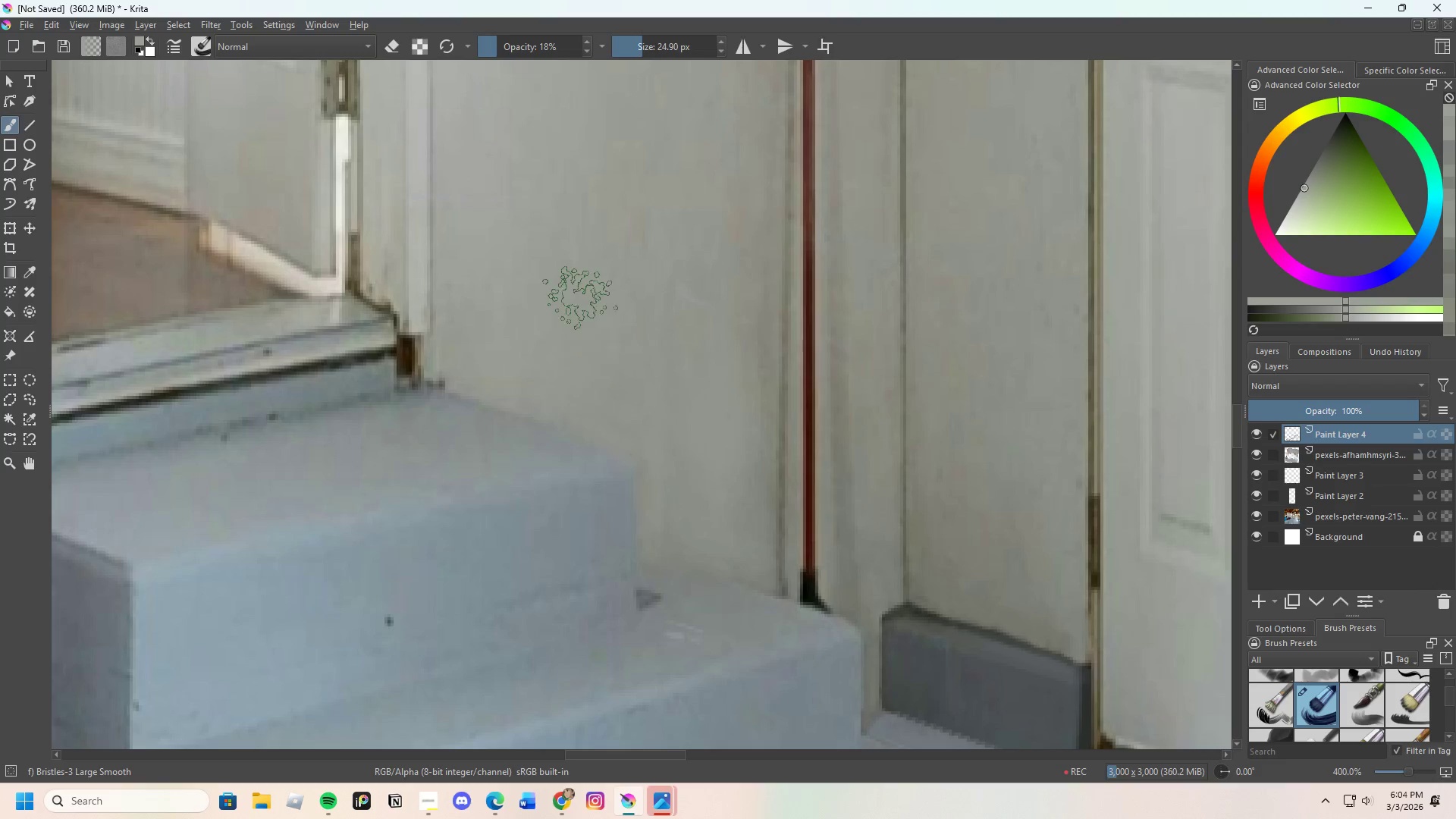 
left_click_drag(start_coordinate=[580, 308], to_coordinate=[585, 305])
 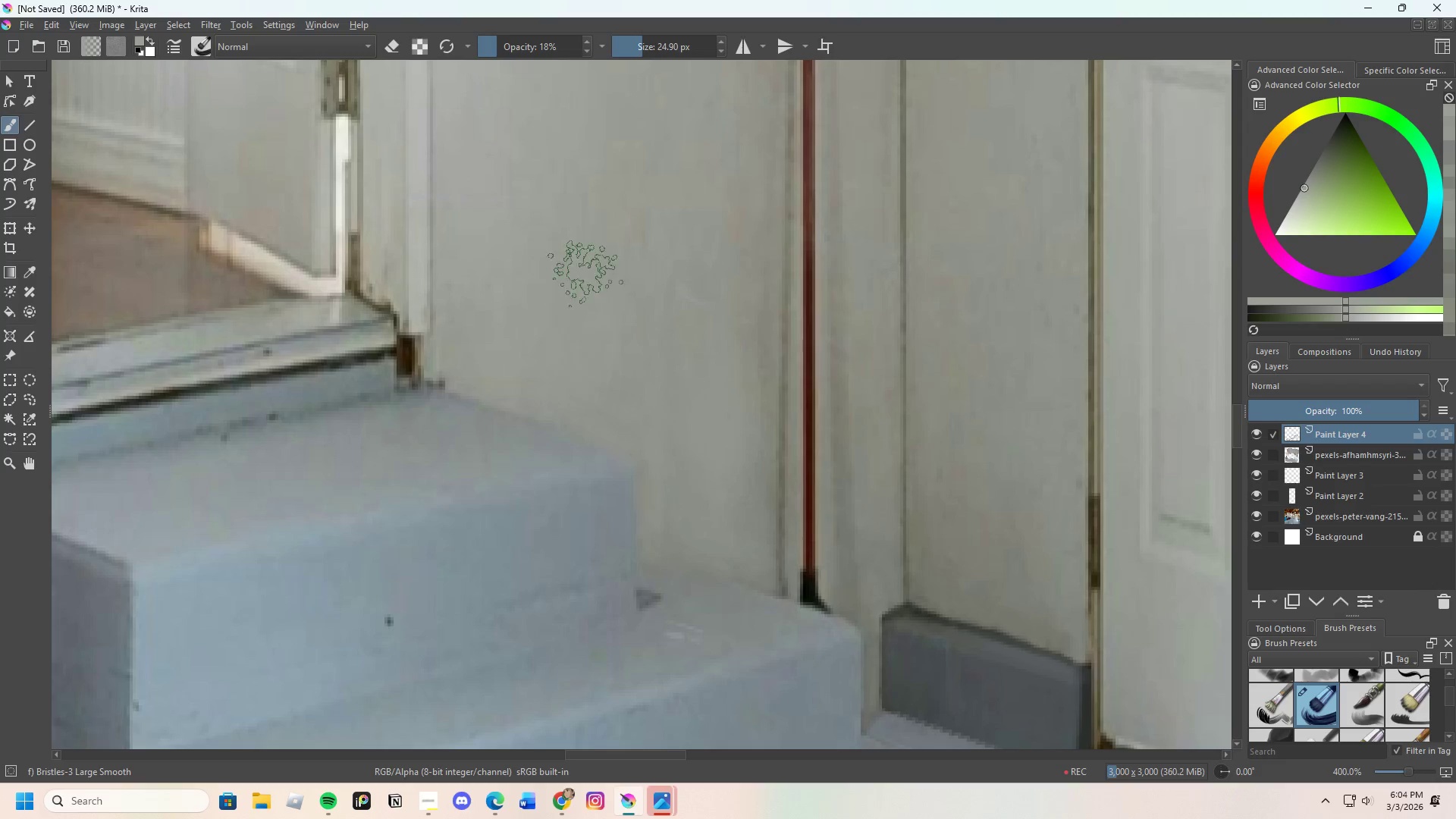 
left_click_drag(start_coordinate=[580, 284], to_coordinate=[617, 331])
 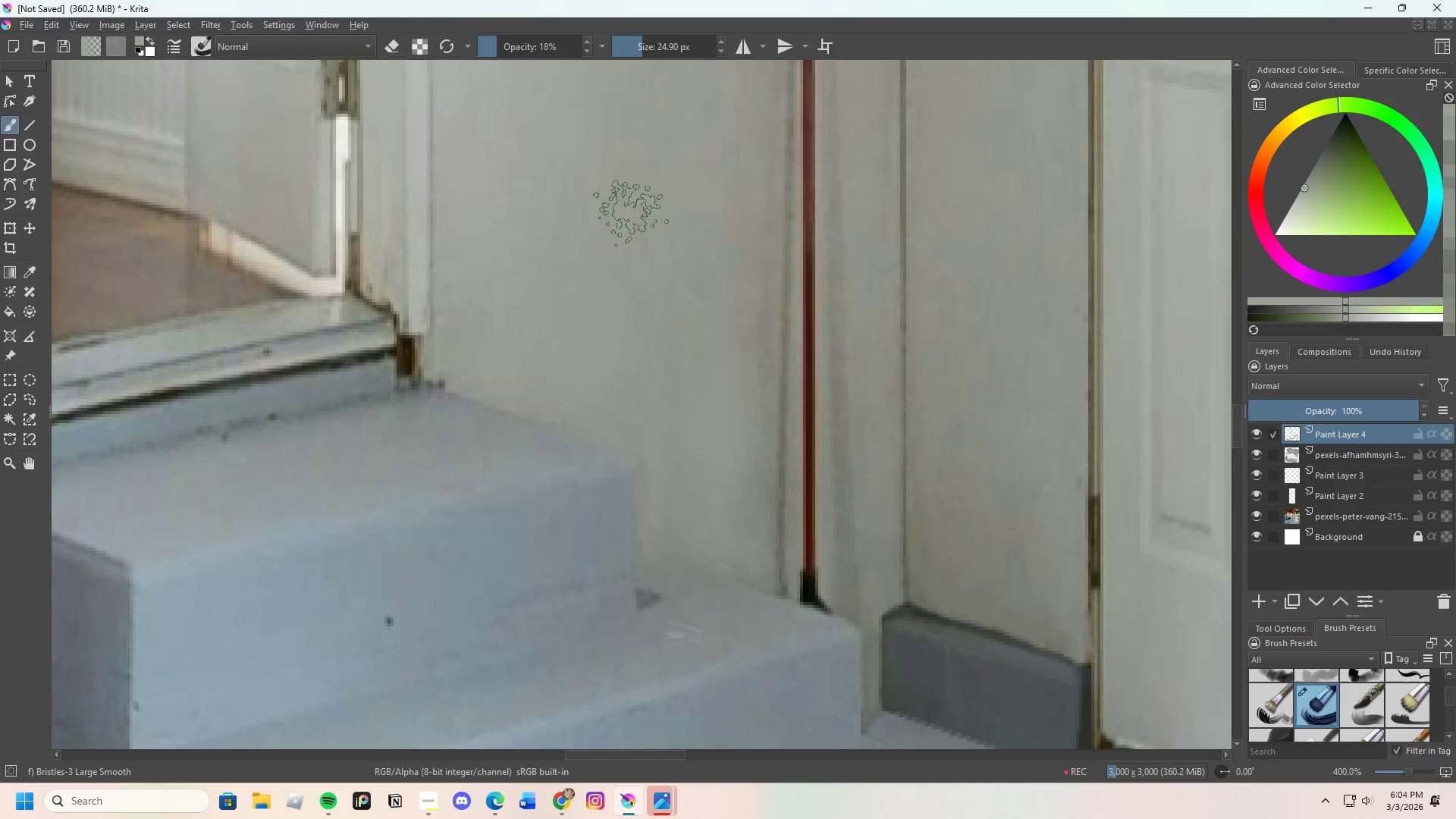 
left_click_drag(start_coordinate=[631, 269], to_coordinate=[676, 276])
 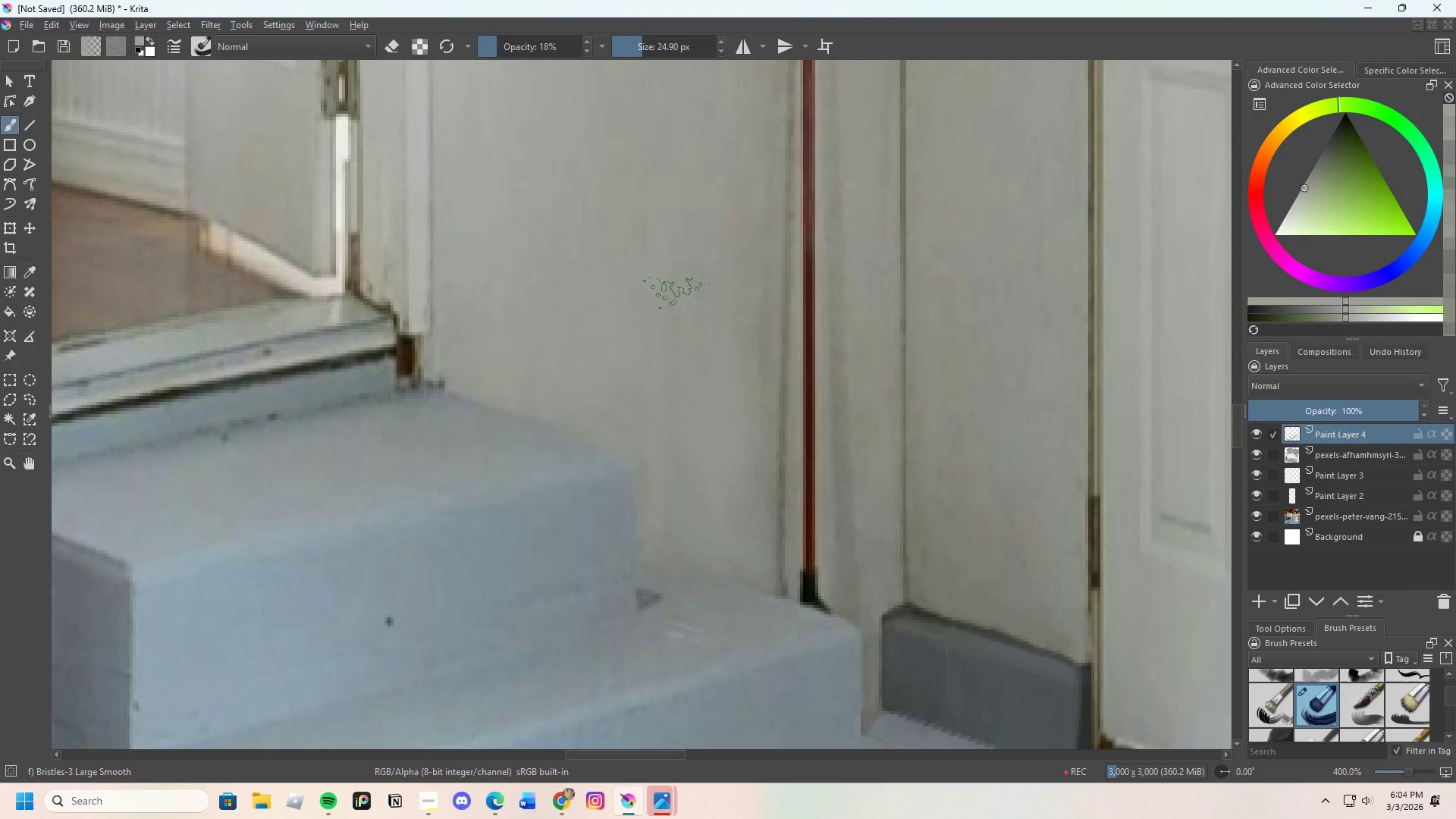 
left_click_drag(start_coordinate=[682, 235], to_coordinate=[698, 235])
 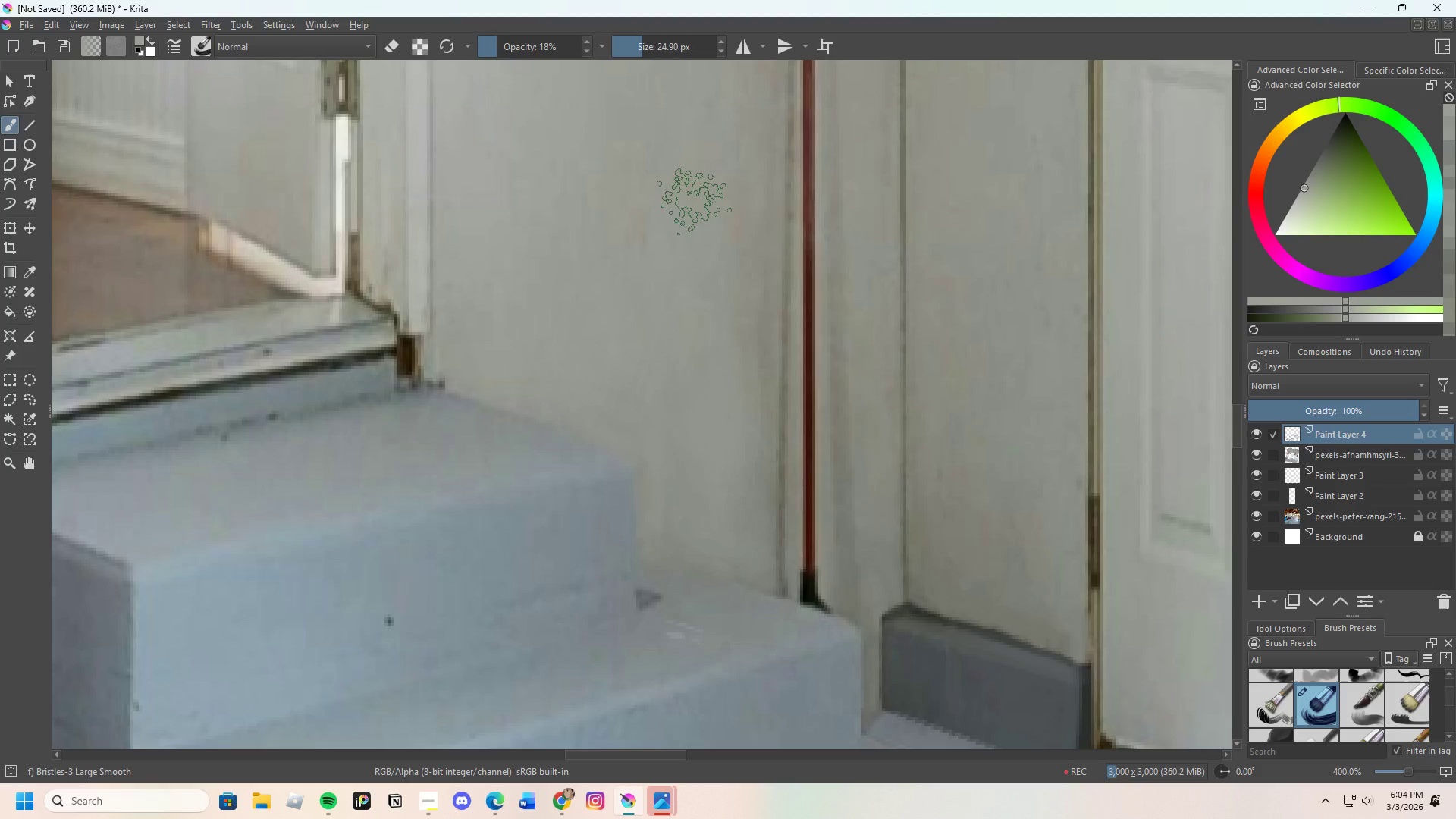 
left_click_drag(start_coordinate=[687, 238], to_coordinate=[695, 283])
 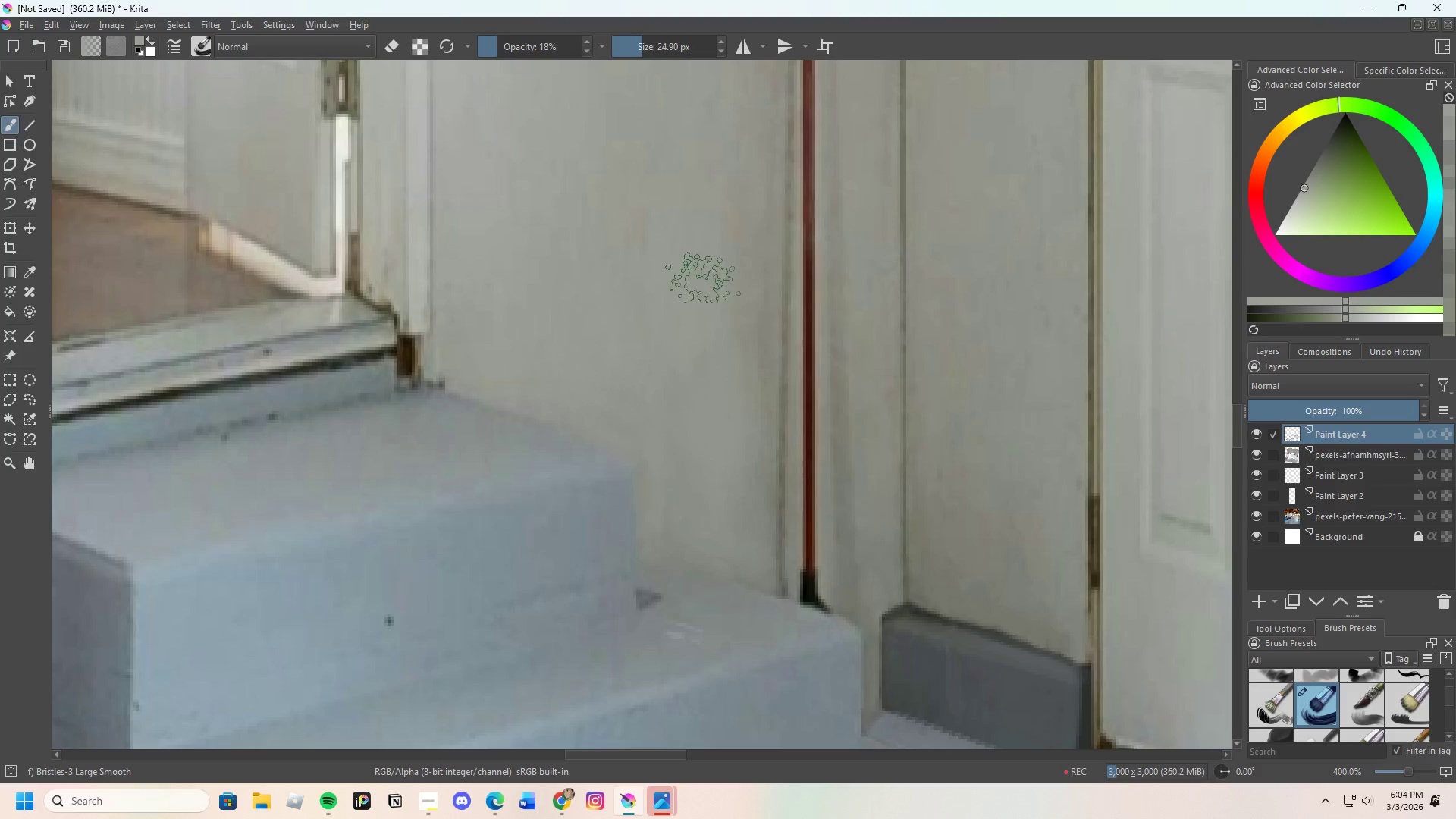 
left_click_drag(start_coordinate=[703, 285], to_coordinate=[724, 256])
 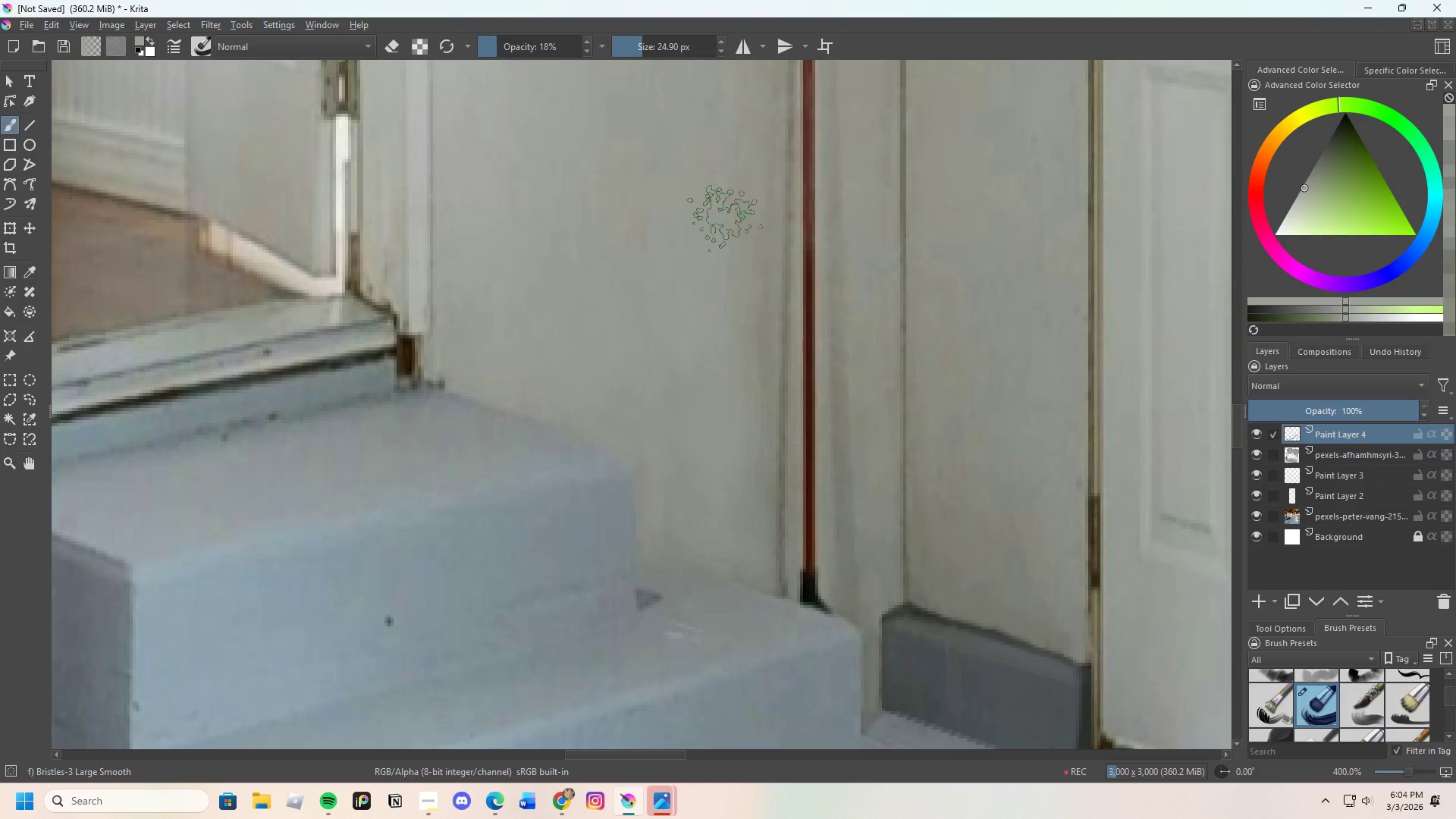 
left_click_drag(start_coordinate=[723, 242], to_coordinate=[730, 268])
 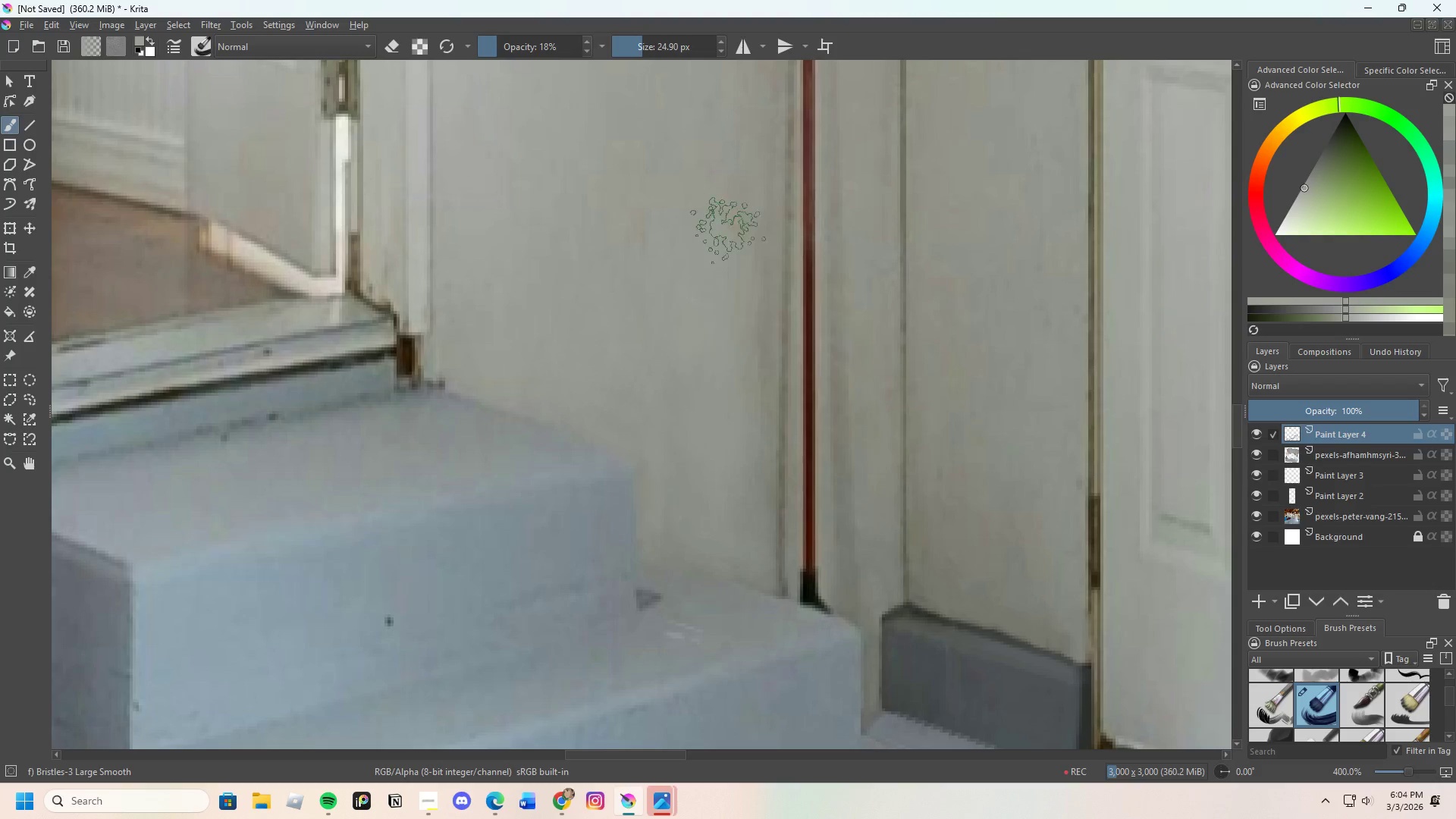 
left_click_drag(start_coordinate=[725, 270], to_coordinate=[725, 320])
 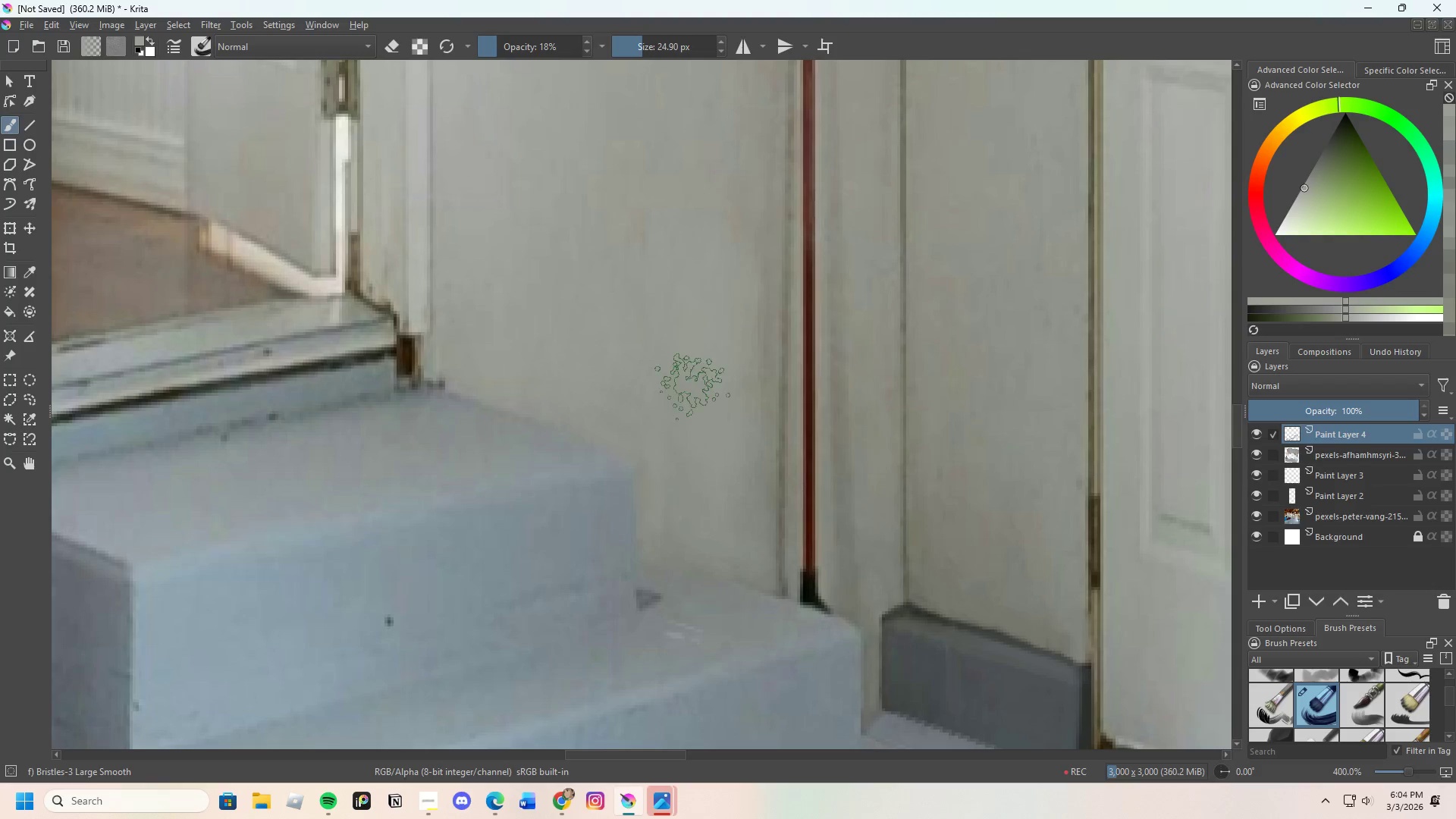 
scroll: coordinate [688, 368], scroll_direction: down, amount: 2.0
 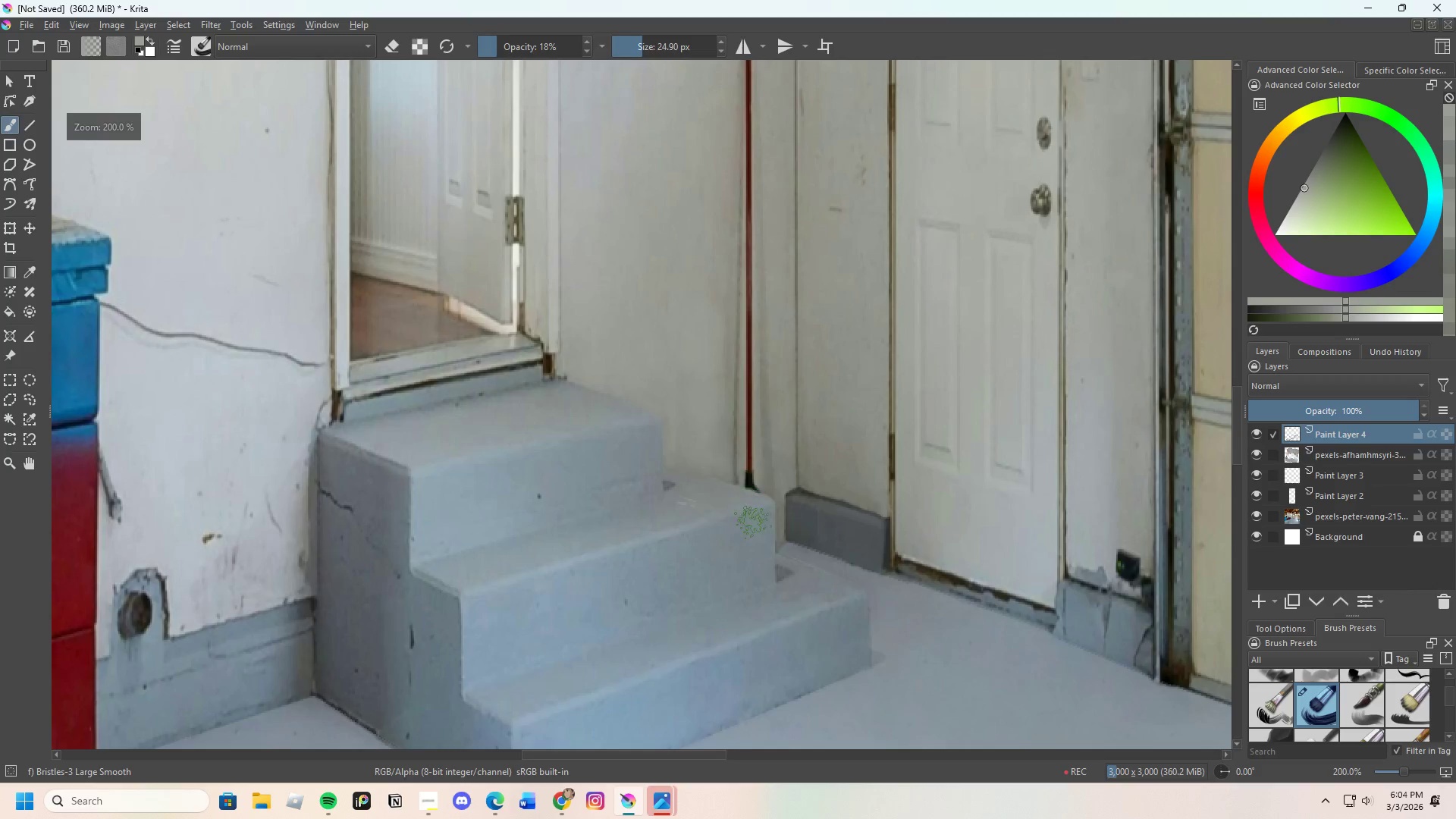 
hold_key(key=ControlLeft, duration=0.5)
 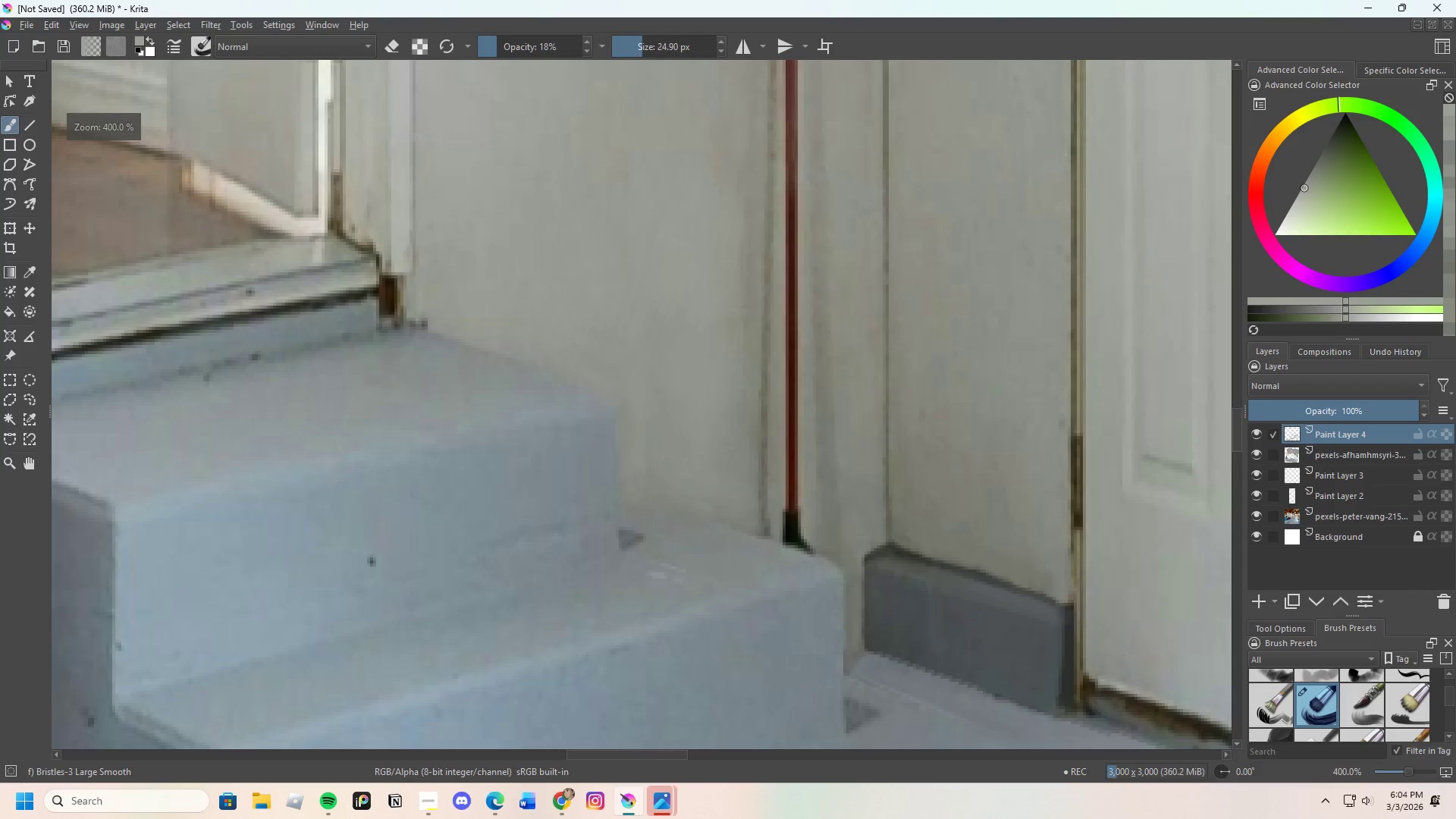 
scroll: coordinate [706, 431], scroll_direction: up, amount: 2.0
 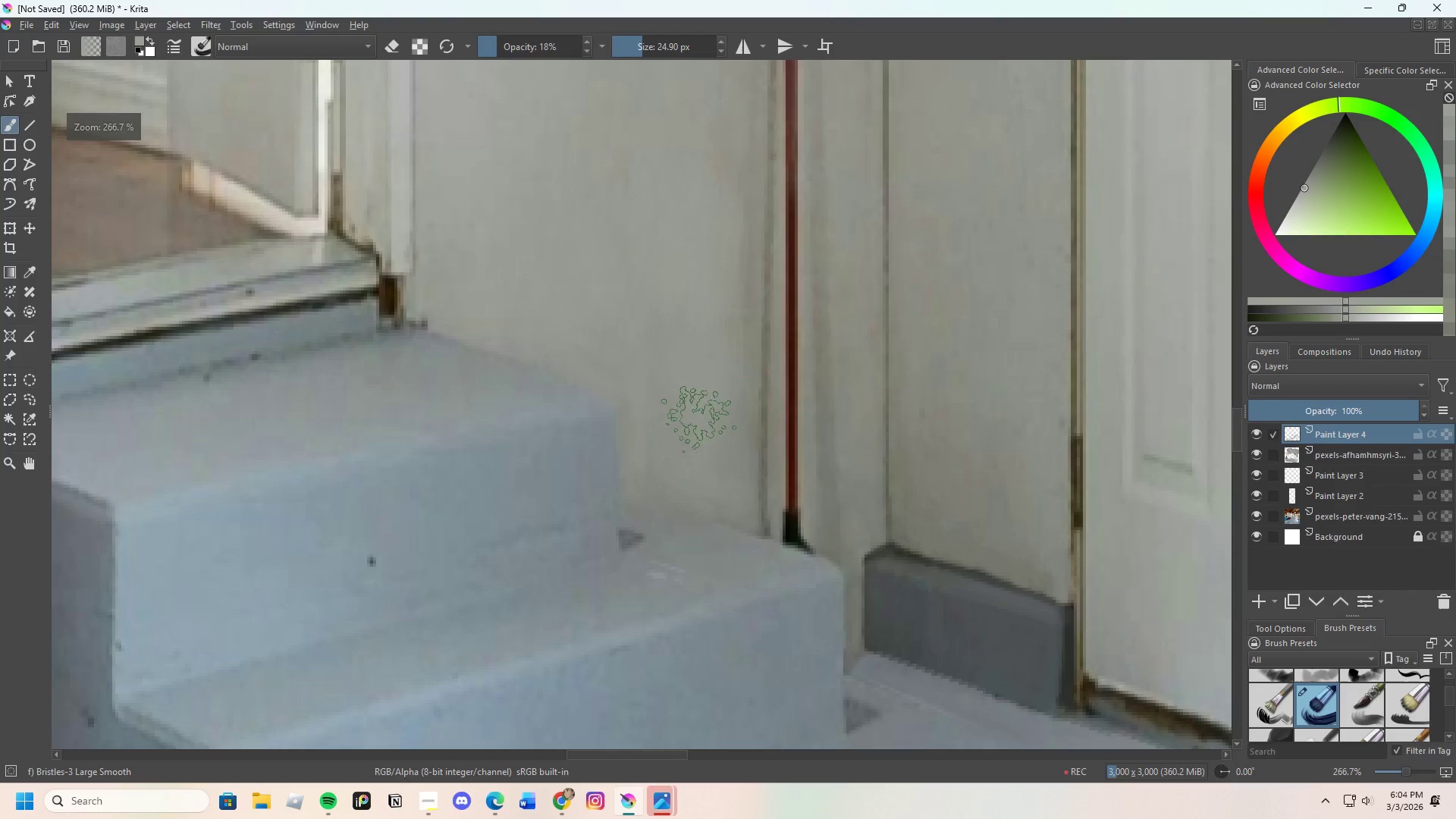 
hold_key(key=ControlLeft, duration=0.38)
 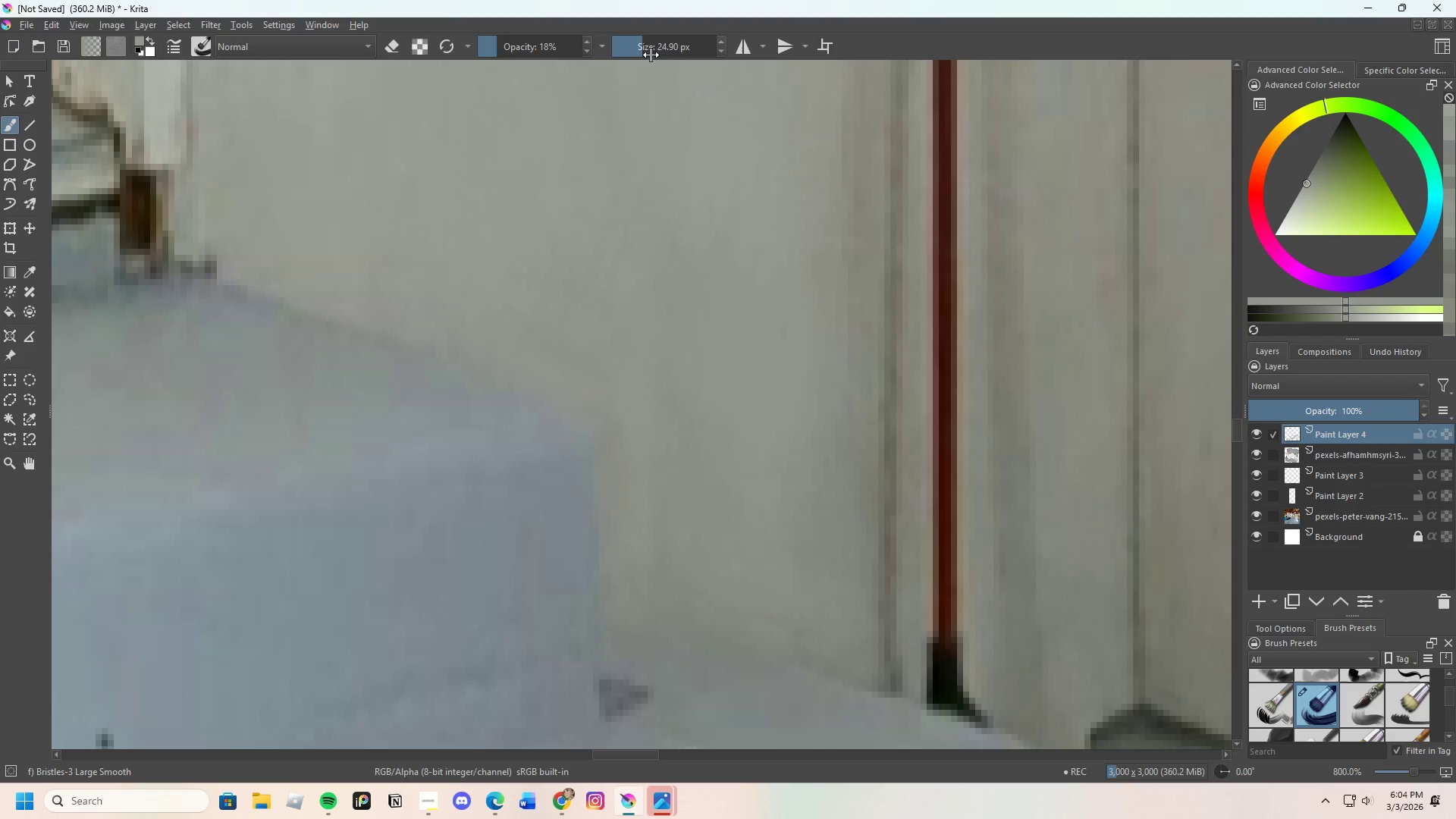 
scroll: coordinate [639, 381], scroll_direction: up, amount: 2.0
 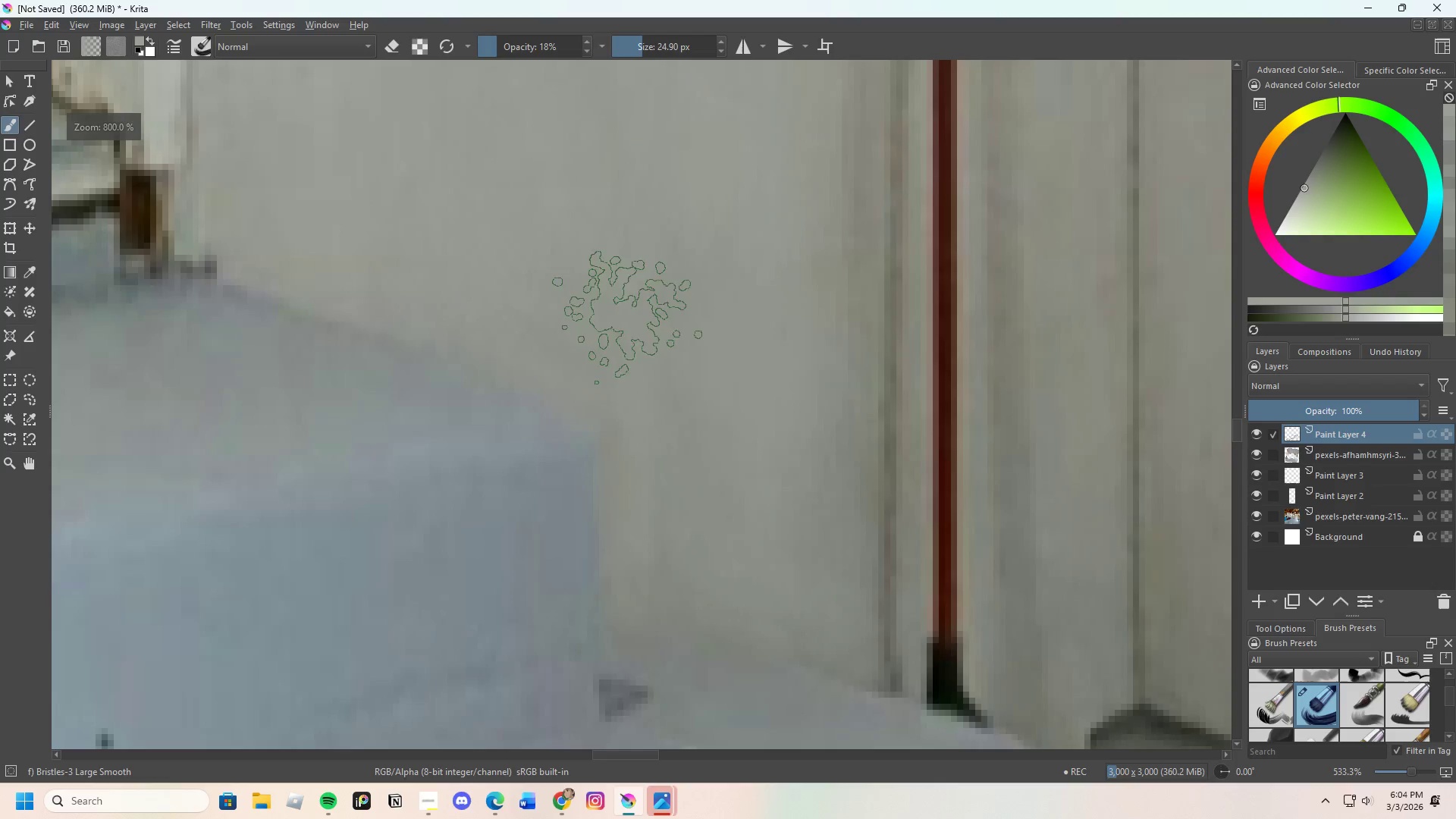 
left_click_drag(start_coordinate=[645, 46], to_coordinate=[632, 48])
 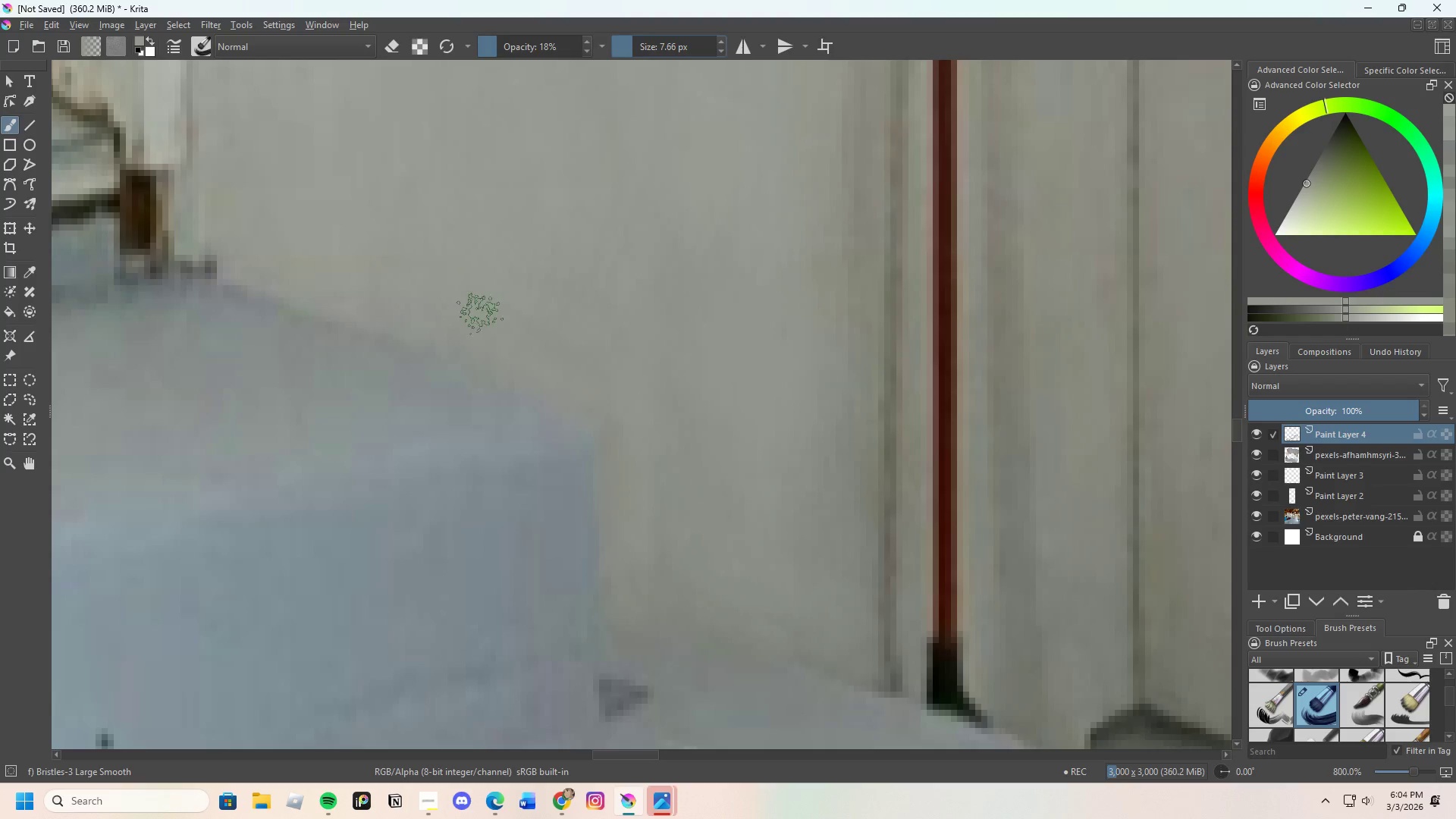 
left_click_drag(start_coordinate=[463, 307], to_coordinate=[596, 393])
 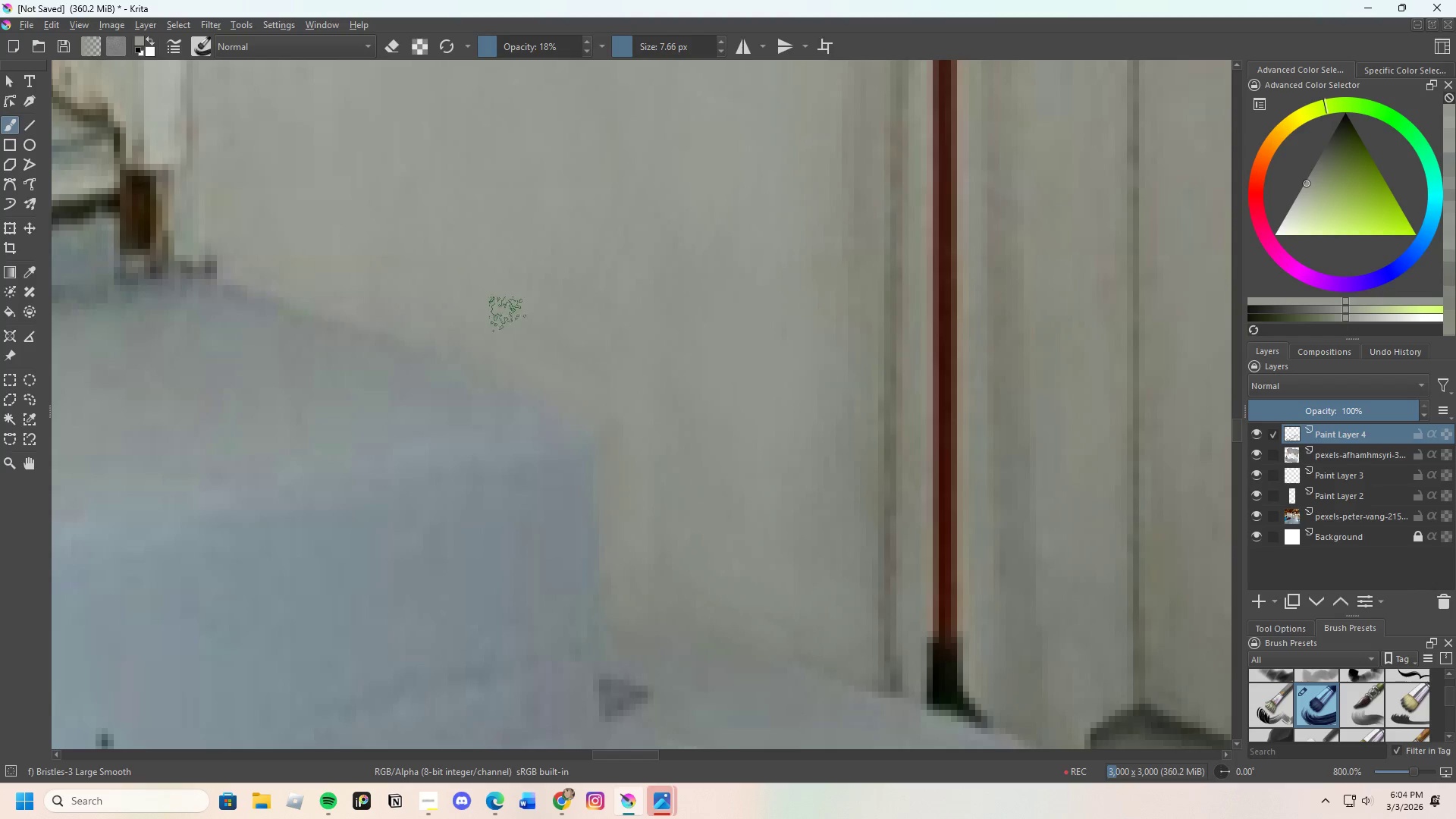 
left_click_drag(start_coordinate=[529, 327], to_coordinate=[634, 400])
 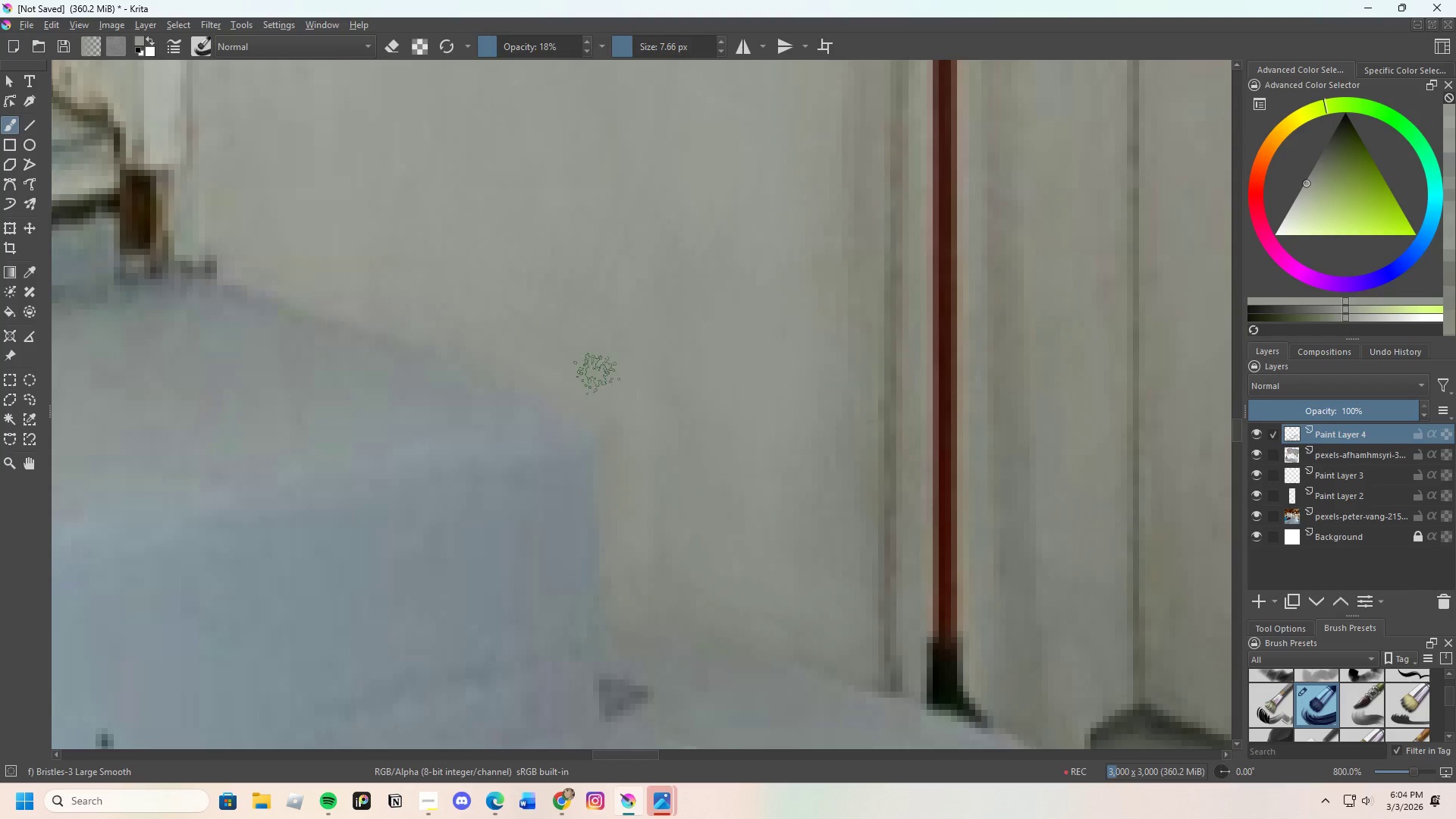 
left_click_drag(start_coordinate=[589, 362], to_coordinate=[612, 375])
 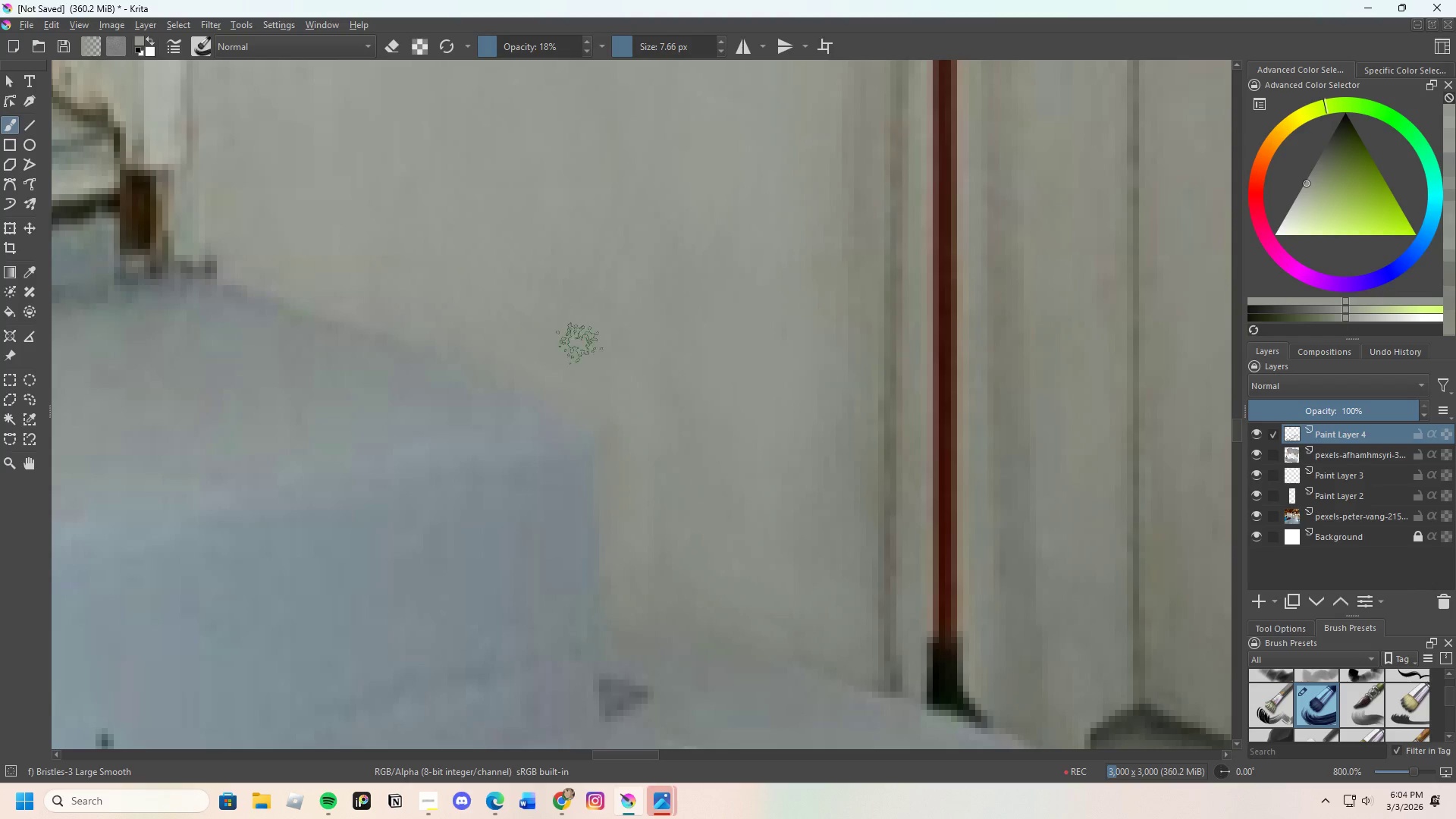 
left_click_drag(start_coordinate=[579, 353], to_coordinate=[607, 395])
 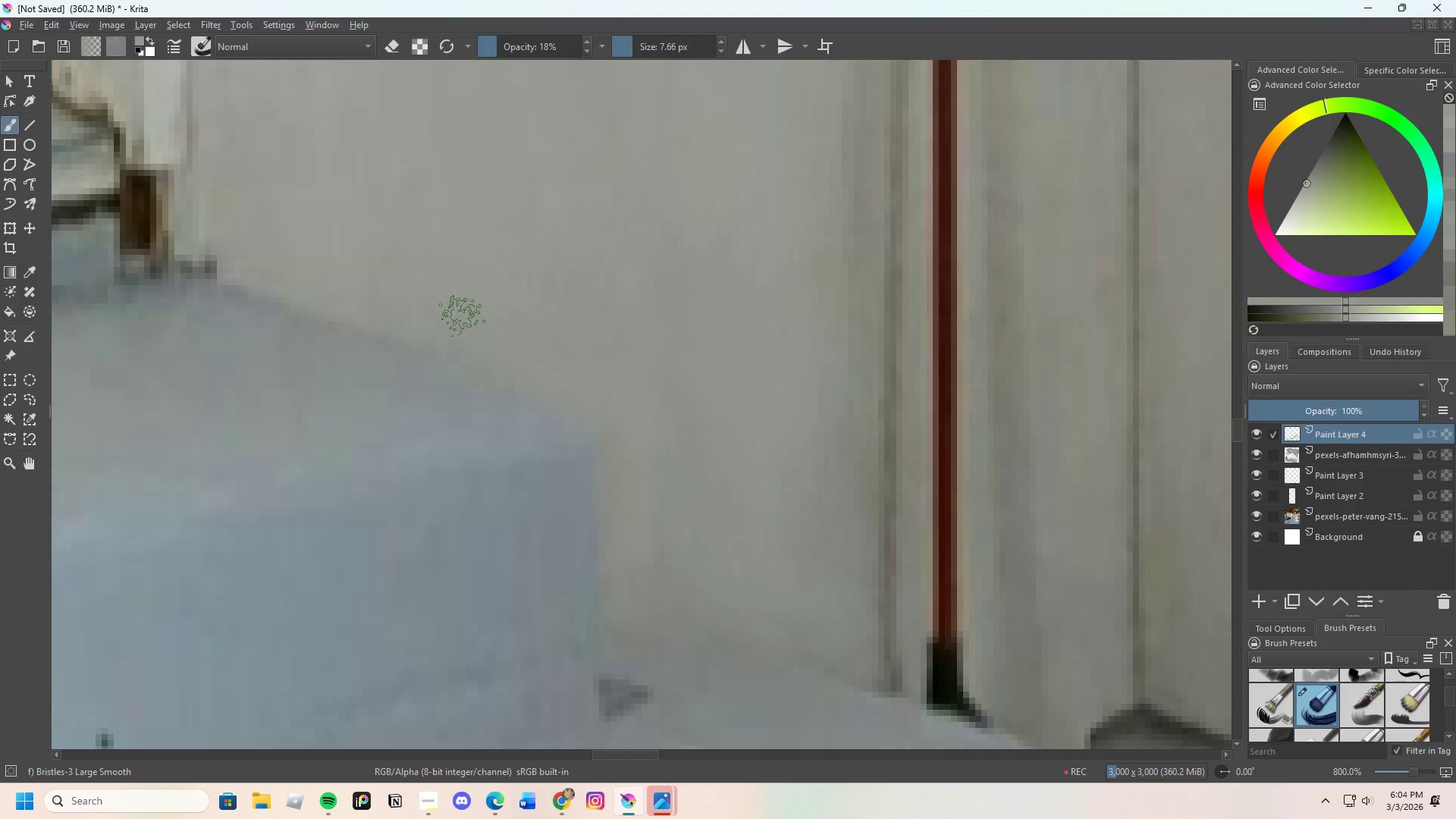 
left_click_drag(start_coordinate=[444, 319], to_coordinate=[525, 367])
 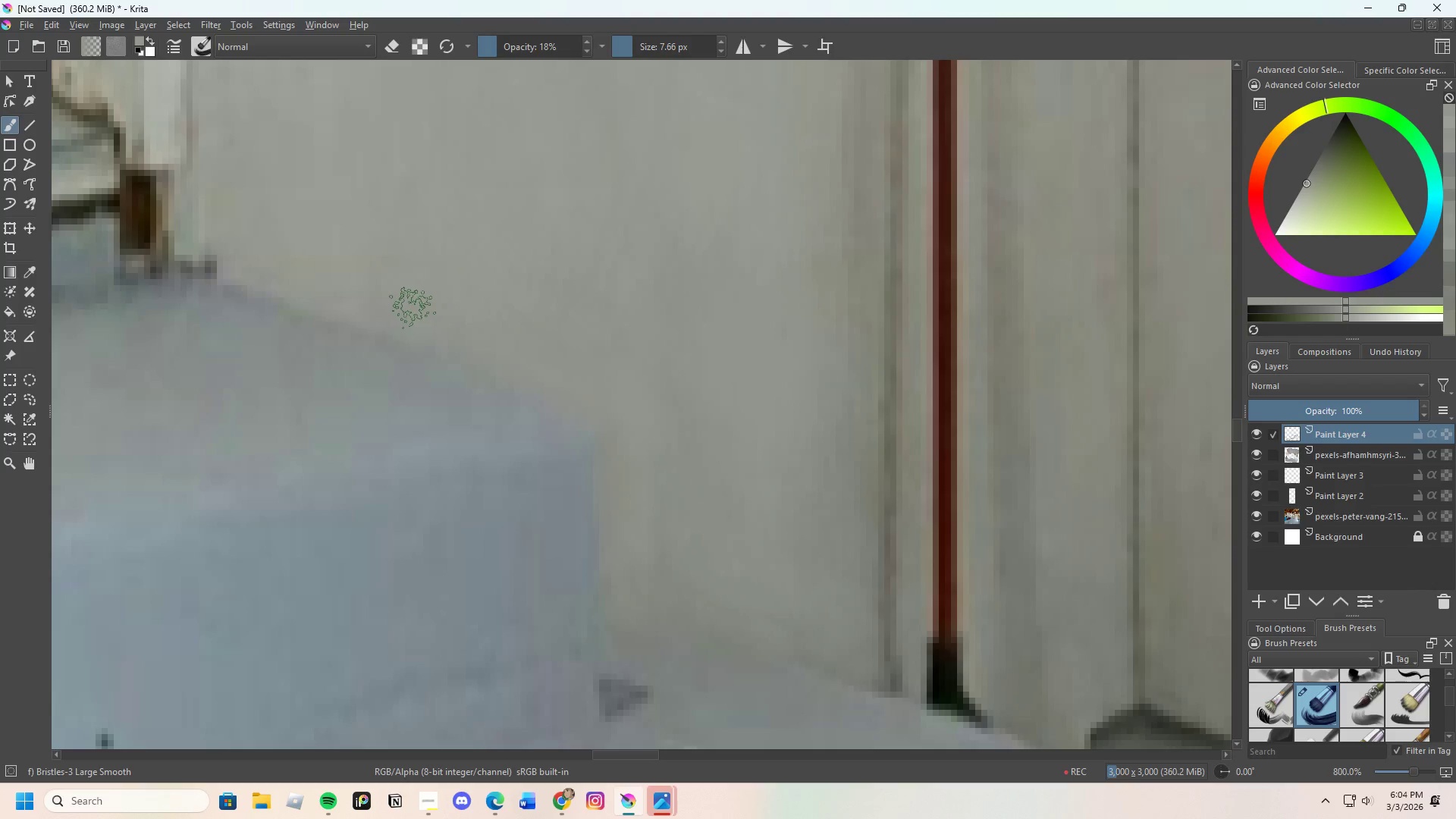 
left_click_drag(start_coordinate=[428, 316], to_coordinate=[536, 385])
 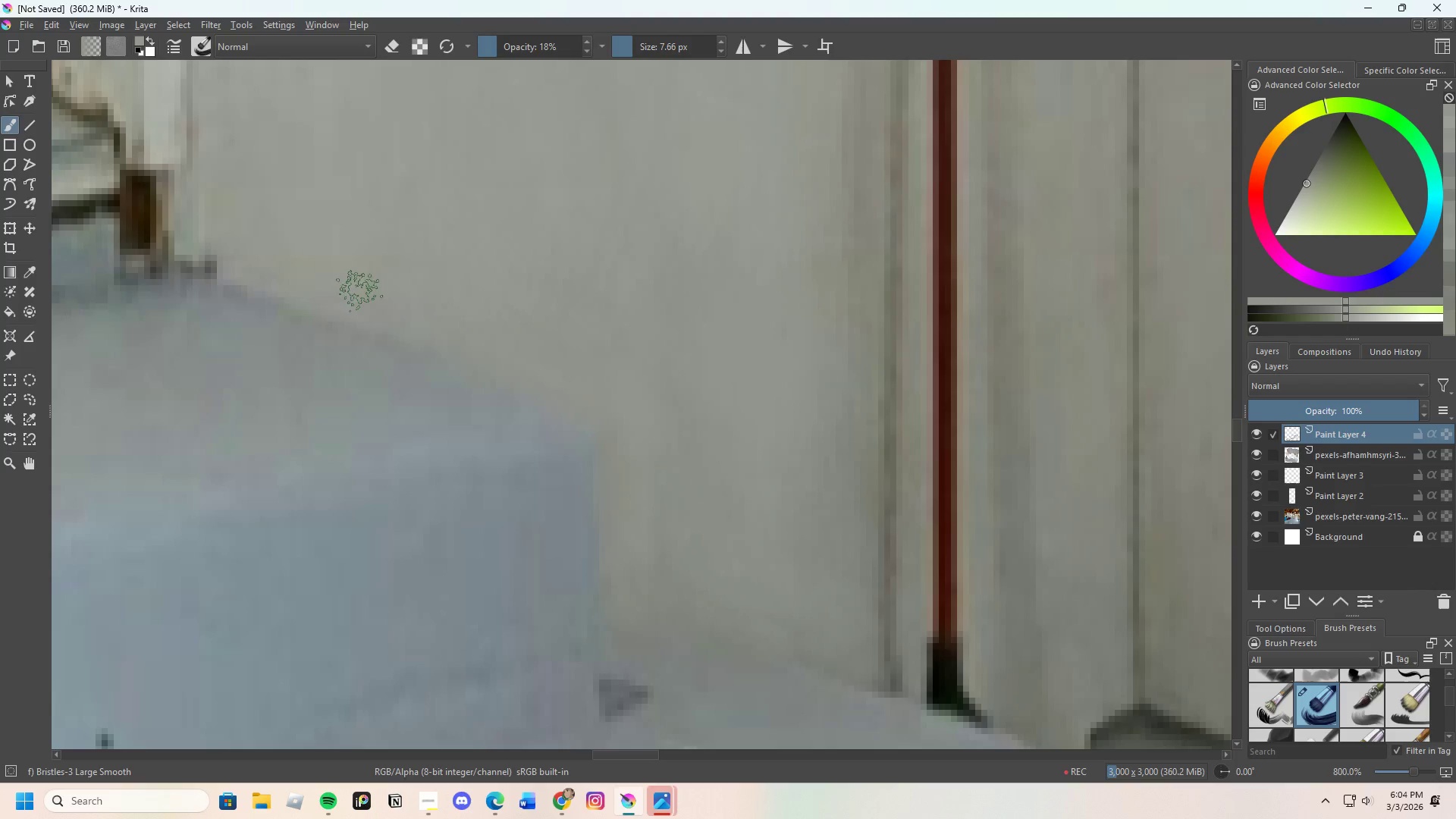 
left_click_drag(start_coordinate=[357, 310], to_coordinate=[517, 384])
 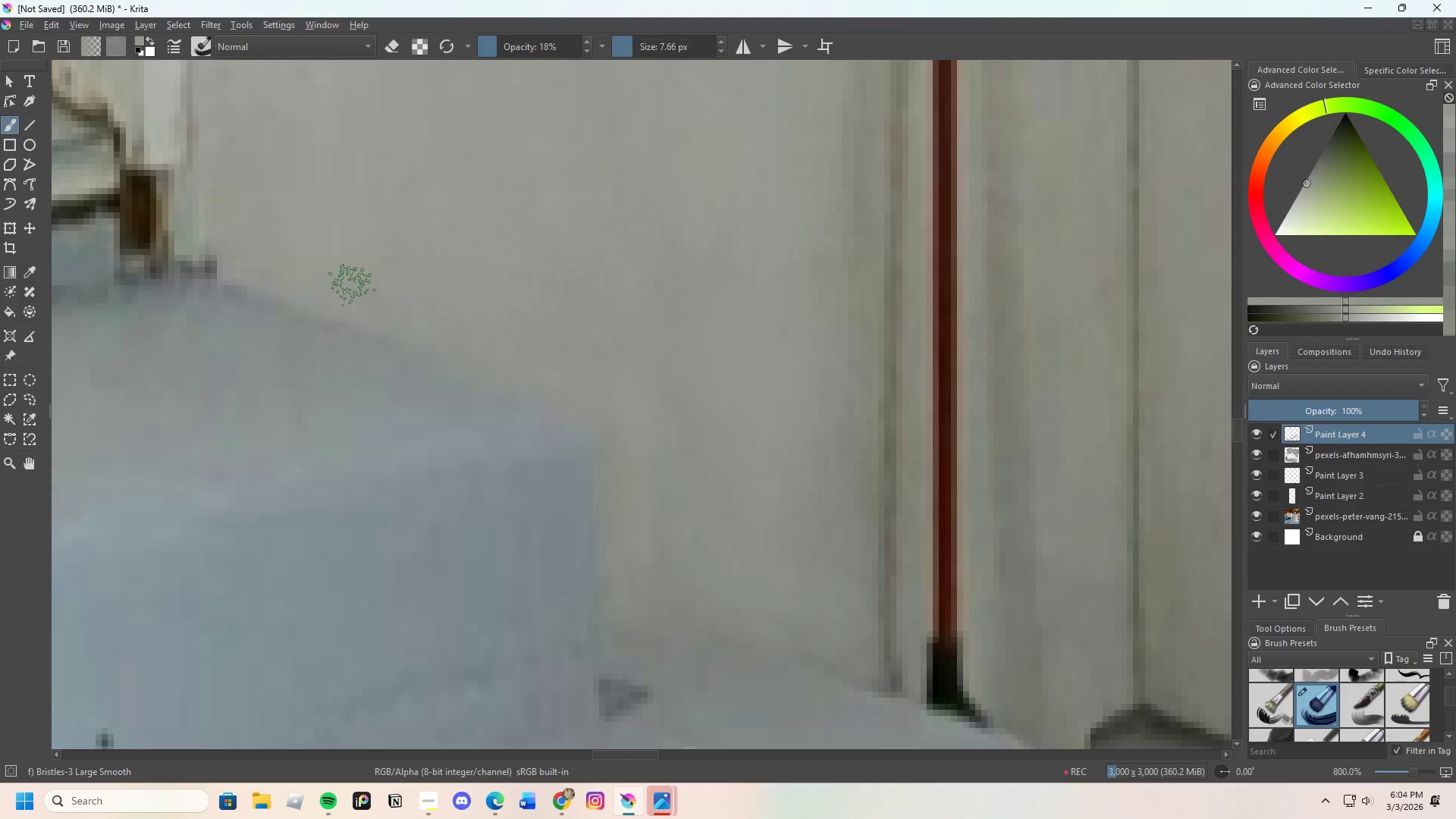 
left_click_drag(start_coordinate=[350, 291], to_coordinate=[593, 411])
 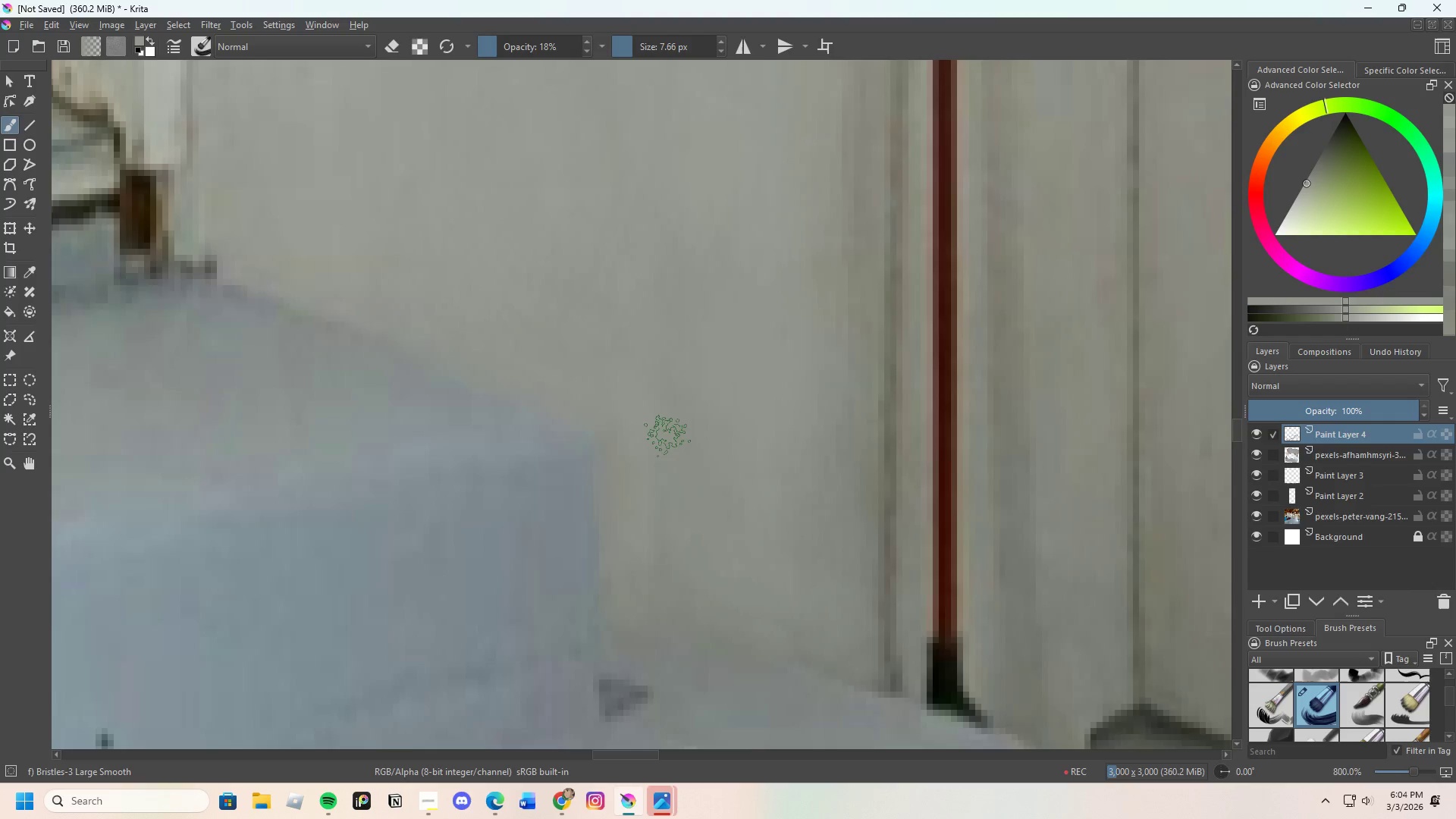 
scroll: coordinate [671, 425], scroll_direction: down, amount: 3.0
 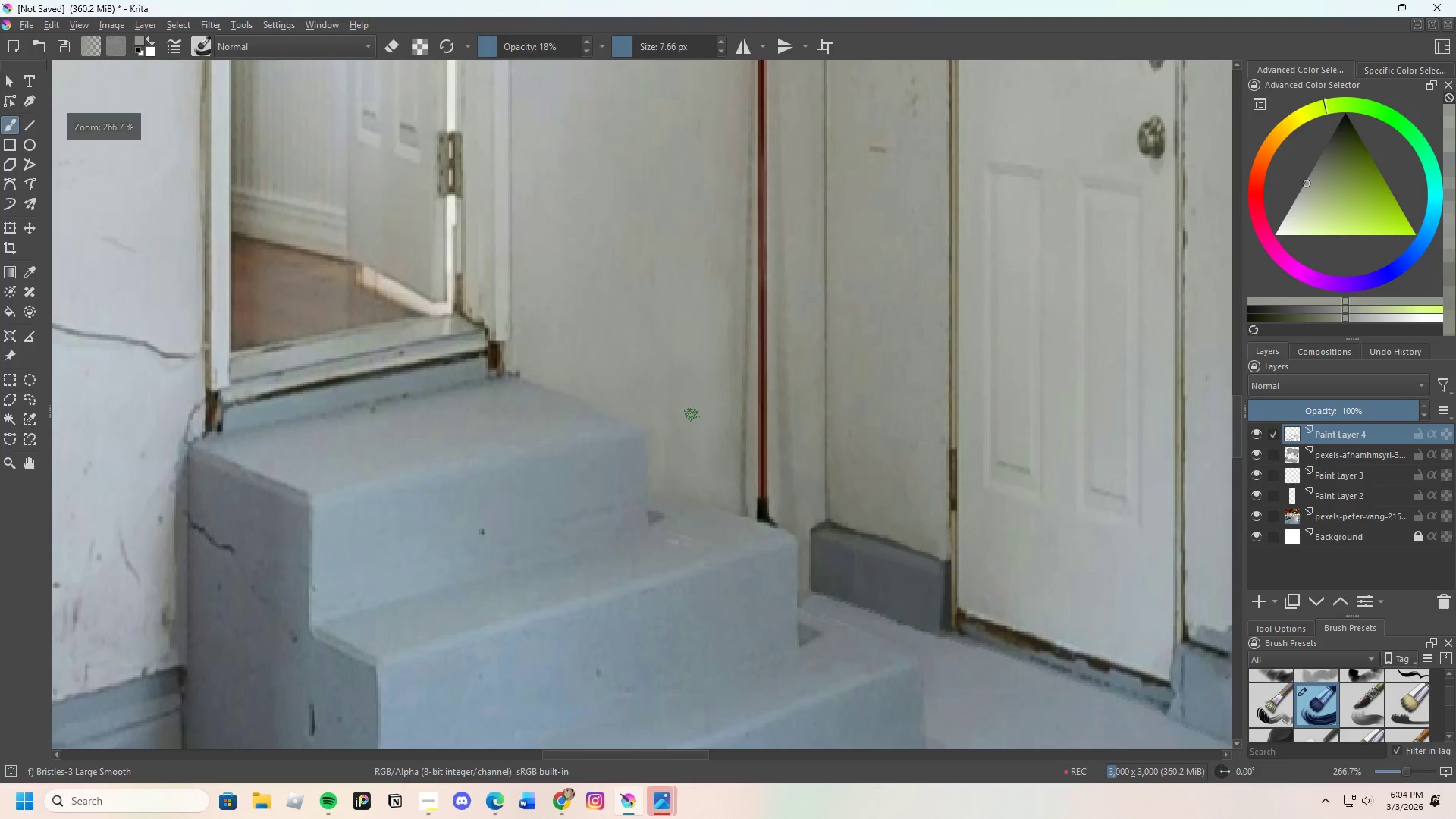 
scroll: coordinate [692, 415], scroll_direction: up, amount: 3.0
 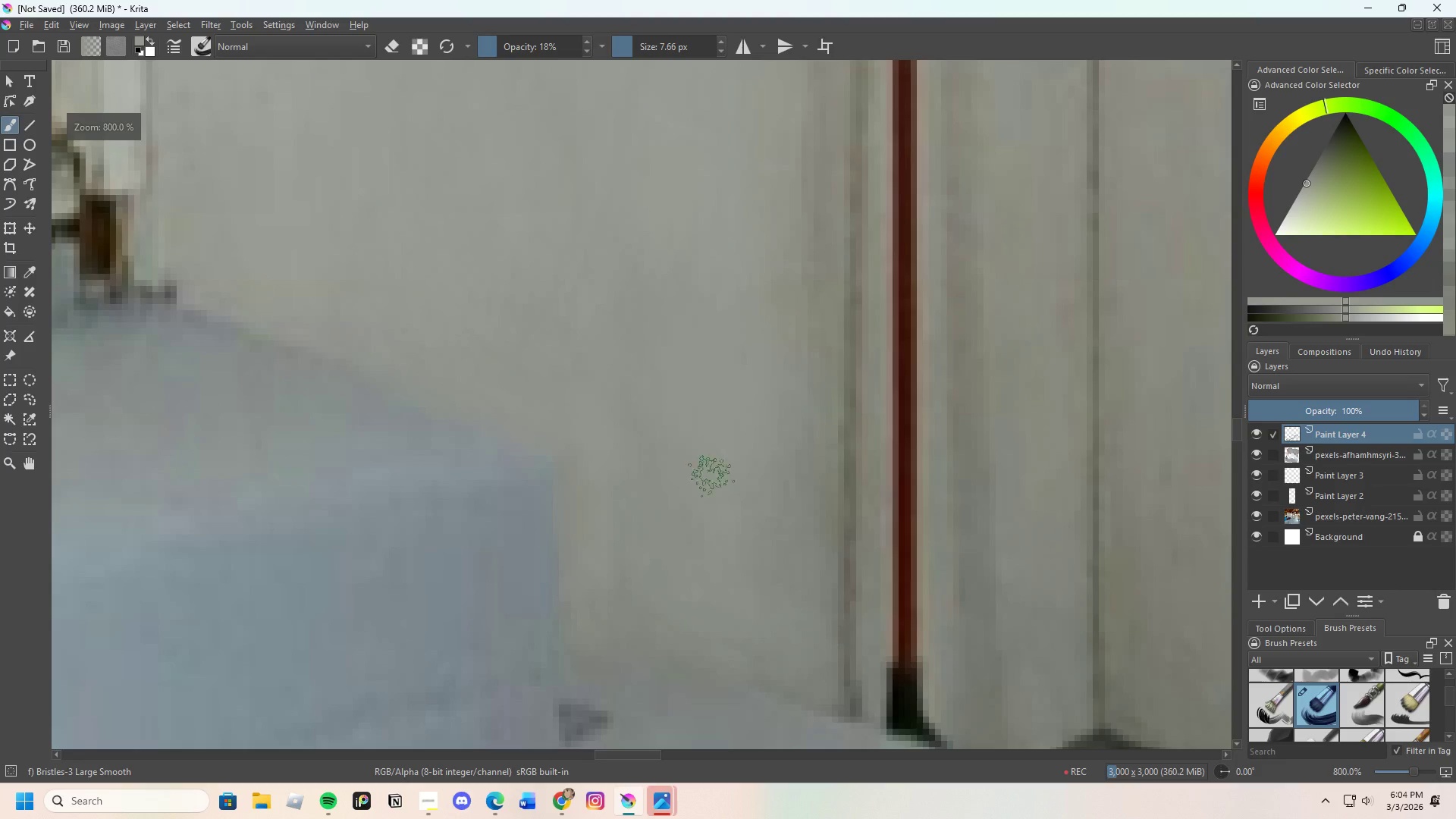 
hold_key(key=ControlLeft, duration=0.55)
 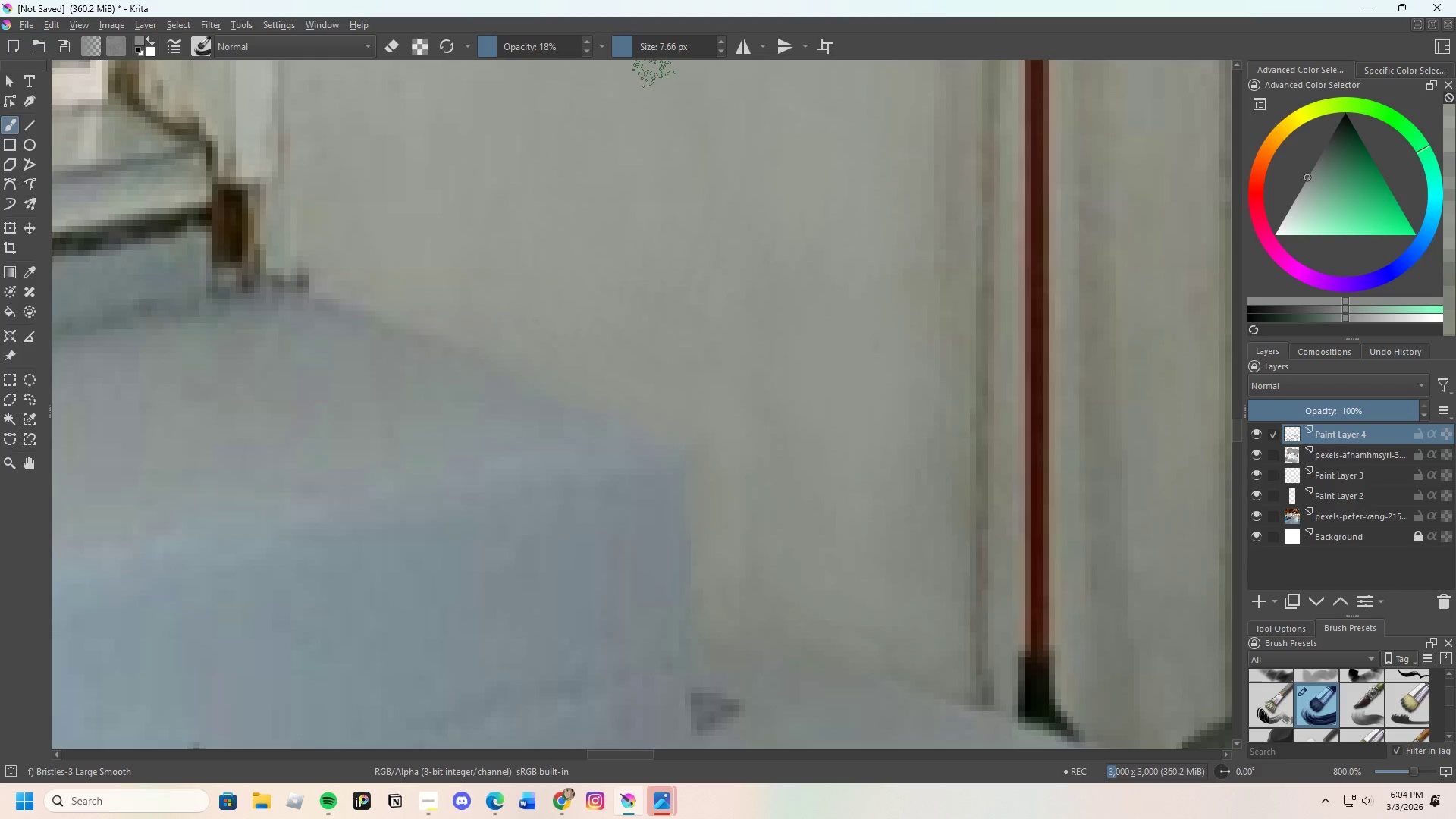 
scroll: coordinate [550, 395], scroll_direction: none, amount: 0.0
 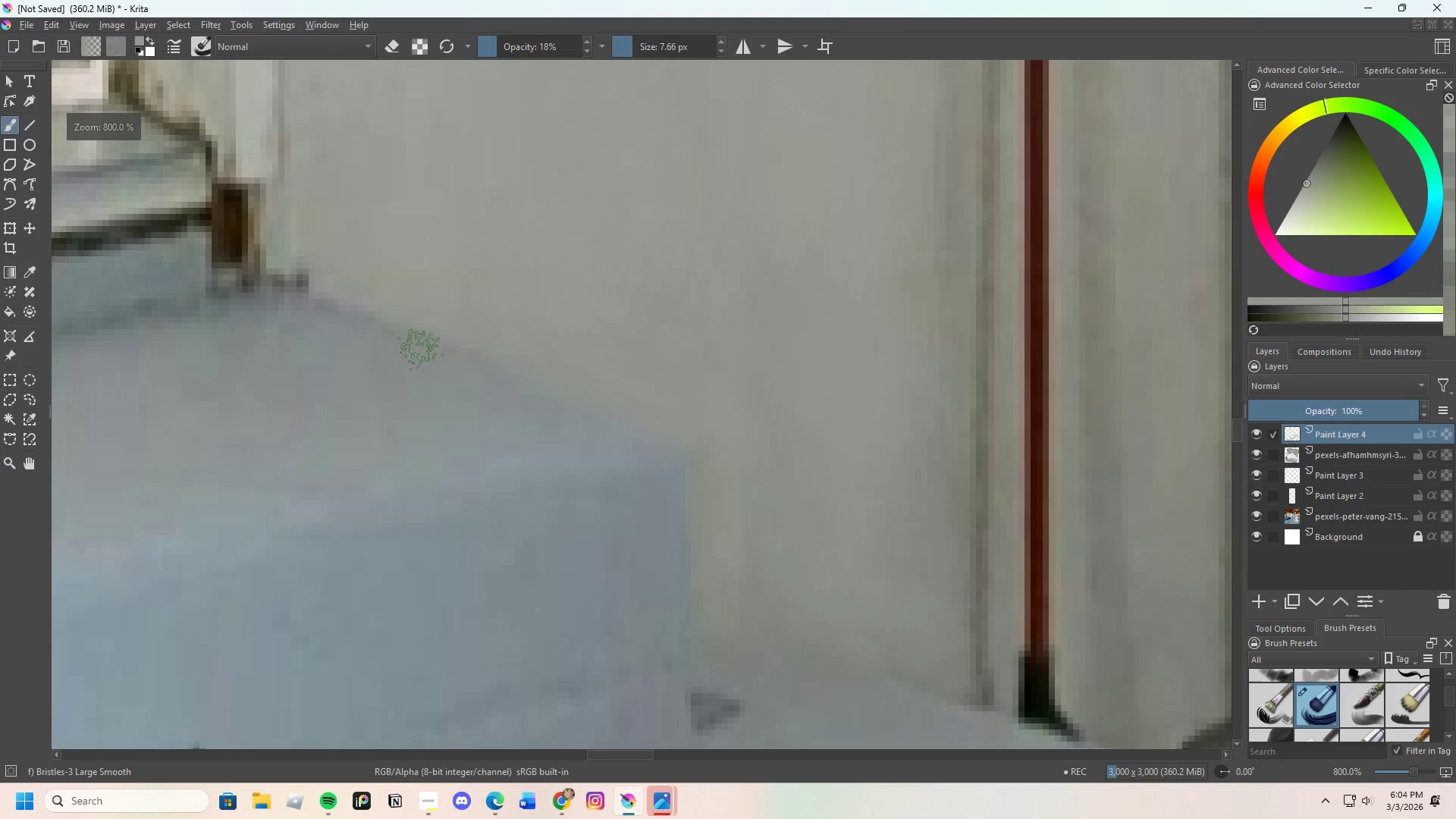 
left_click([428, 341])
 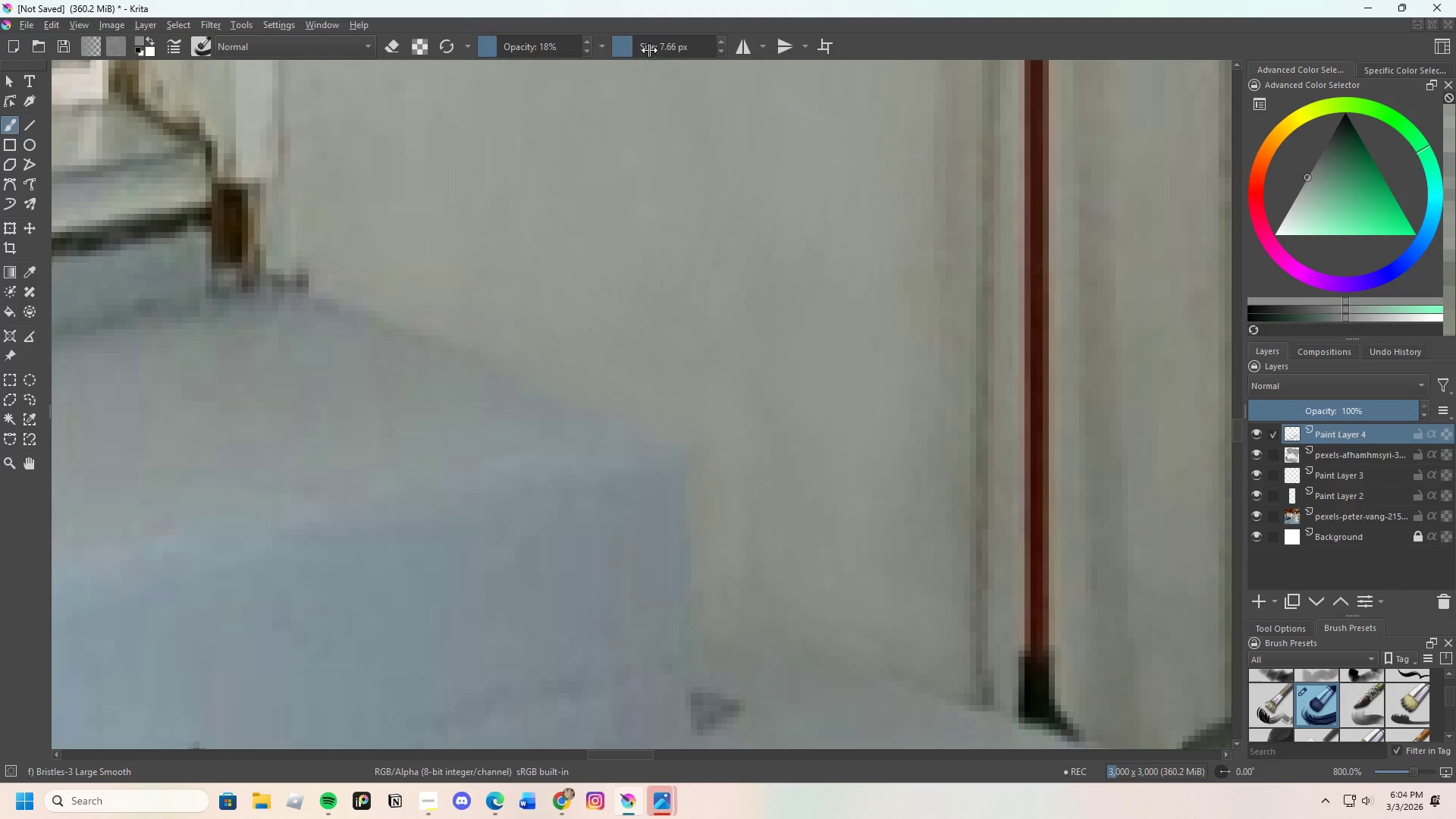 
left_click_drag(start_coordinate=[639, 42], to_coordinate=[631, 42])
 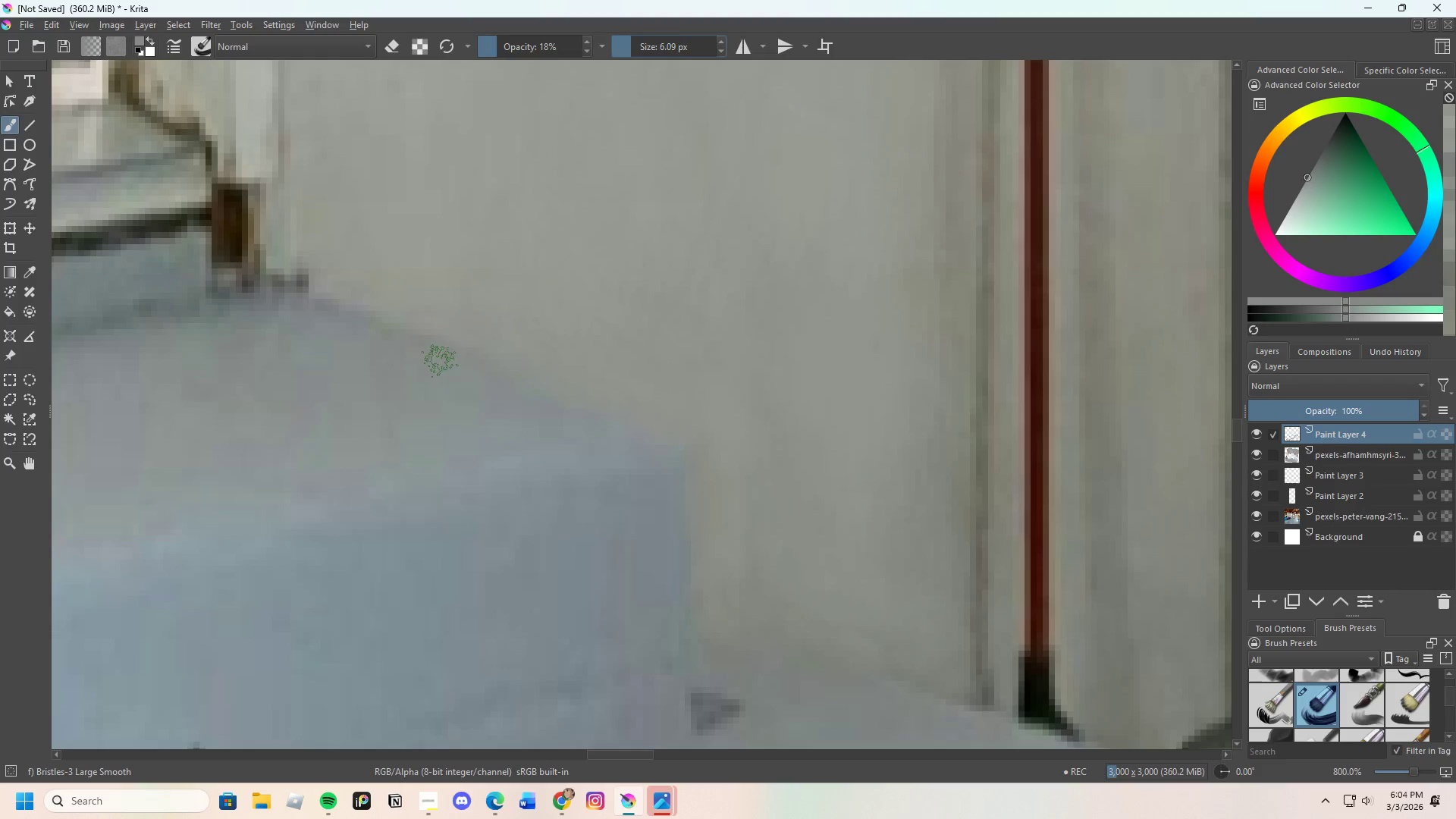 
left_click_drag(start_coordinate=[433, 343], to_coordinate=[570, 418])
 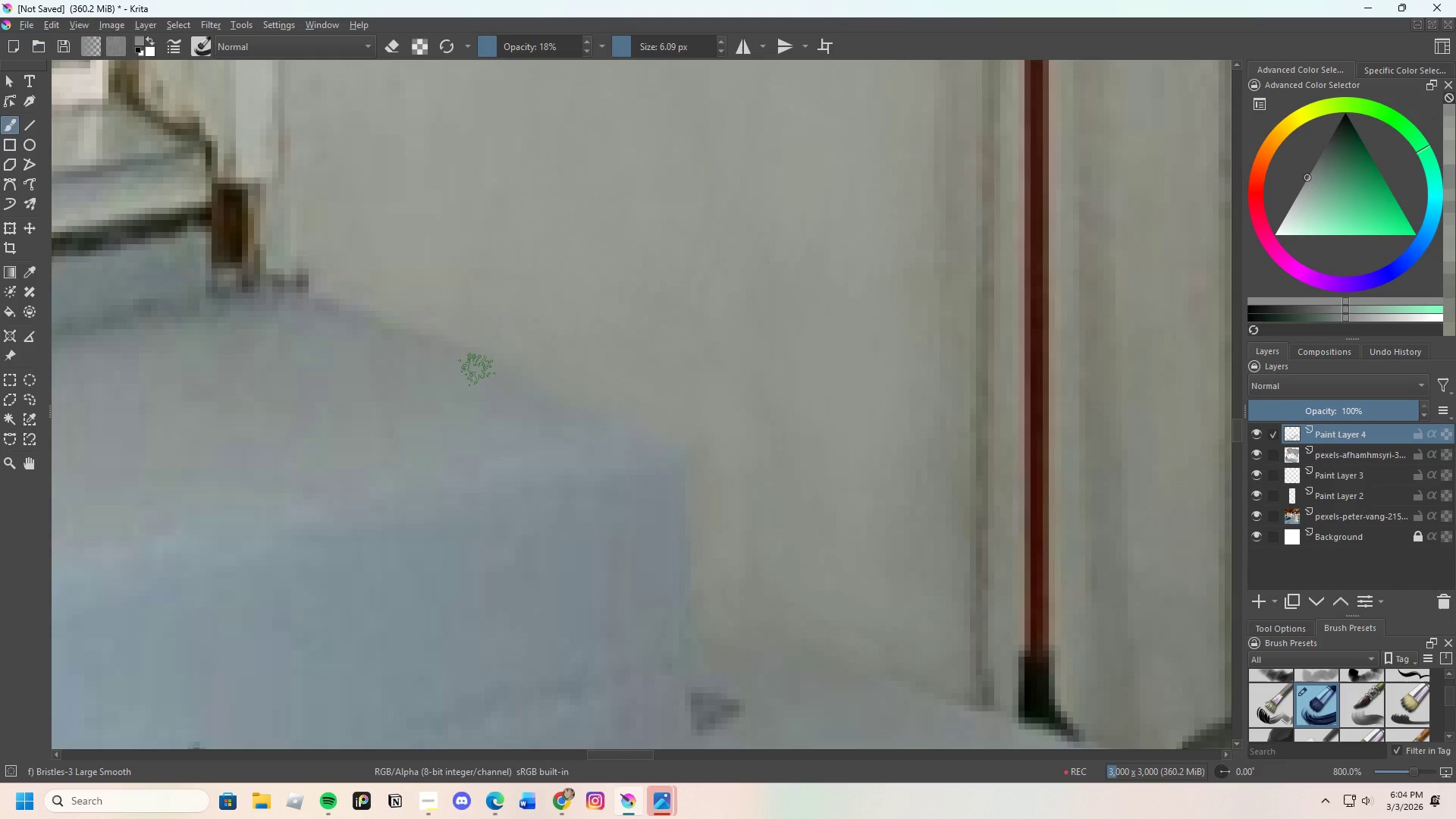 
left_click_drag(start_coordinate=[488, 377], to_coordinate=[671, 456])
 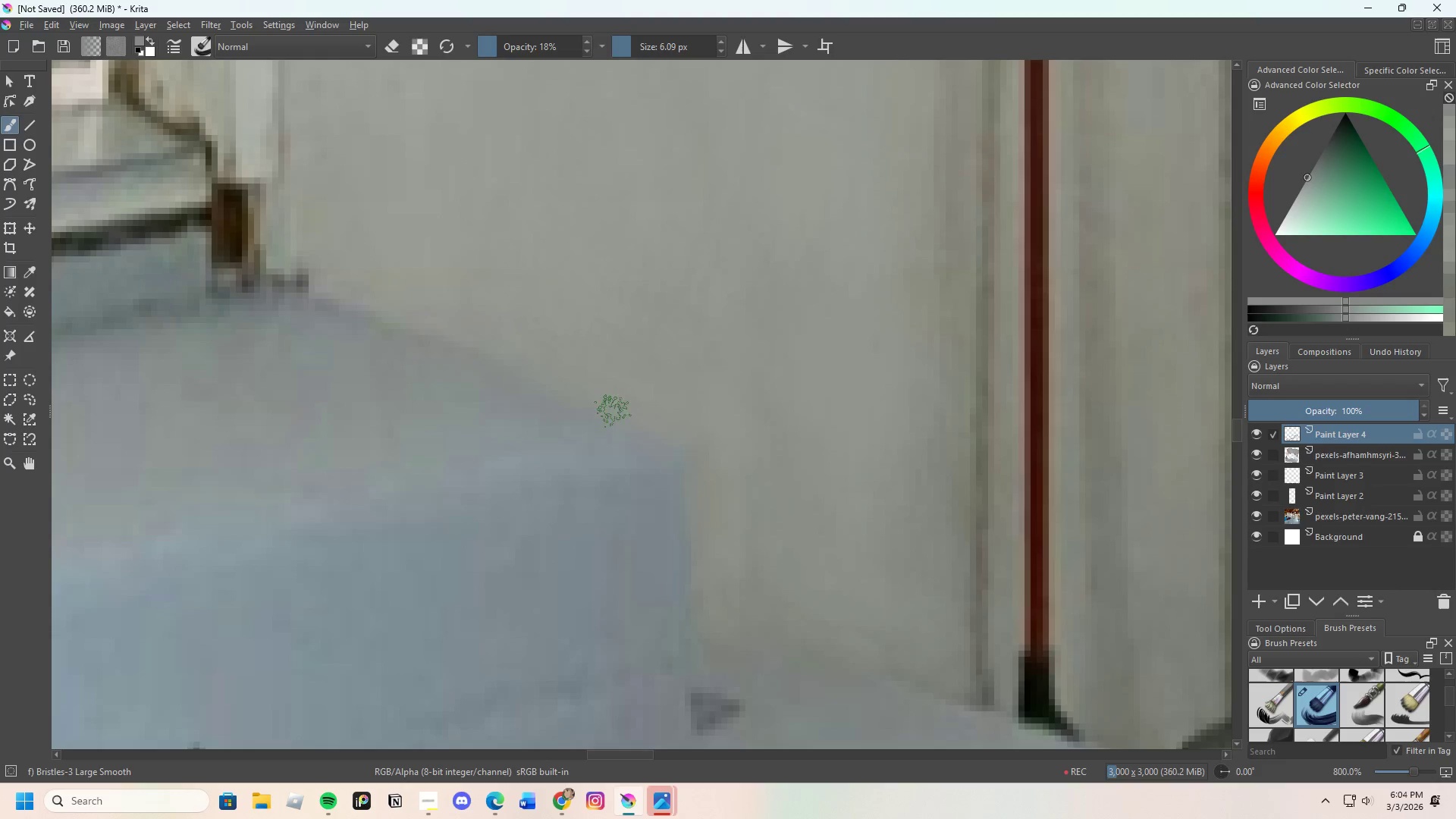 
hold_key(key=ControlLeft, duration=0.44)
left_click([445, 306])
 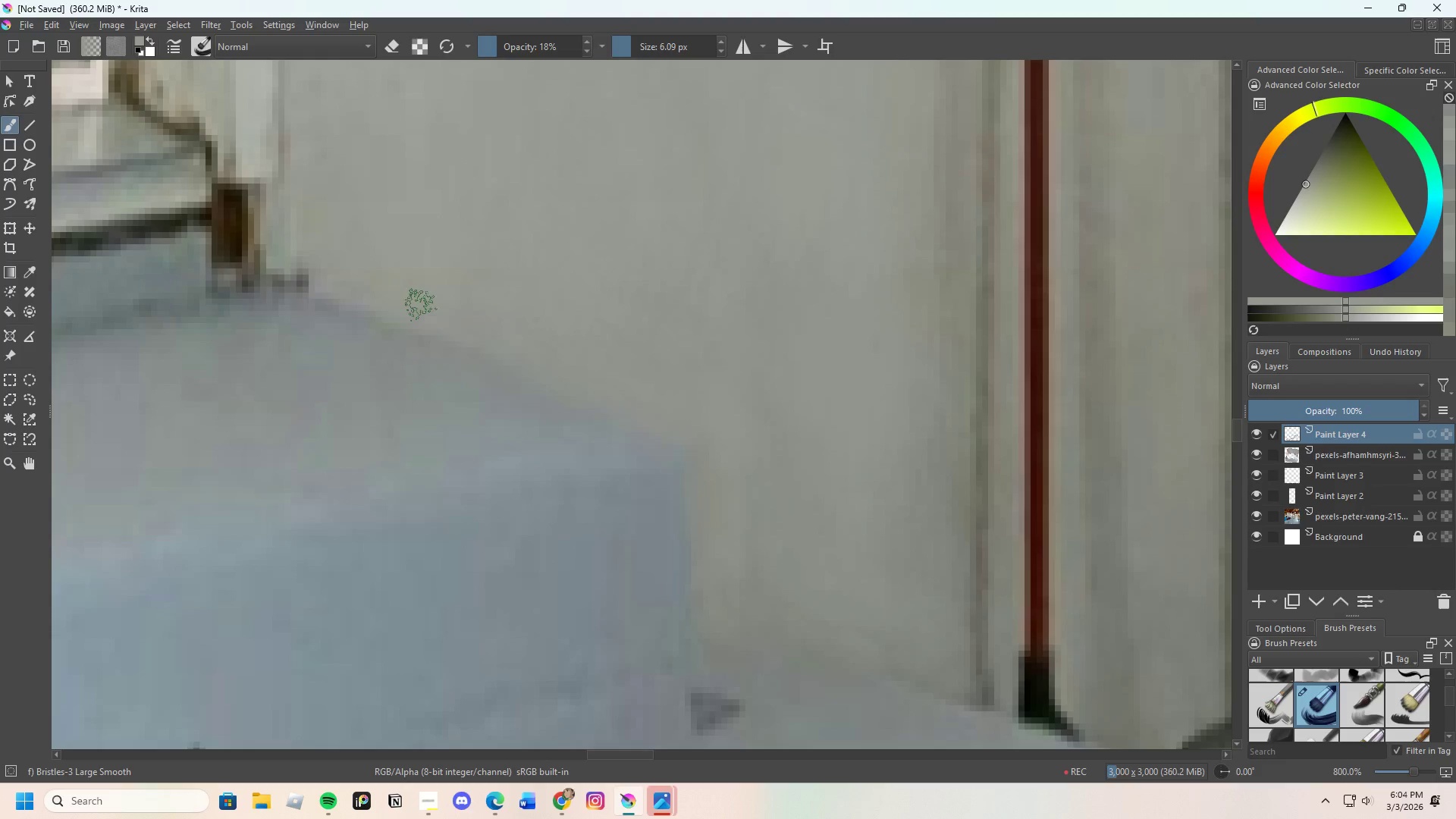 
left_click_drag(start_coordinate=[430, 322], to_coordinate=[557, 376])
 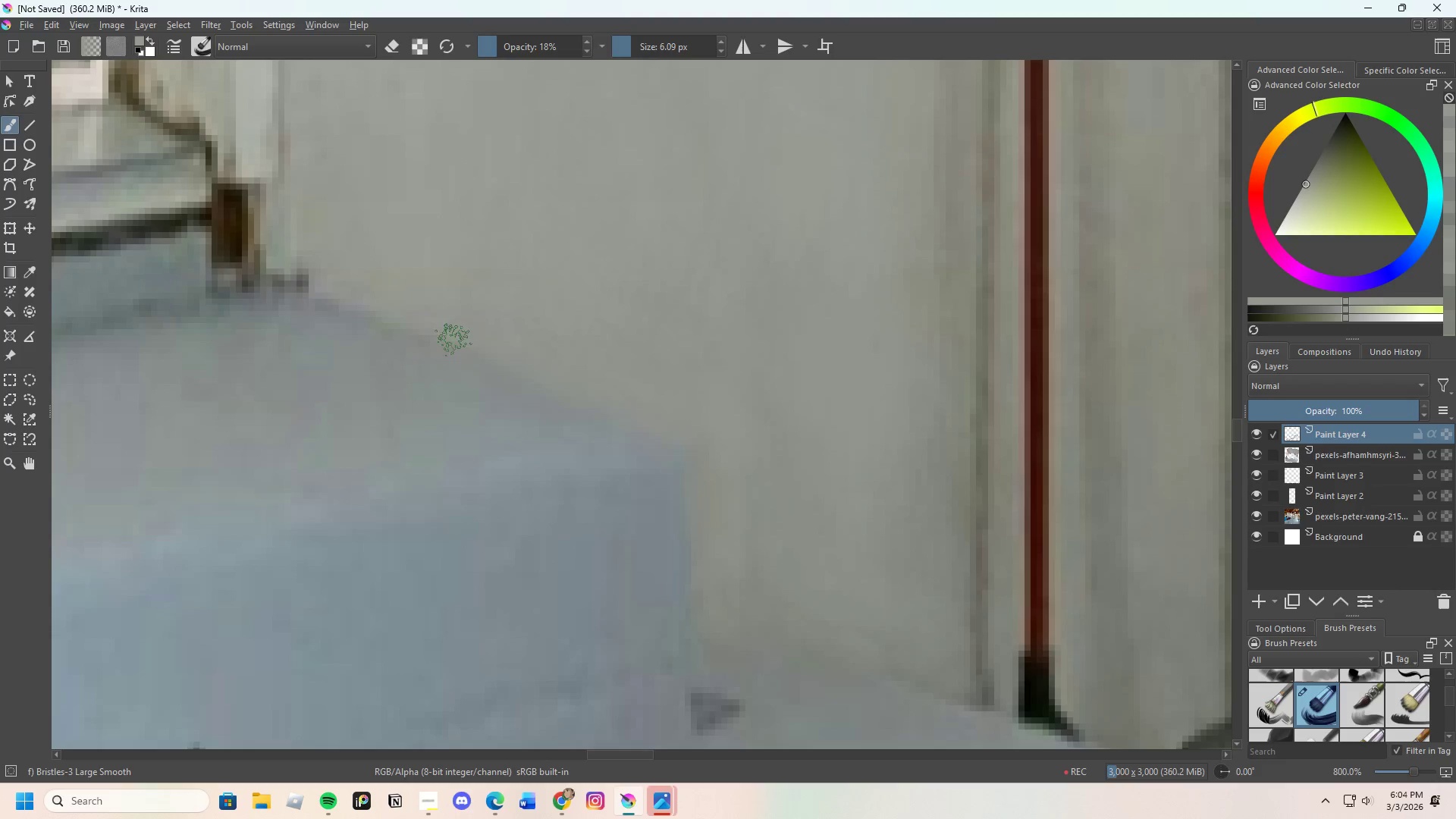 
left_click_drag(start_coordinate=[476, 351], to_coordinate=[570, 388])
 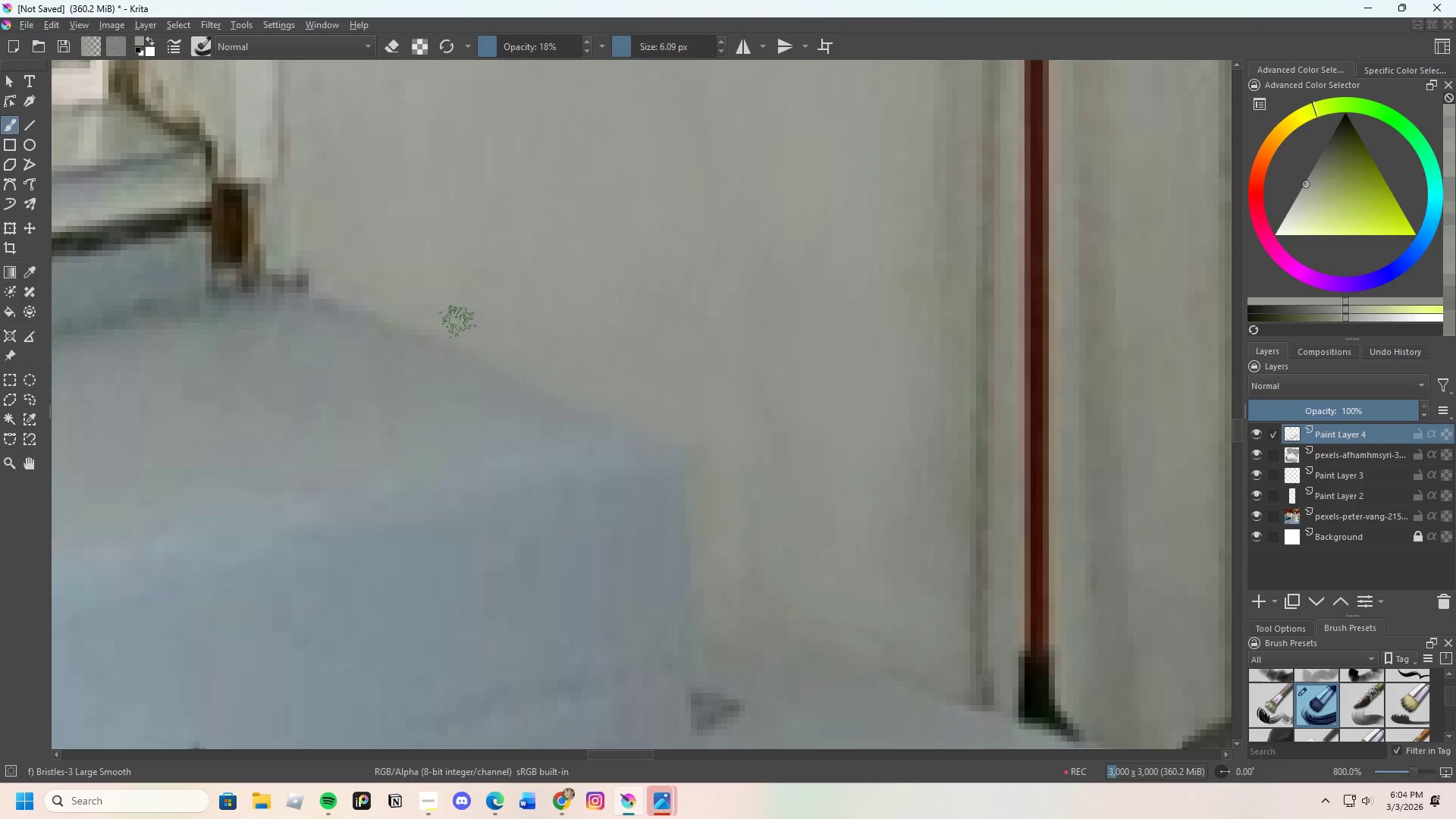 
left_click_drag(start_coordinate=[489, 340], to_coordinate=[682, 438])
 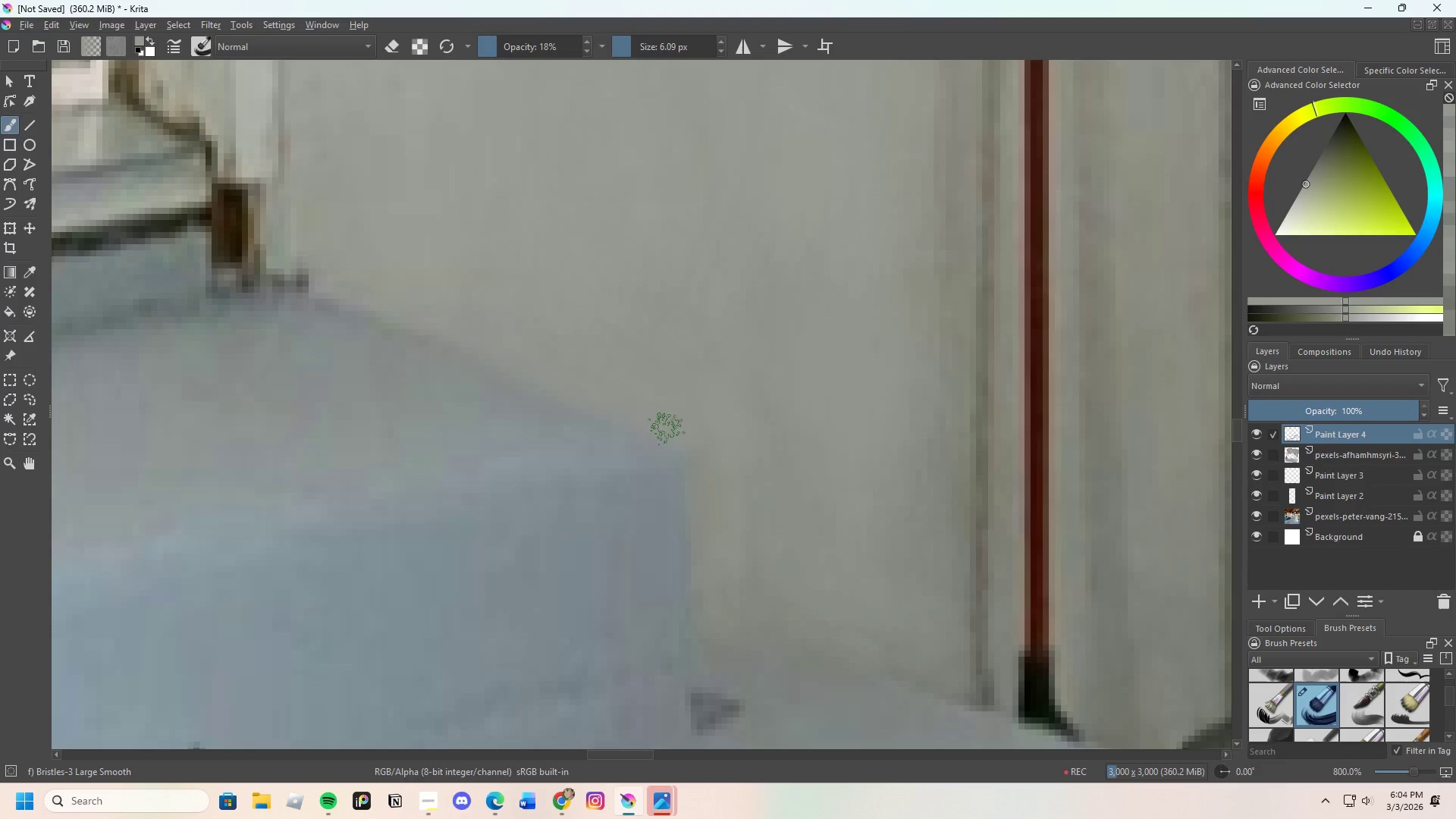 
left_click_drag(start_coordinate=[657, 429], to_coordinate=[680, 433])
 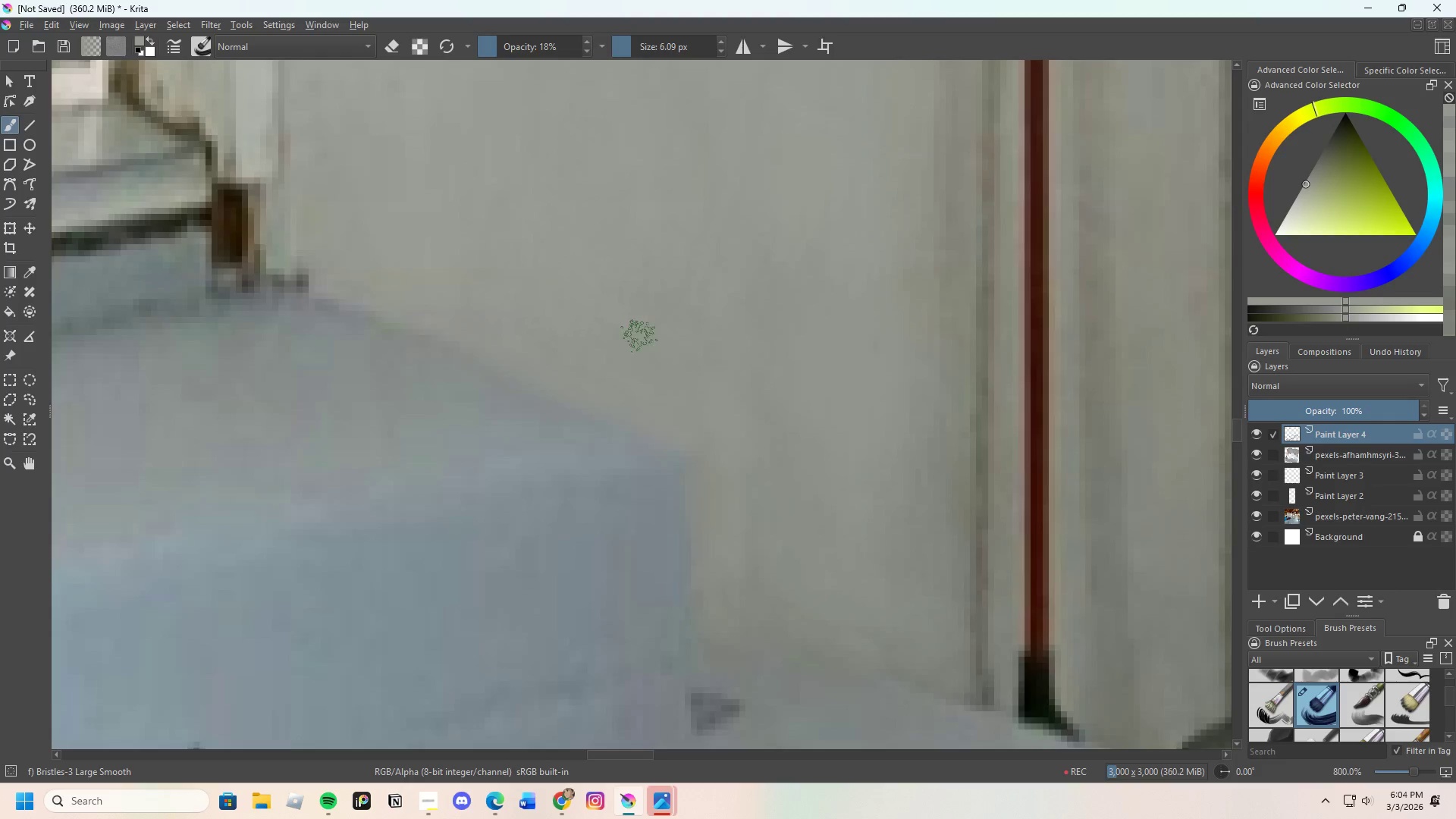 
scroll: coordinate [637, 332], scroll_direction: down, amount: 3.0
 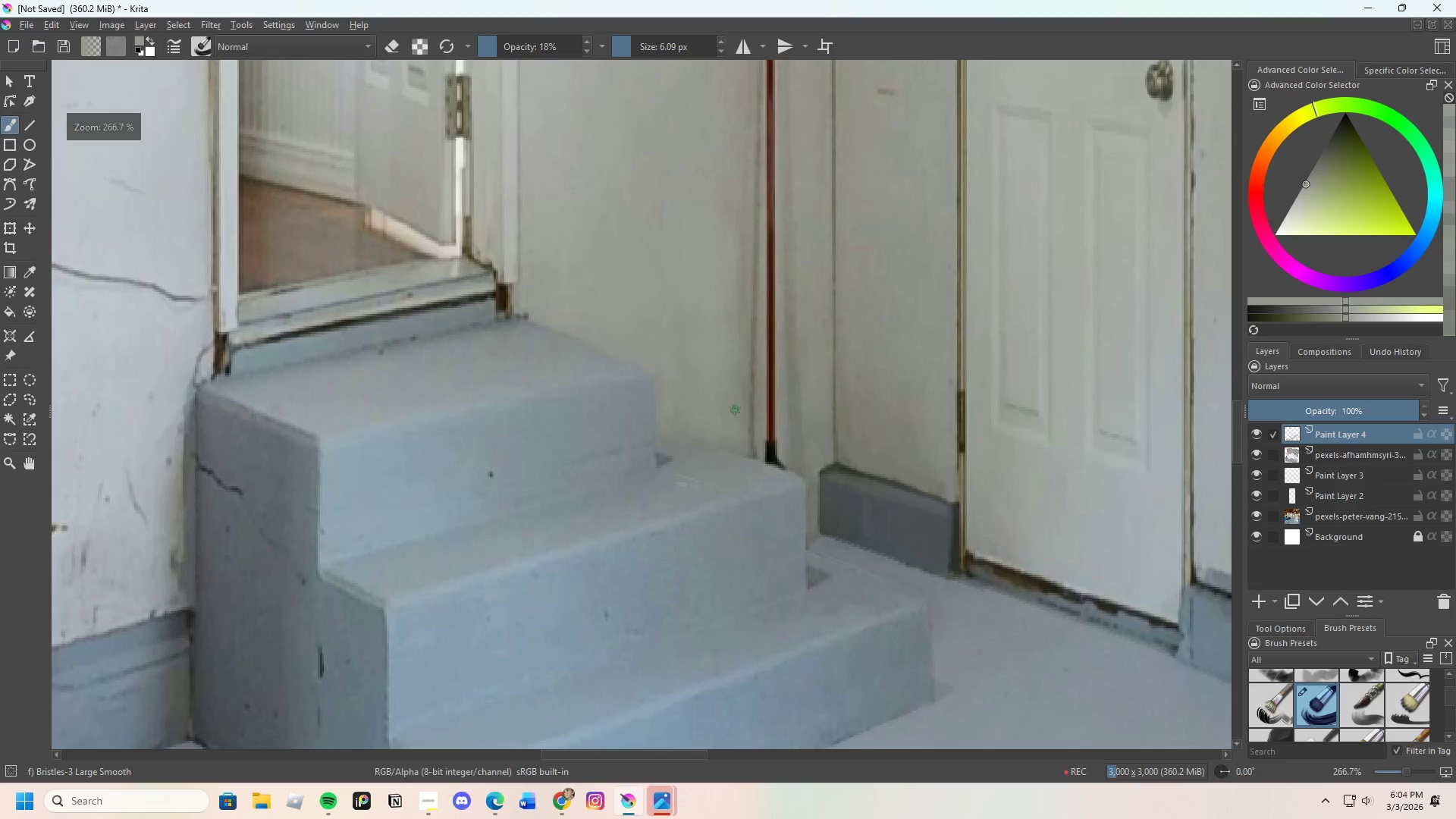 
hold_key(key=ControlLeft, duration=0.36)
 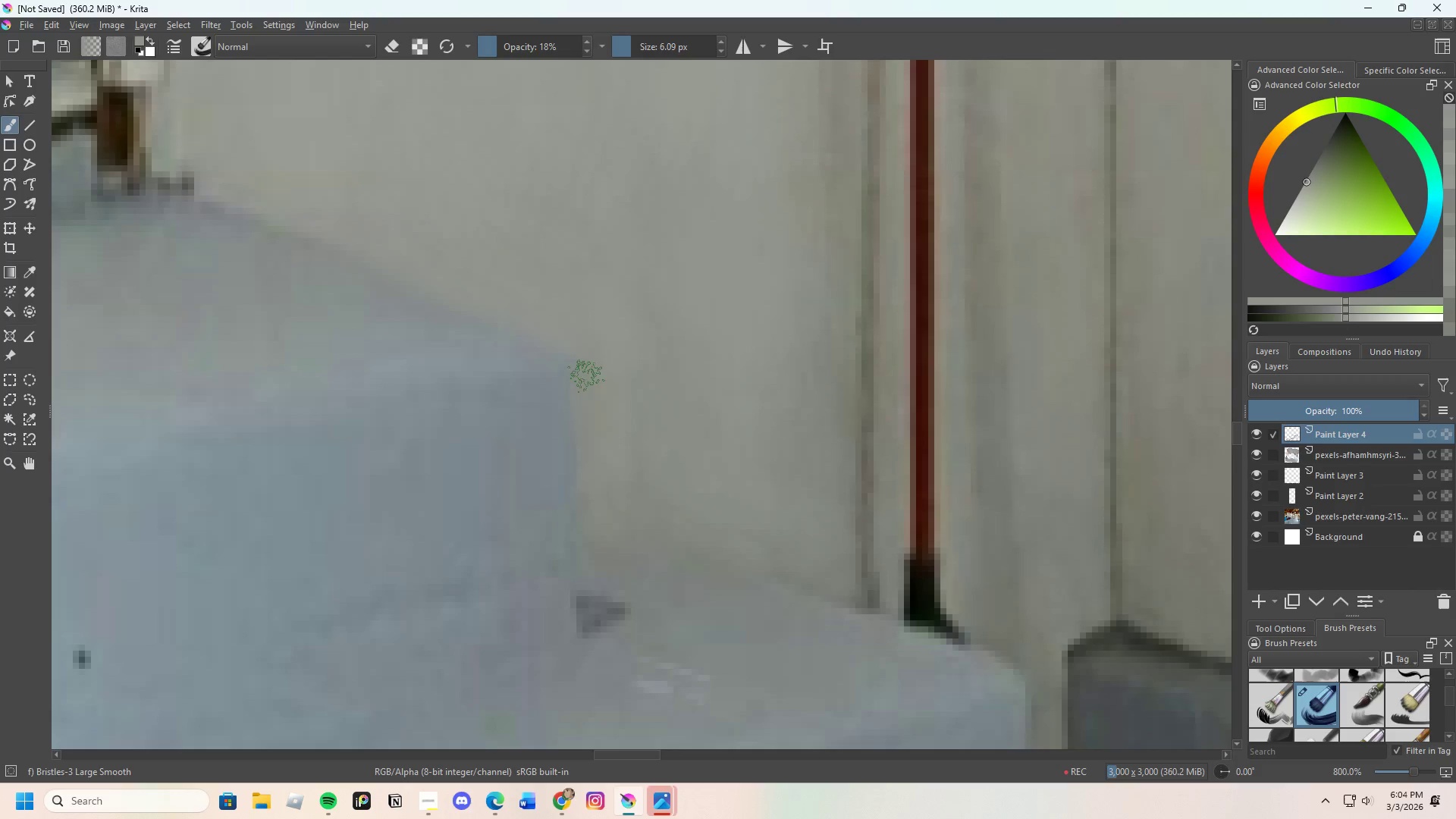 
scroll: coordinate [695, 382], scroll_direction: up, amount: 3.0
 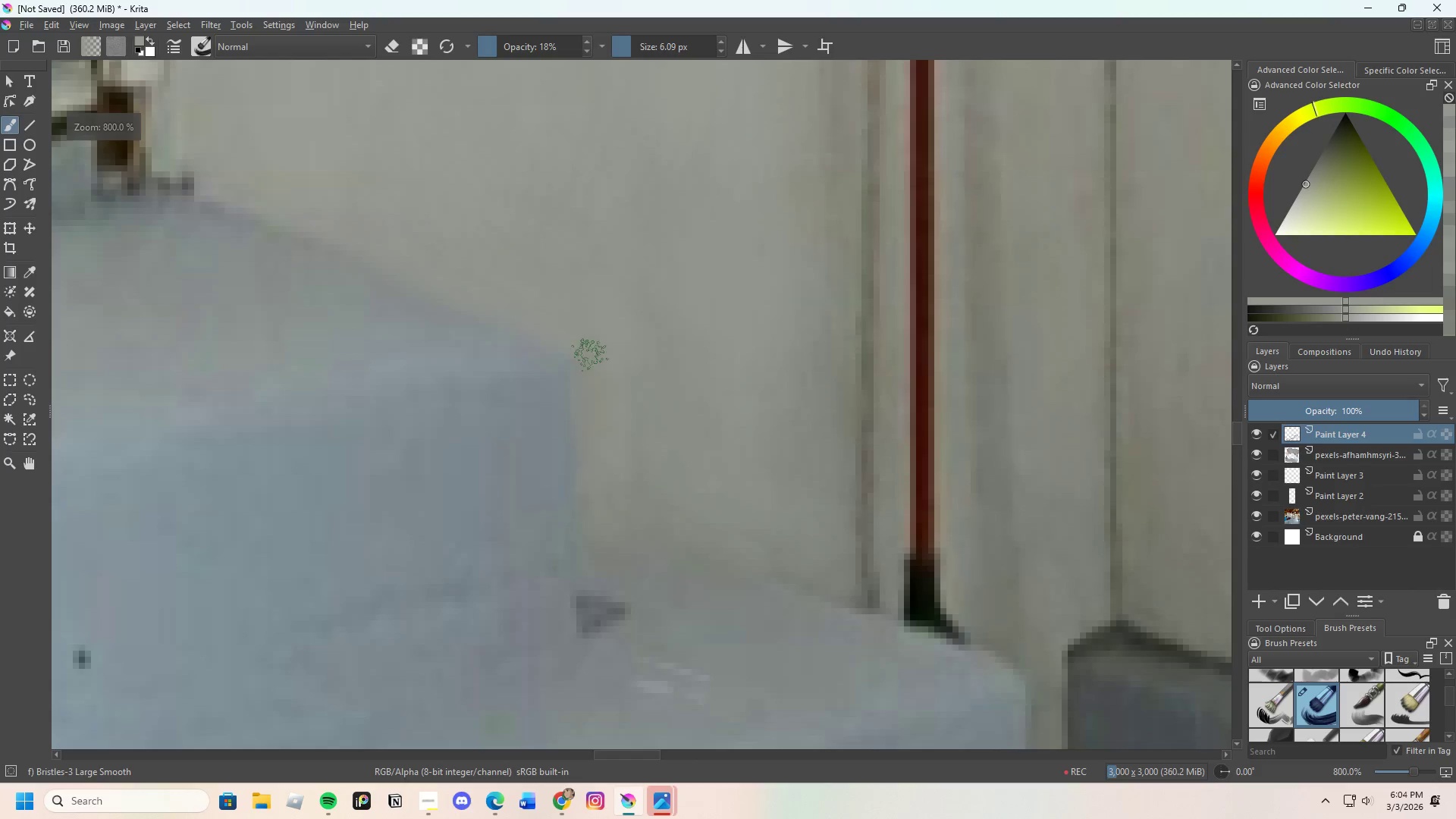 
left_click([565, 334])
 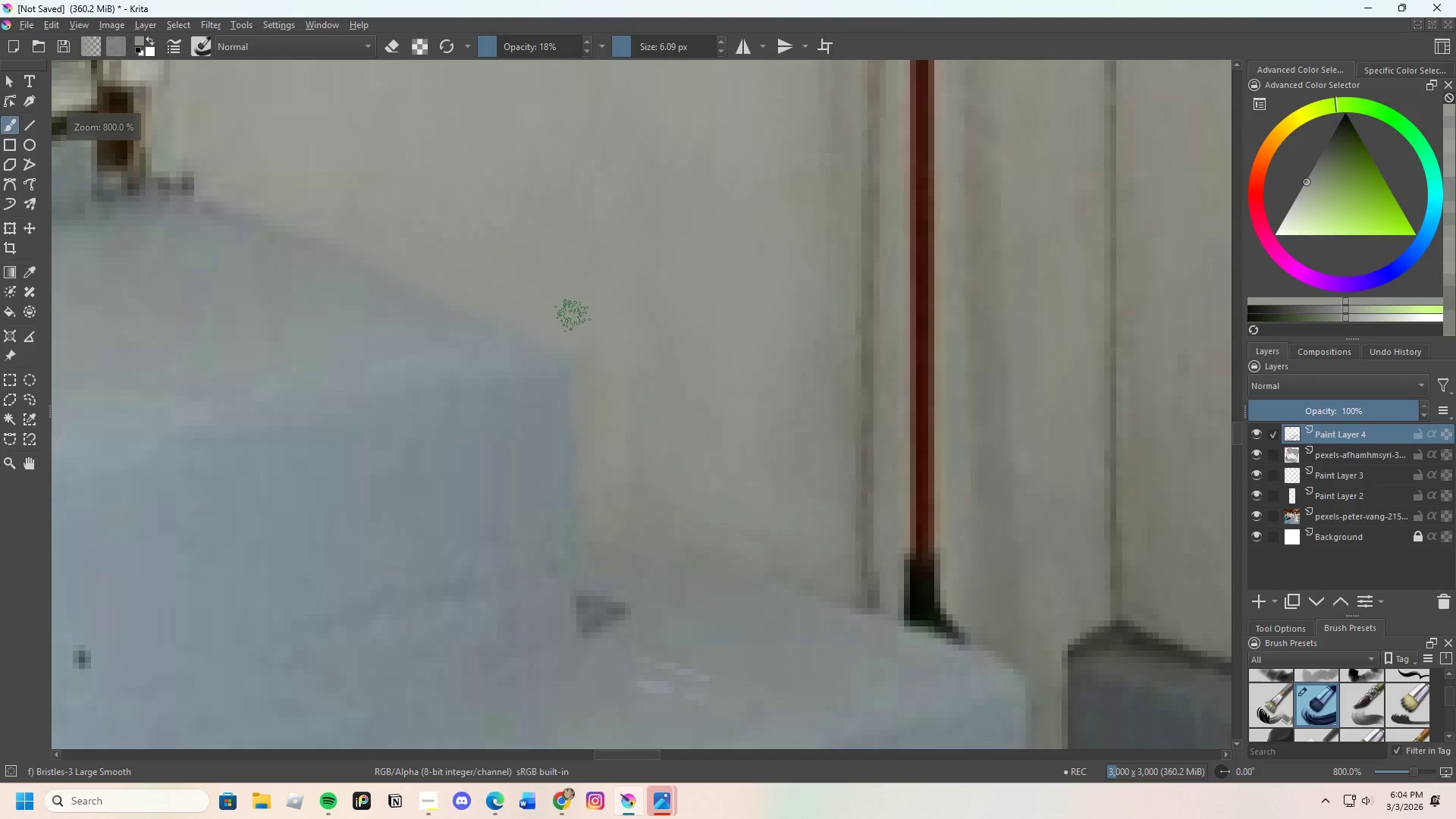 
left_click_drag(start_coordinate=[576, 326], to_coordinate=[589, 382])
 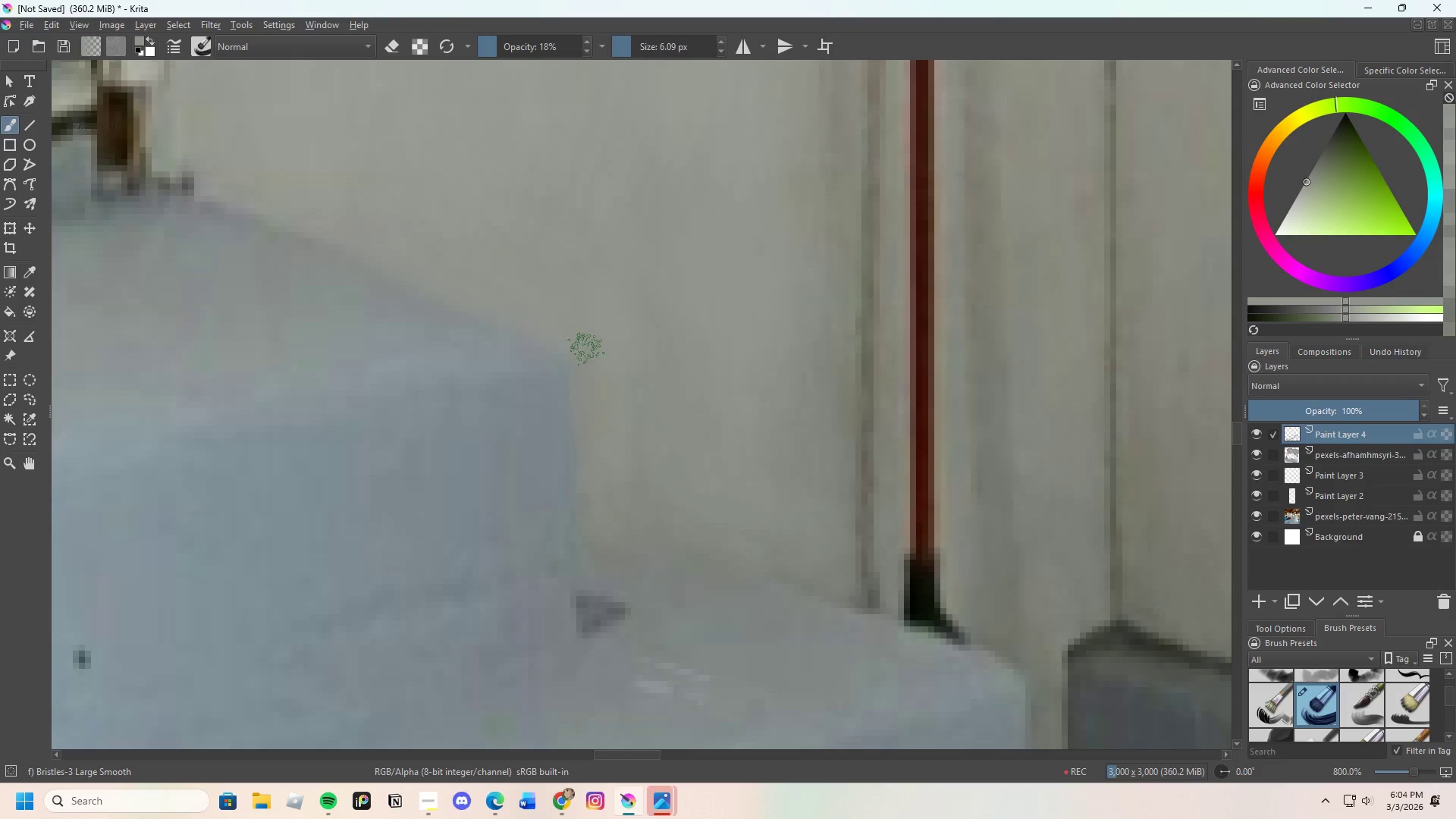 
left_click_drag(start_coordinate=[586, 349], to_coordinate=[589, 381])
 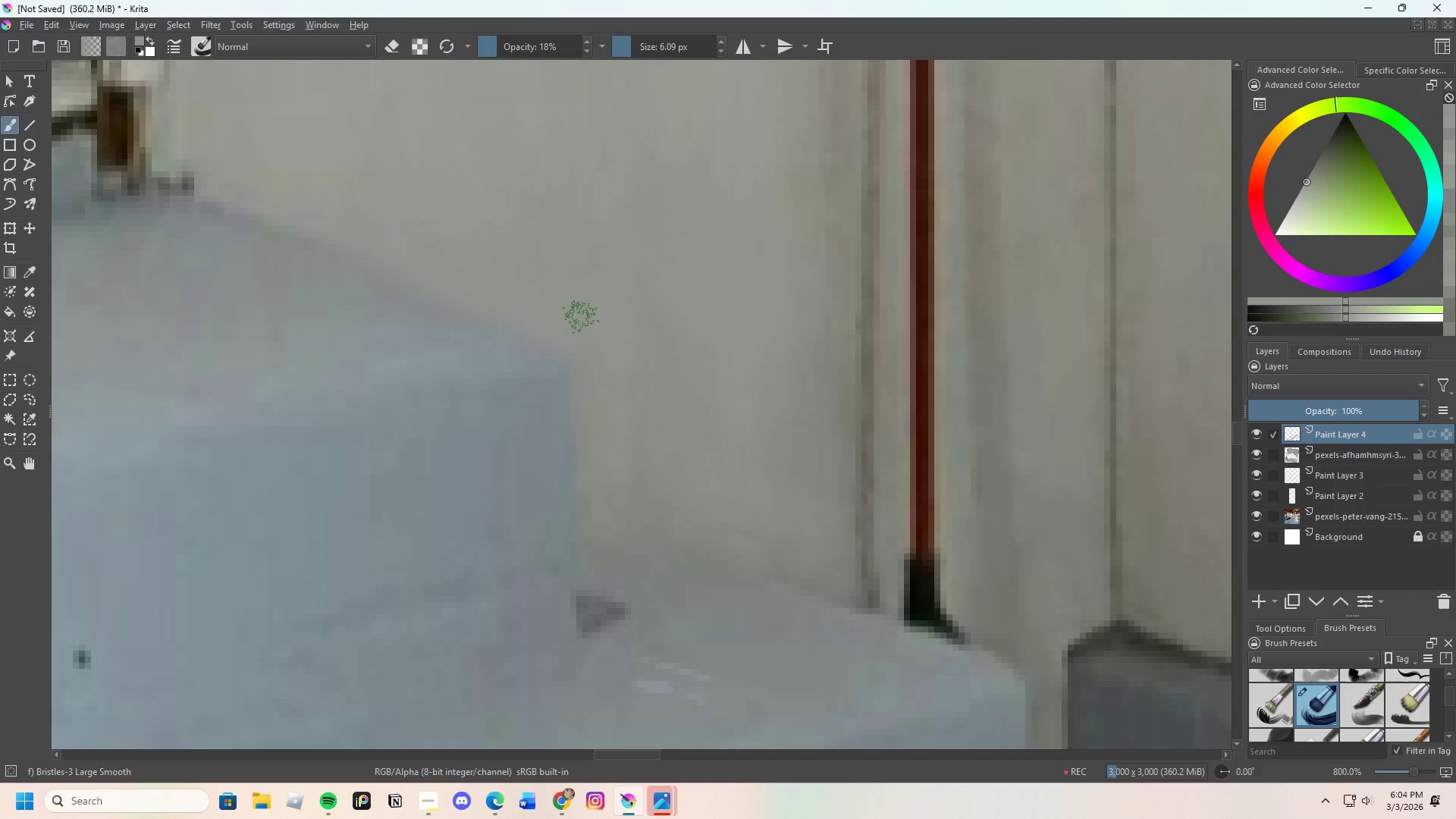 
left_click_drag(start_coordinate=[586, 341], to_coordinate=[601, 406])
 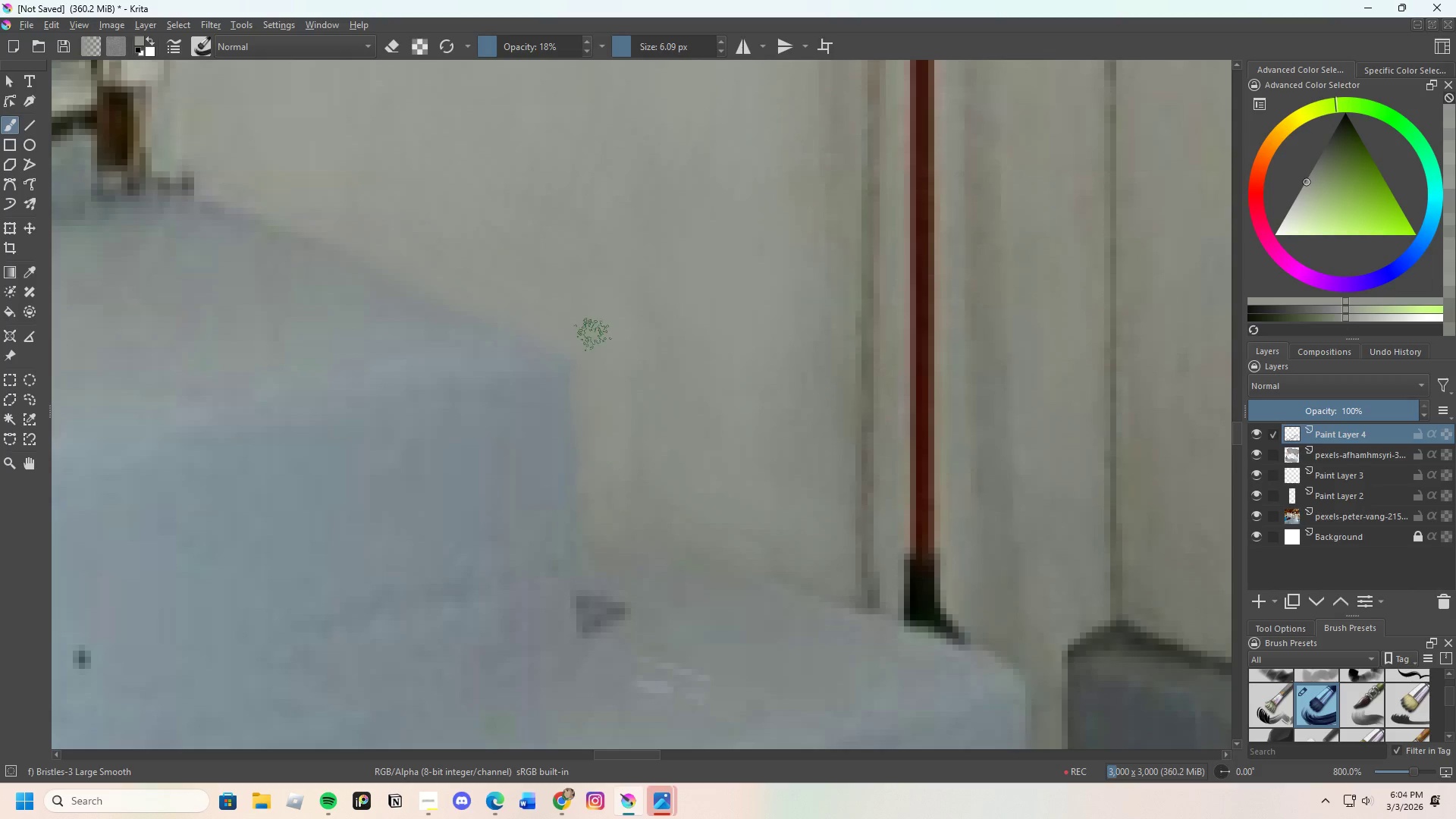 
left_click_drag(start_coordinate=[593, 366], to_coordinate=[600, 411])
 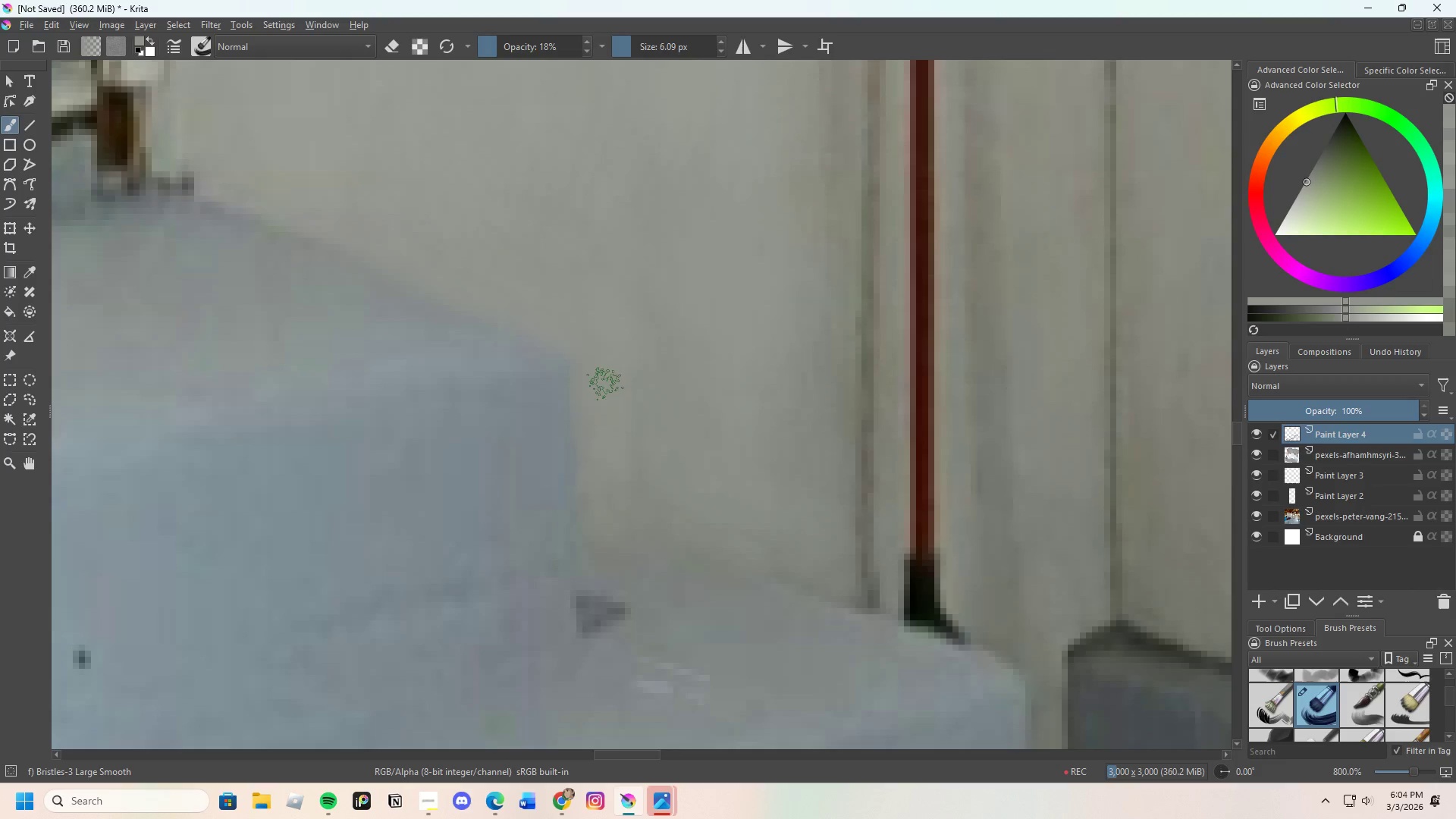 
left_click_drag(start_coordinate=[610, 415], to_coordinate=[639, 424])
 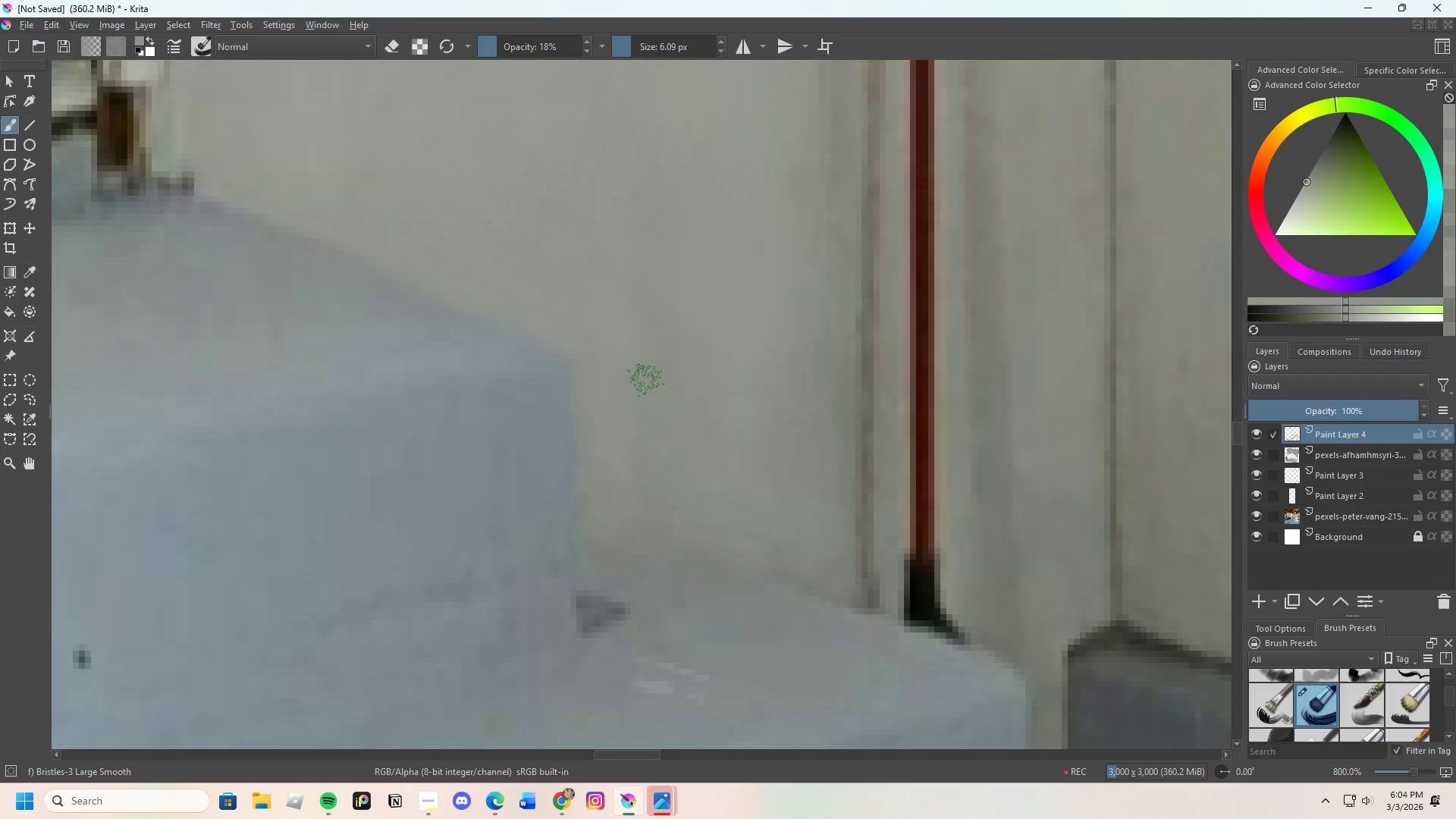 
left_click_drag(start_coordinate=[647, 391], to_coordinate=[647, 416])
 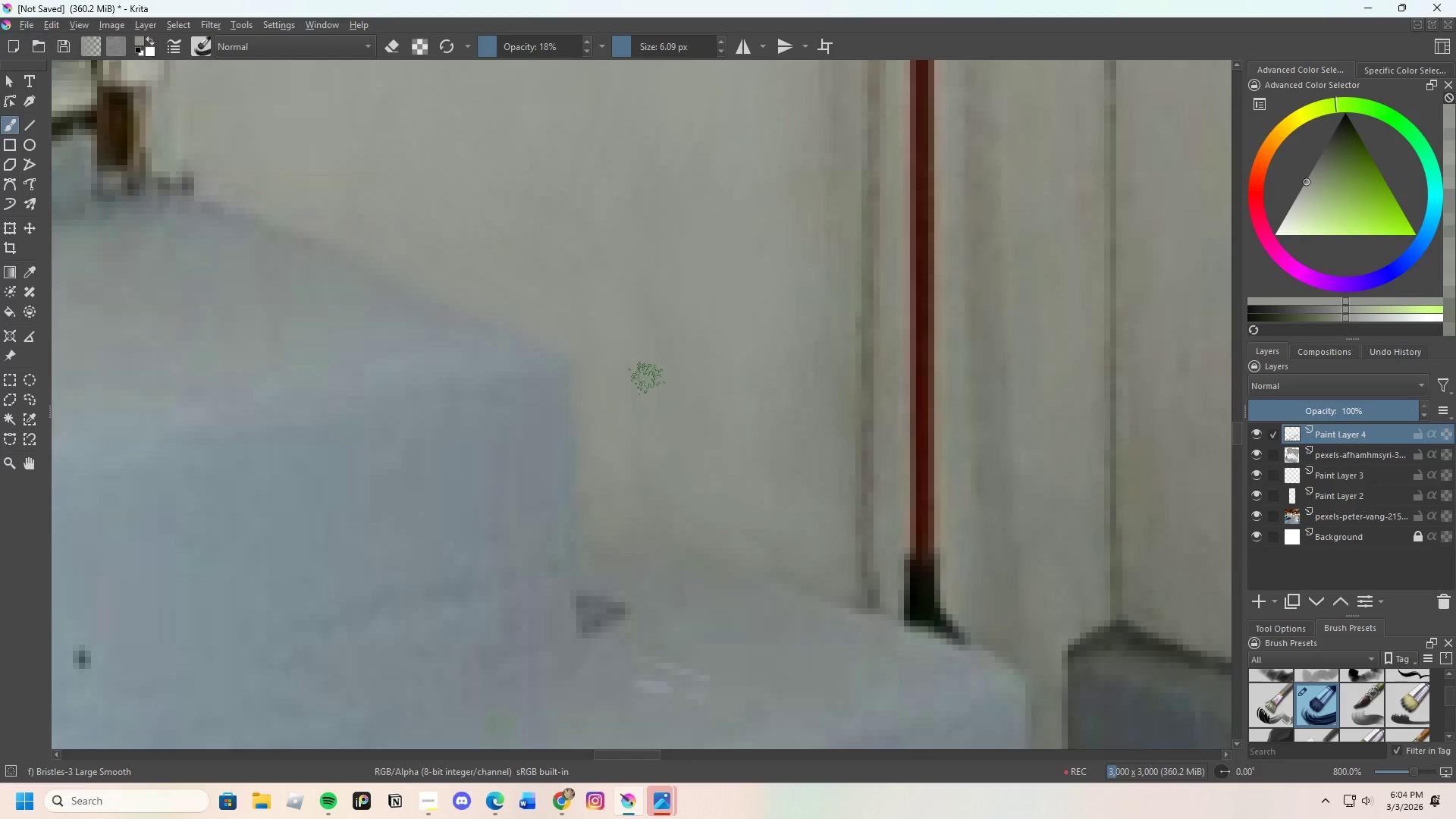 
left_click_drag(start_coordinate=[647, 418], to_coordinate=[660, 439])
 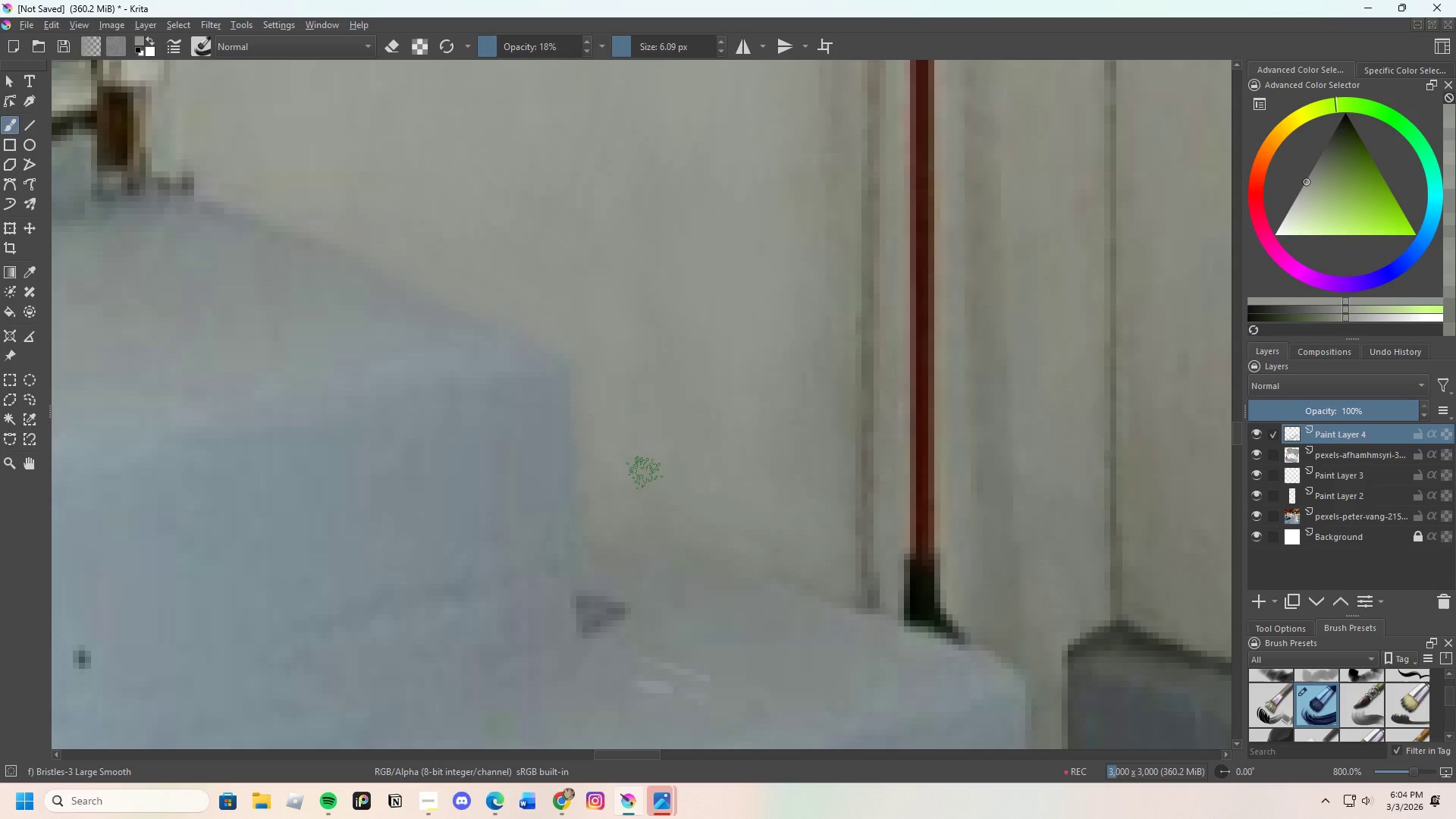 
key(Control+ControlLeft)
 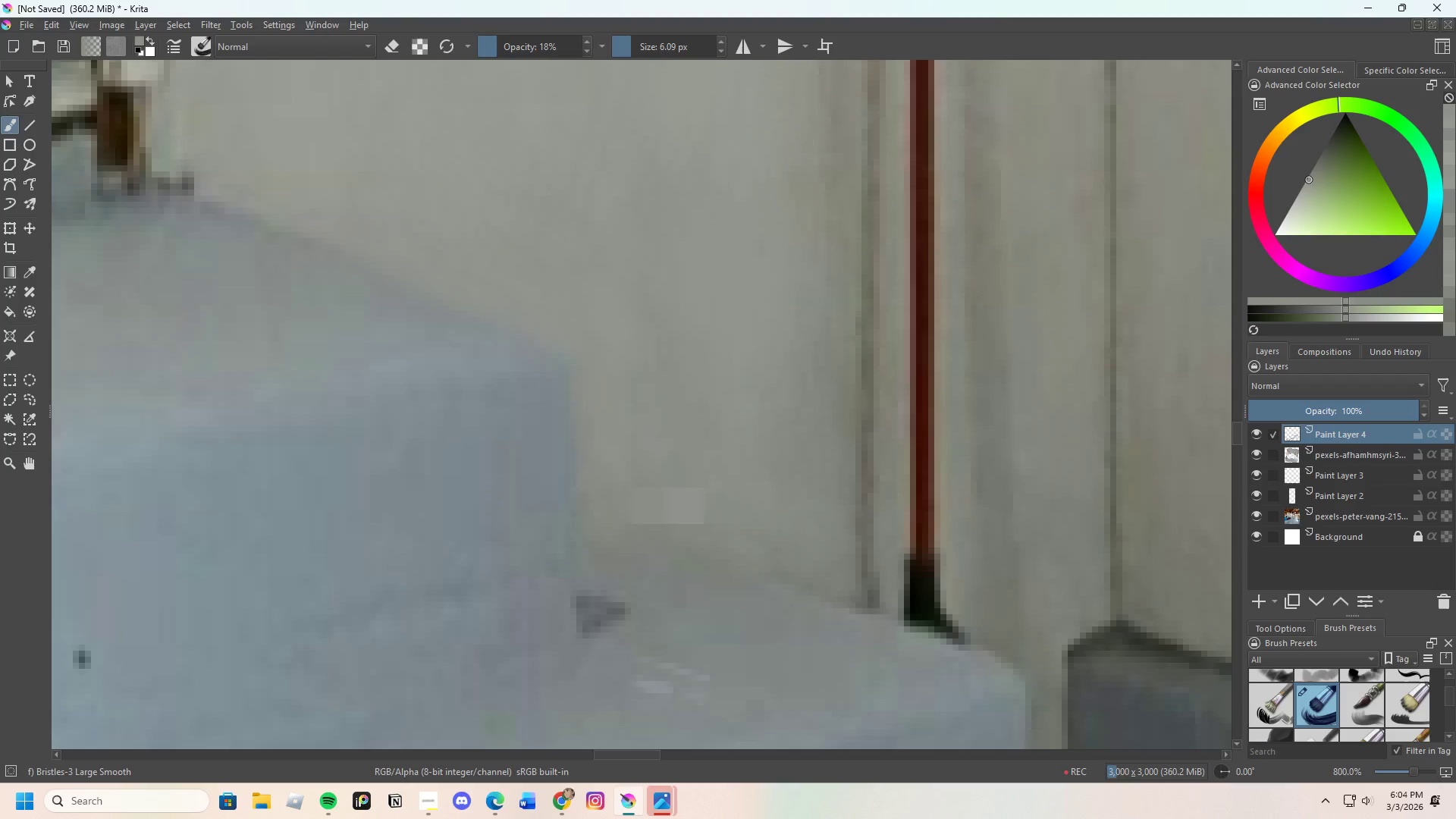 
left_click_drag(start_coordinate=[616, 461], to_coordinate=[692, 519])
 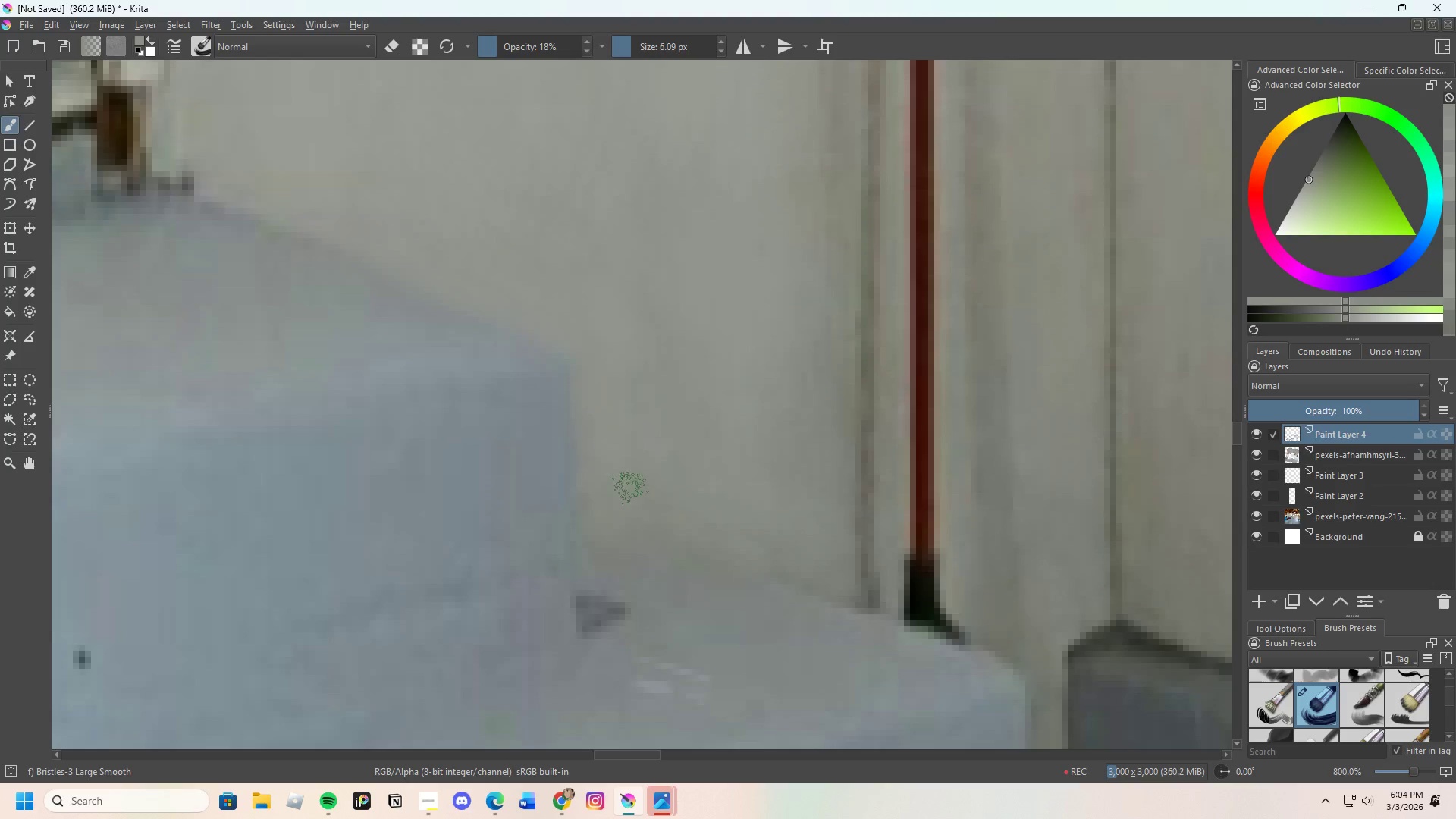 
left_click_drag(start_coordinate=[643, 497], to_coordinate=[679, 517])
 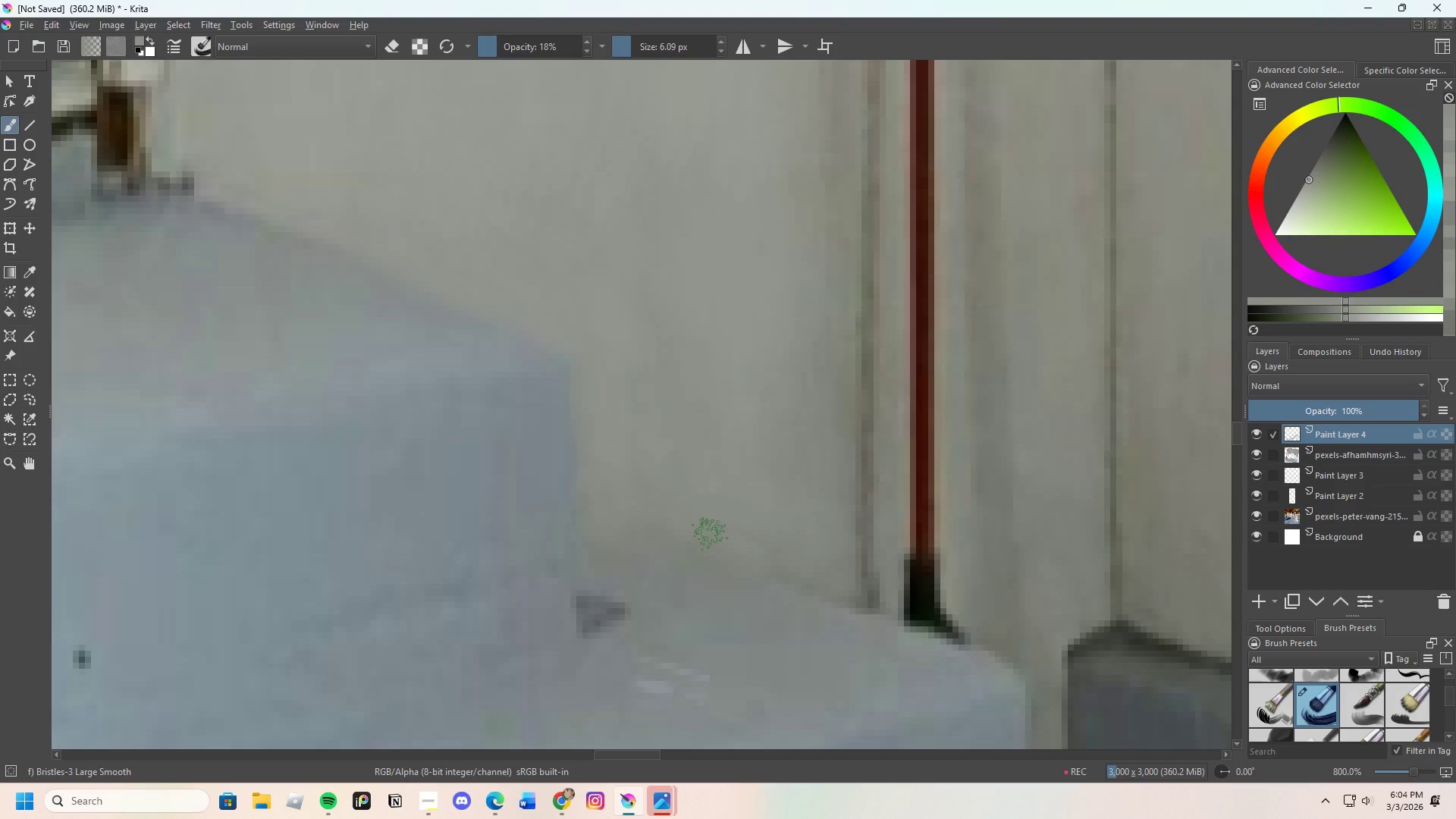 
left_click_drag(start_coordinate=[639, 507], to_coordinate=[604, 493])
 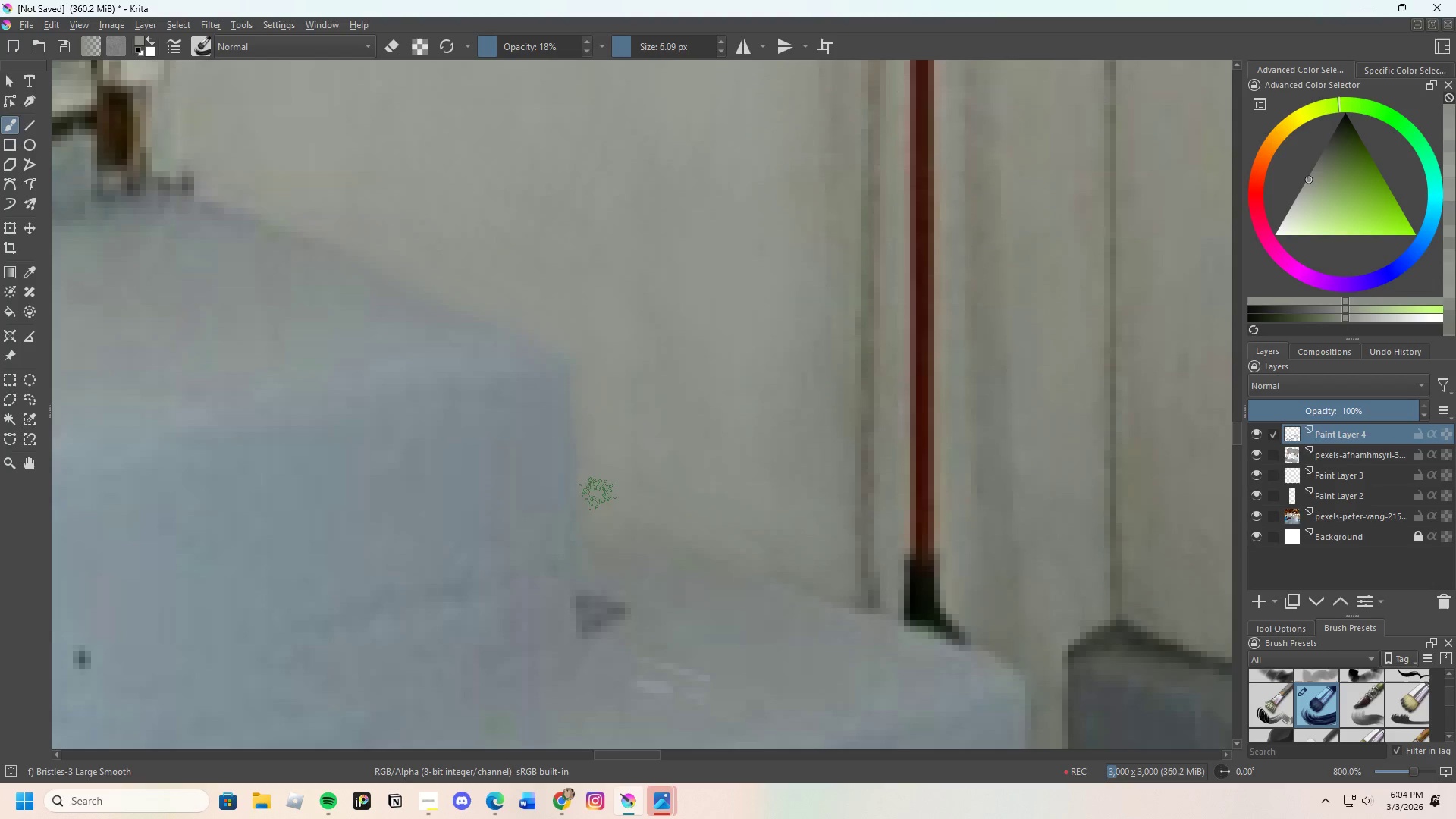 
left_click_drag(start_coordinate=[609, 499], to_coordinate=[689, 467])
 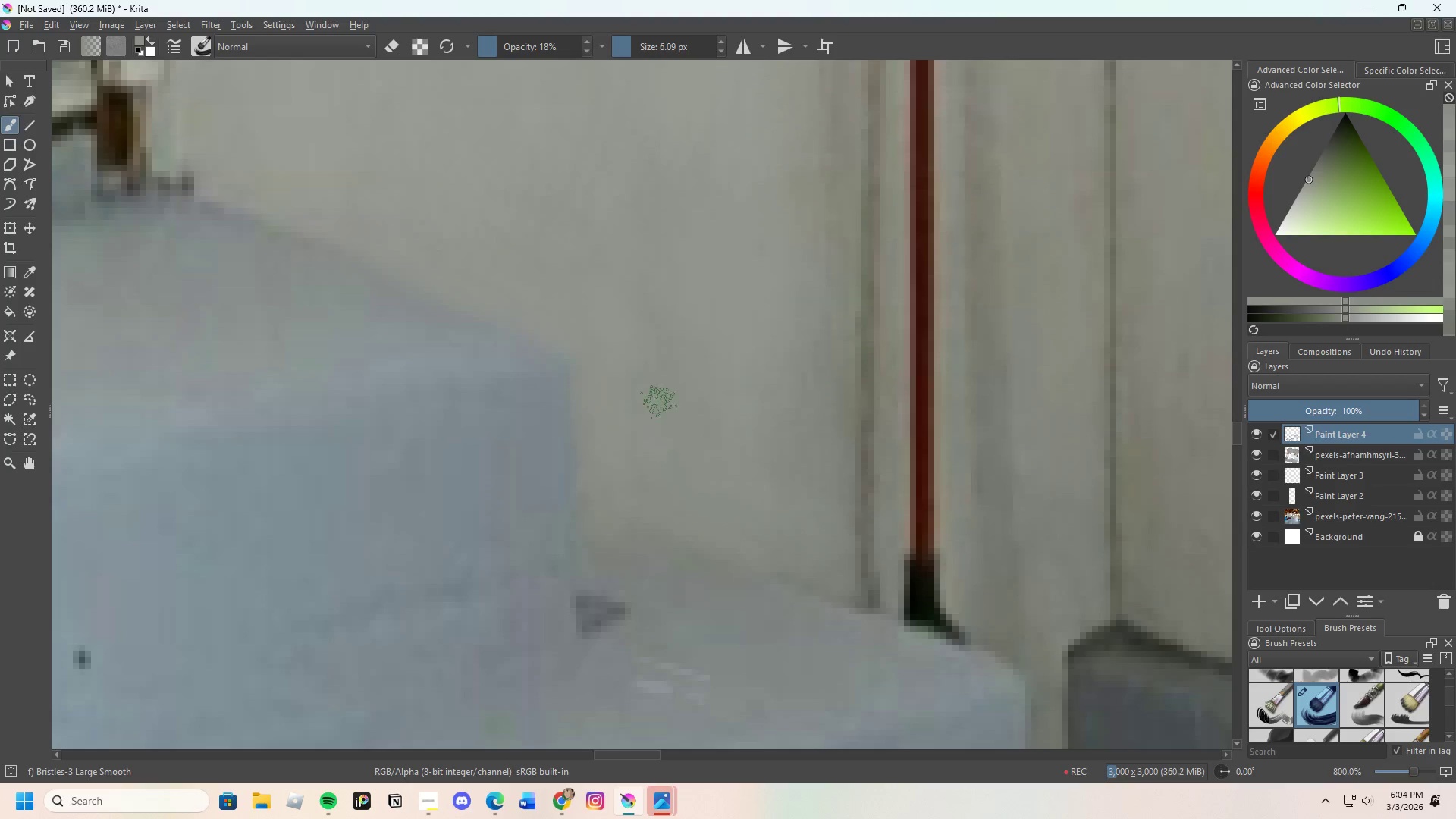 
left_click_drag(start_coordinate=[657, 413], to_coordinate=[642, 420])
 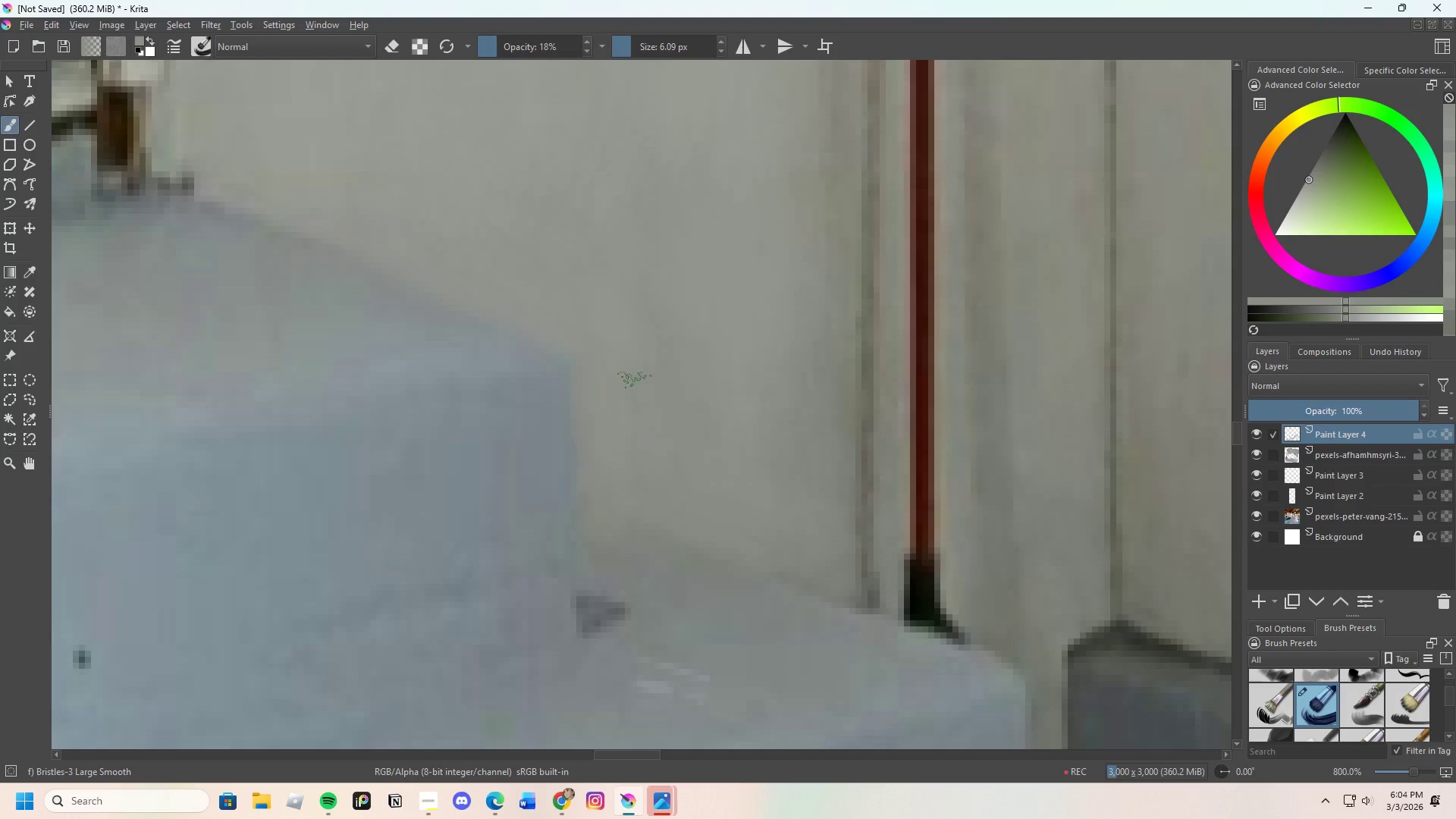 
left_click_drag(start_coordinate=[632, 397], to_coordinate=[635, 337])
 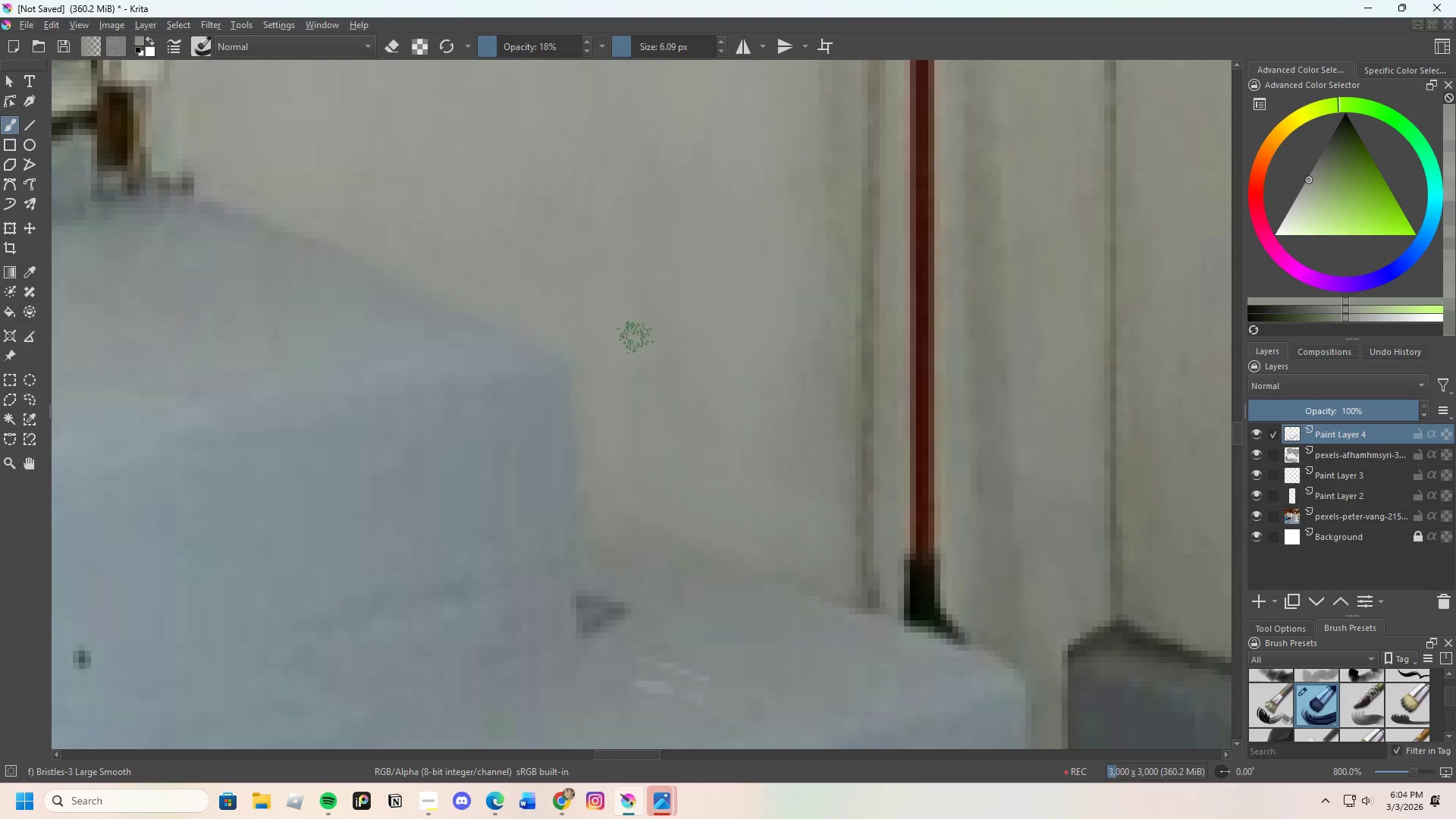 
left_click_drag(start_coordinate=[635, 353], to_coordinate=[662, 329])
 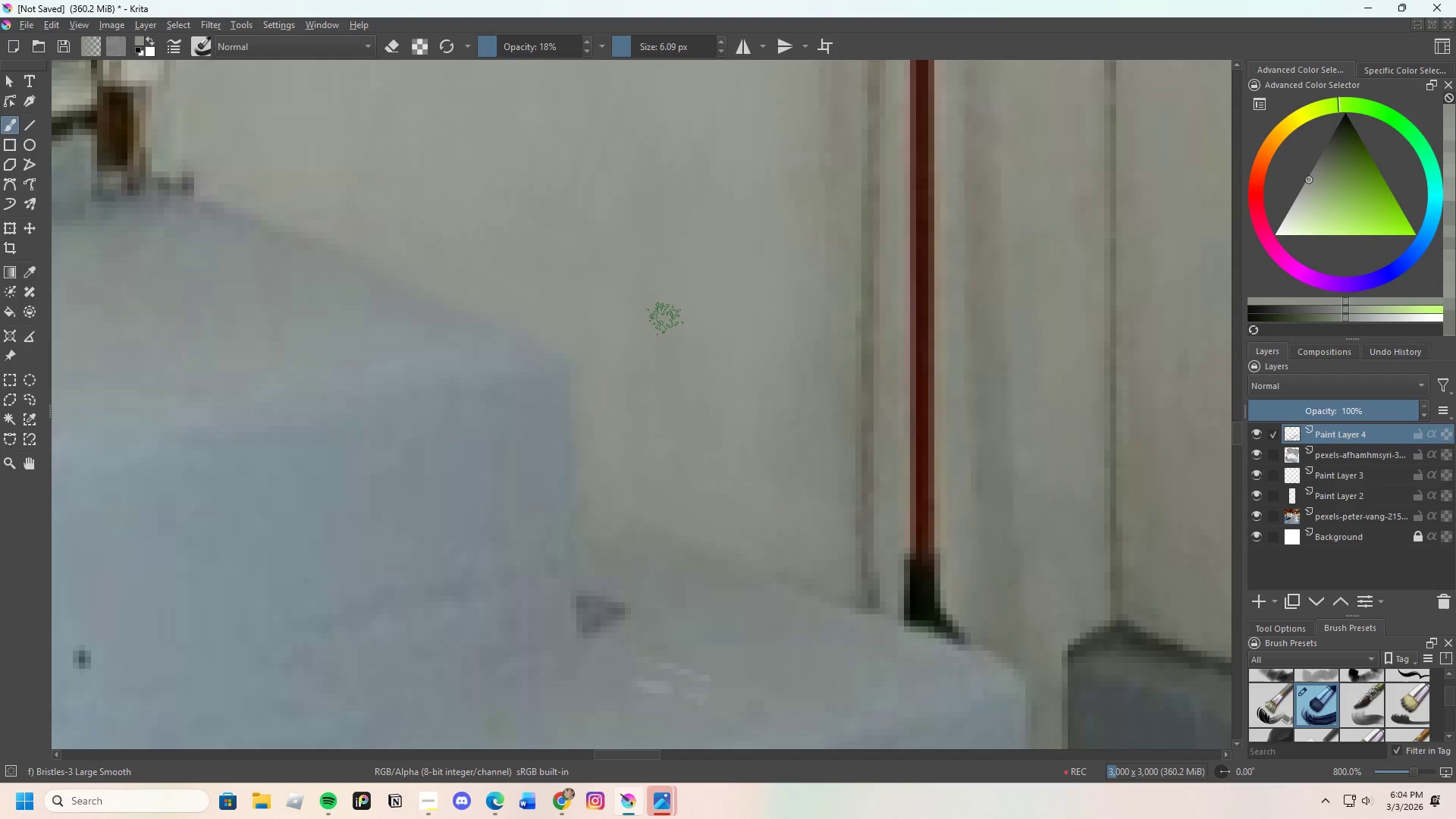 
left_click_drag(start_coordinate=[668, 337], to_coordinate=[702, 397])
 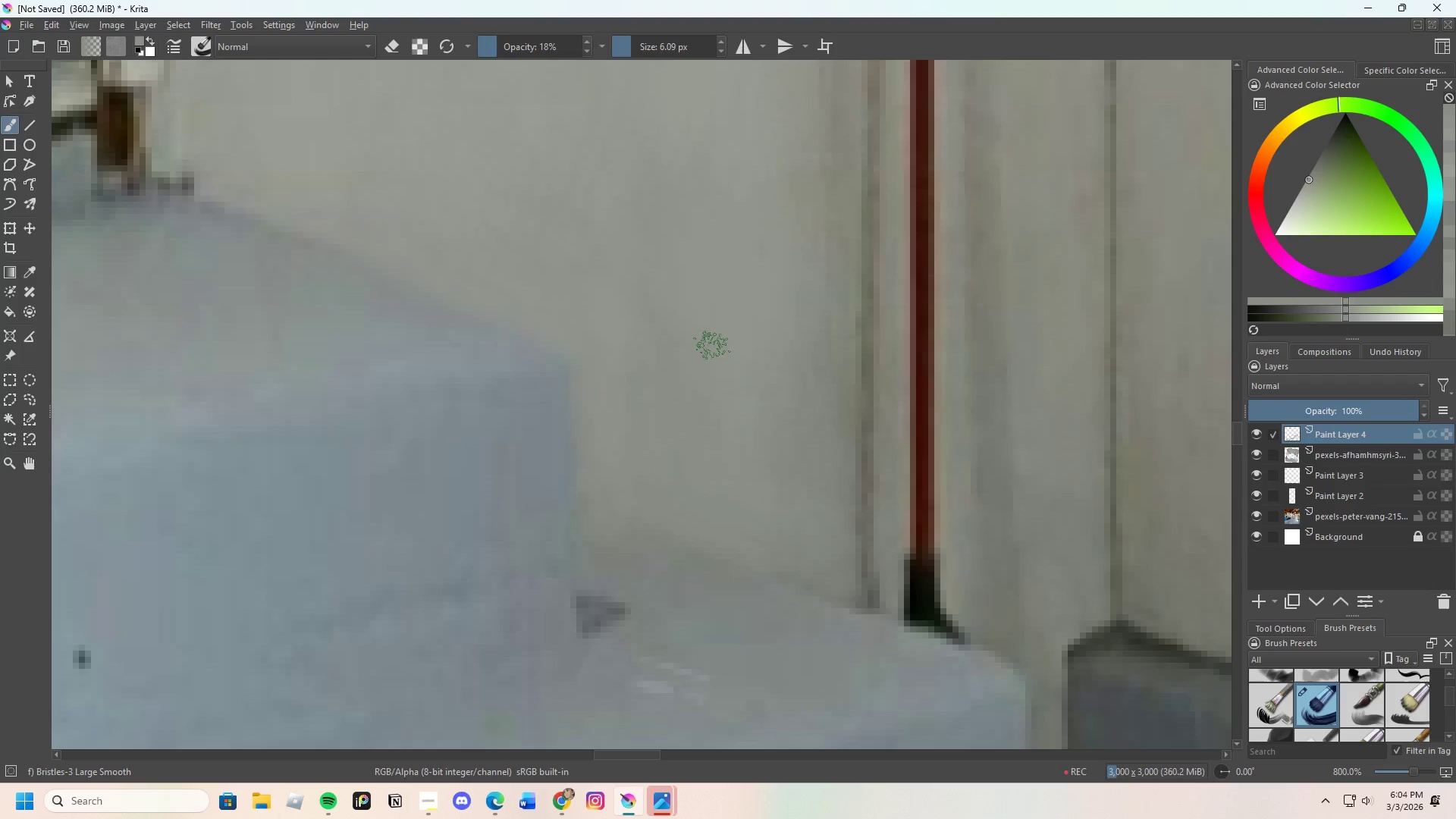 
left_click_drag(start_coordinate=[712, 367], to_coordinate=[751, 460])
 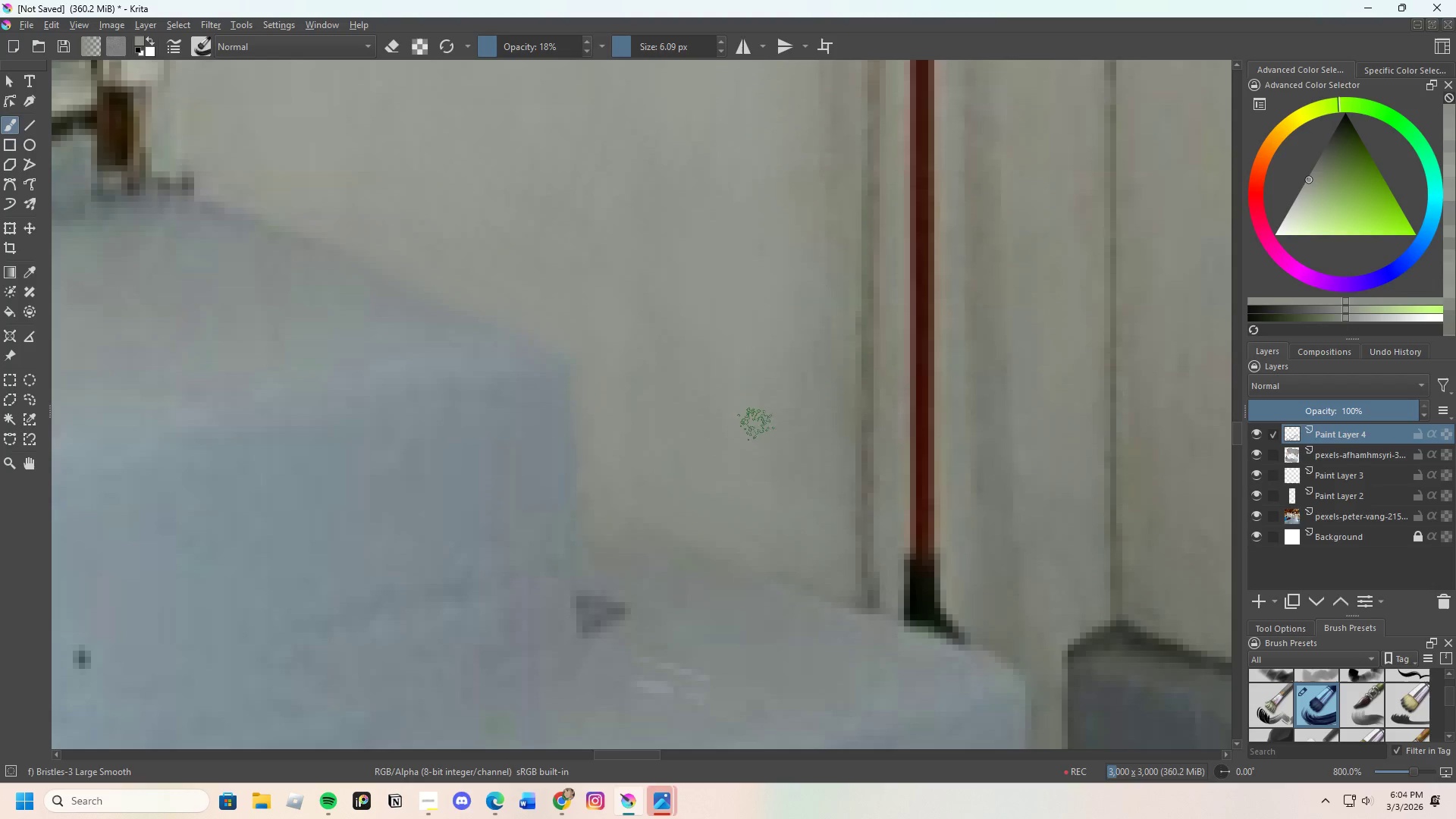 
left_click_drag(start_coordinate=[758, 437], to_coordinate=[778, 443])
 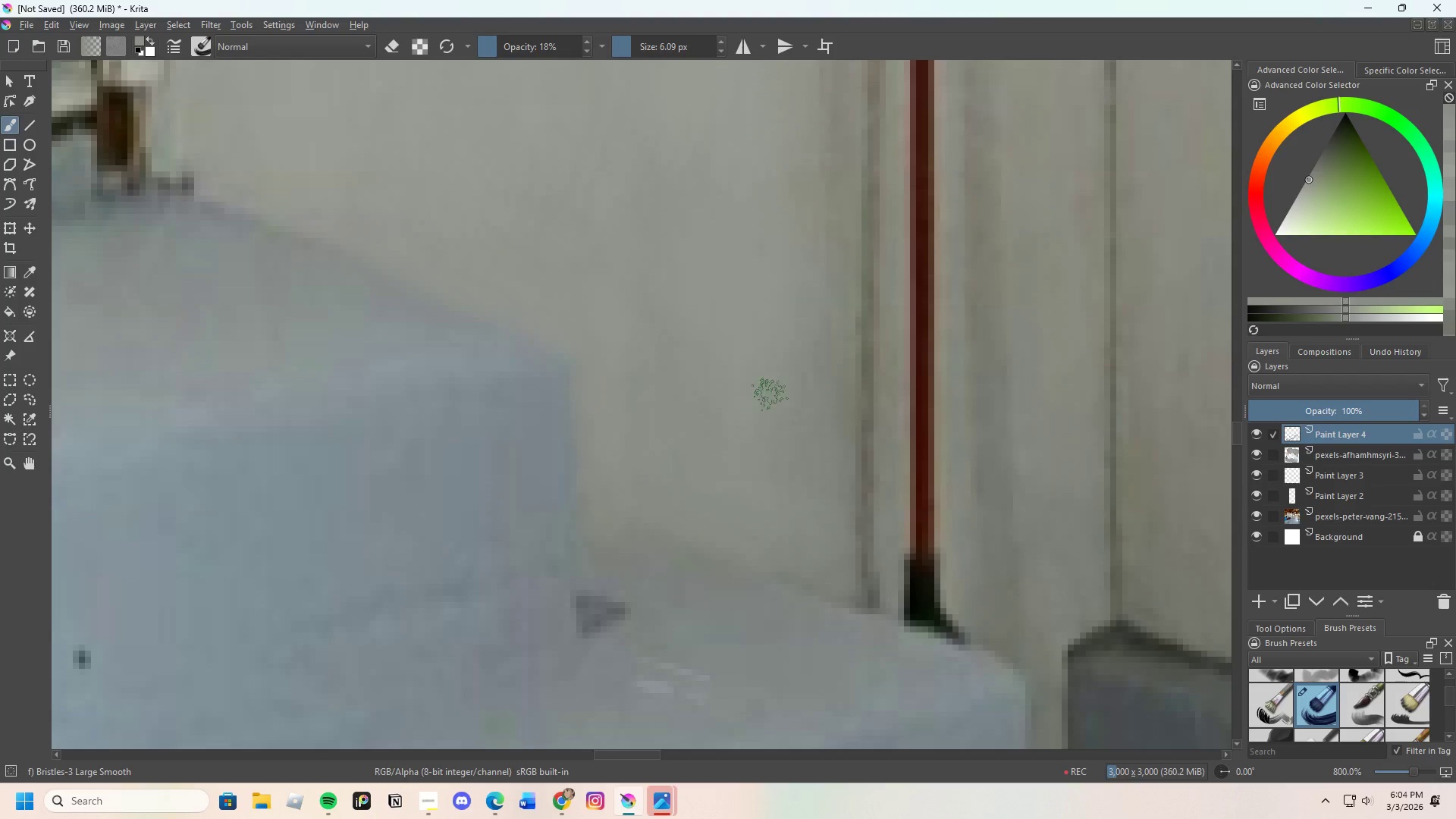 
left_click_drag(start_coordinate=[769, 444], to_coordinate=[774, 396])
 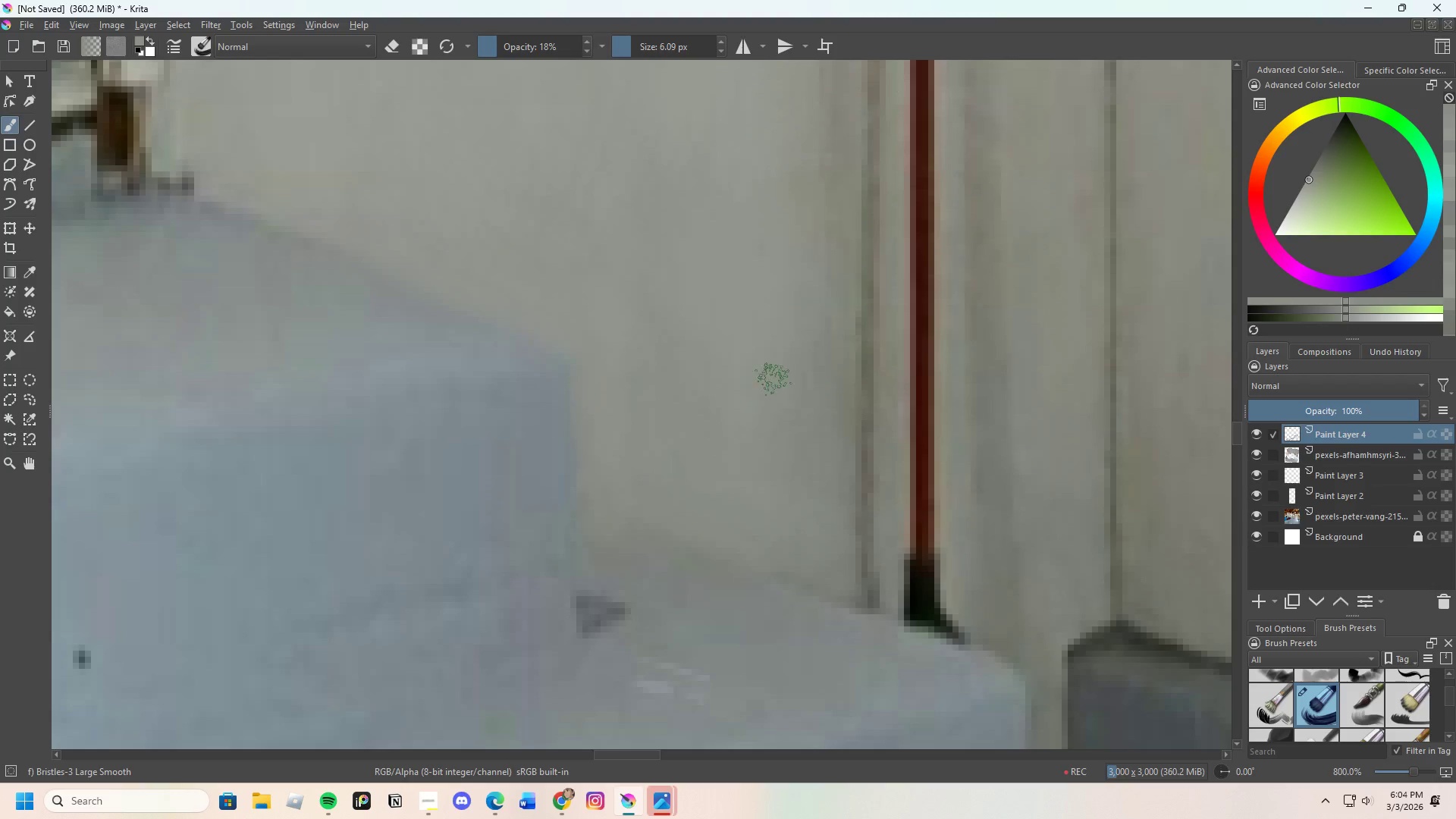 
left_click_drag(start_coordinate=[774, 424], to_coordinate=[795, 428])
 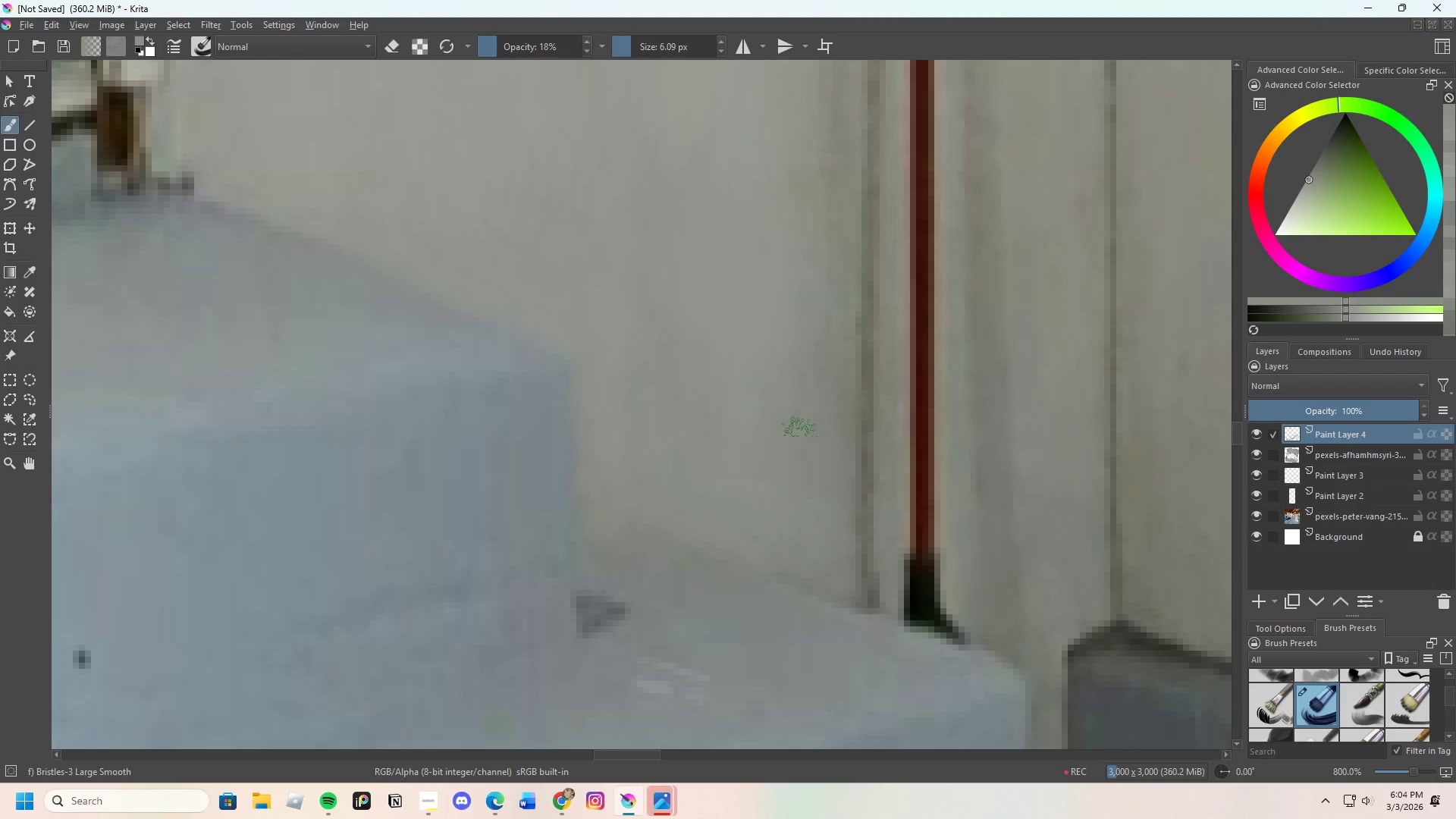 
left_click_drag(start_coordinate=[800, 433], to_coordinate=[814, 463])
 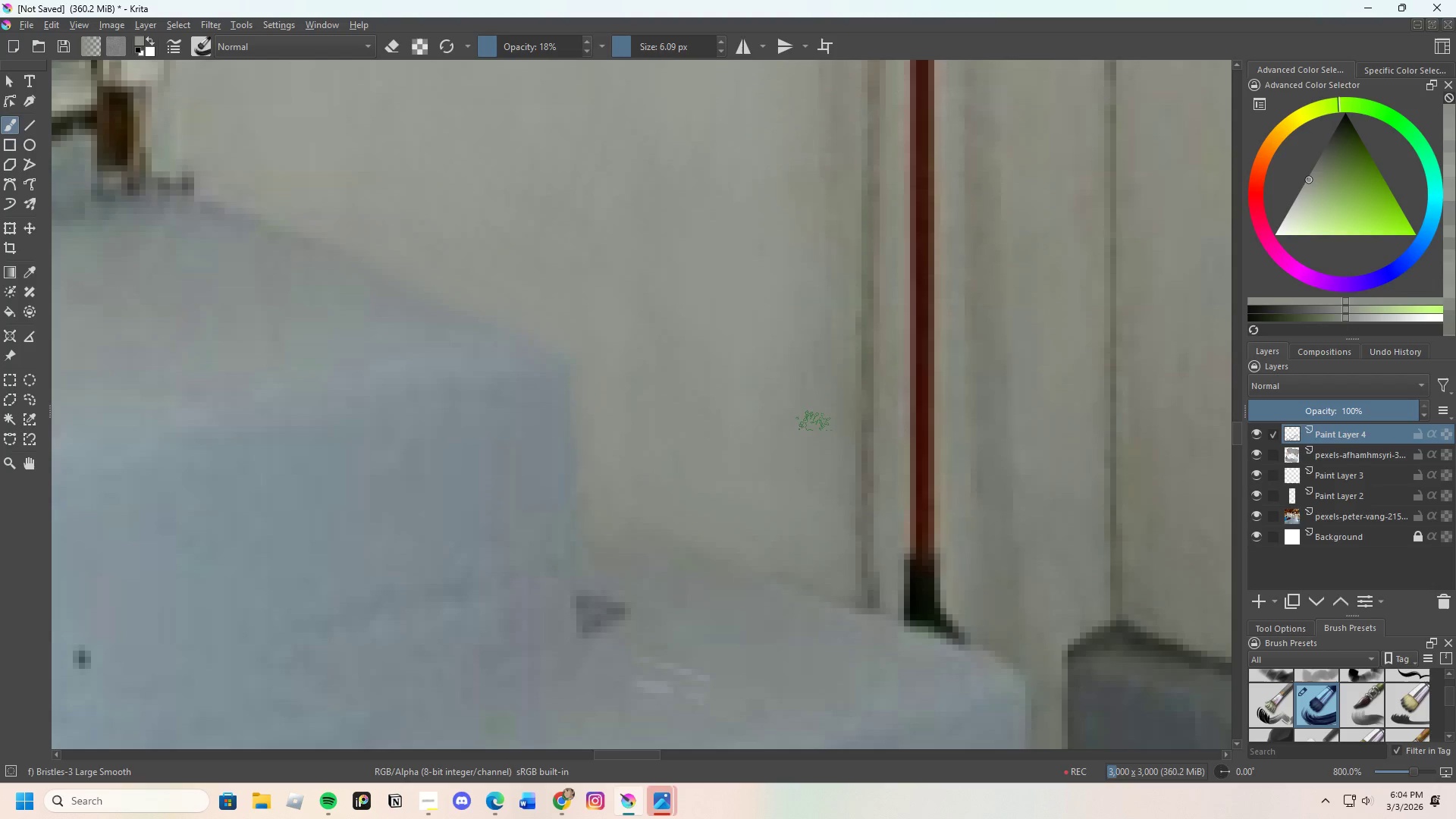 
left_click_drag(start_coordinate=[814, 427], to_coordinate=[811, 485])
 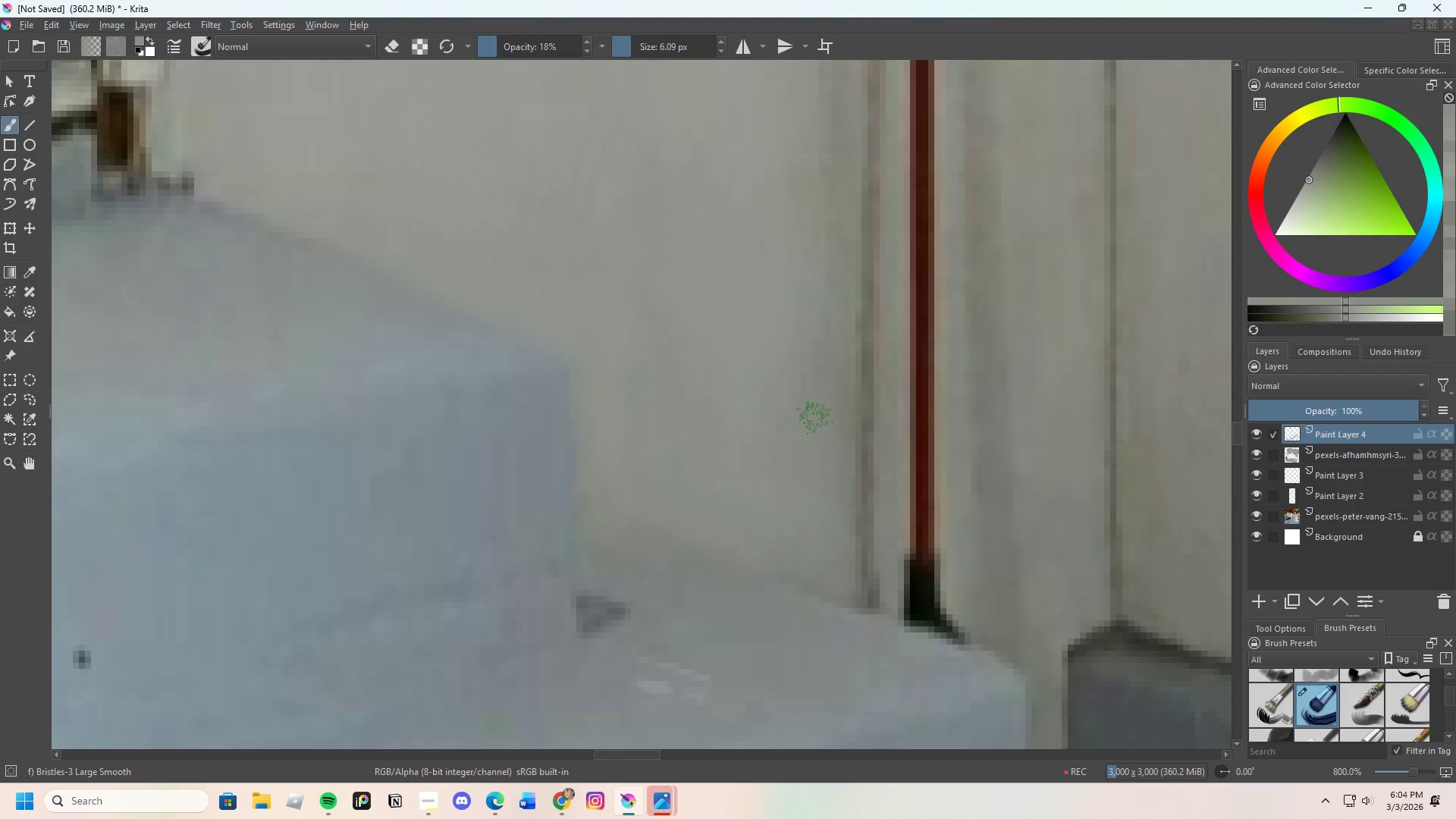 
left_click_drag(start_coordinate=[830, 356], to_coordinate=[835, 494])
 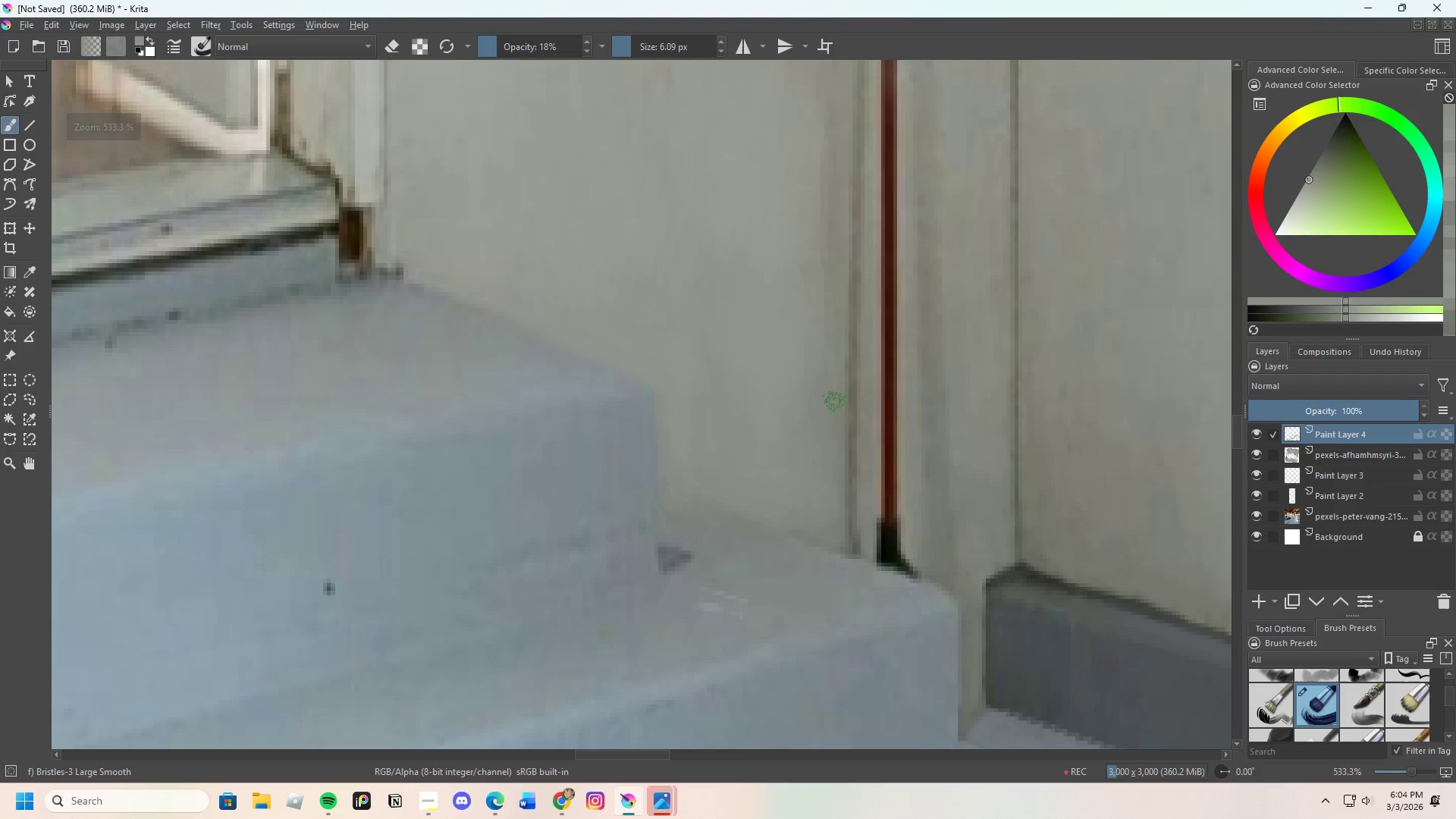 
scroll: coordinate [818, 367], scroll_direction: down, amount: 1.0
 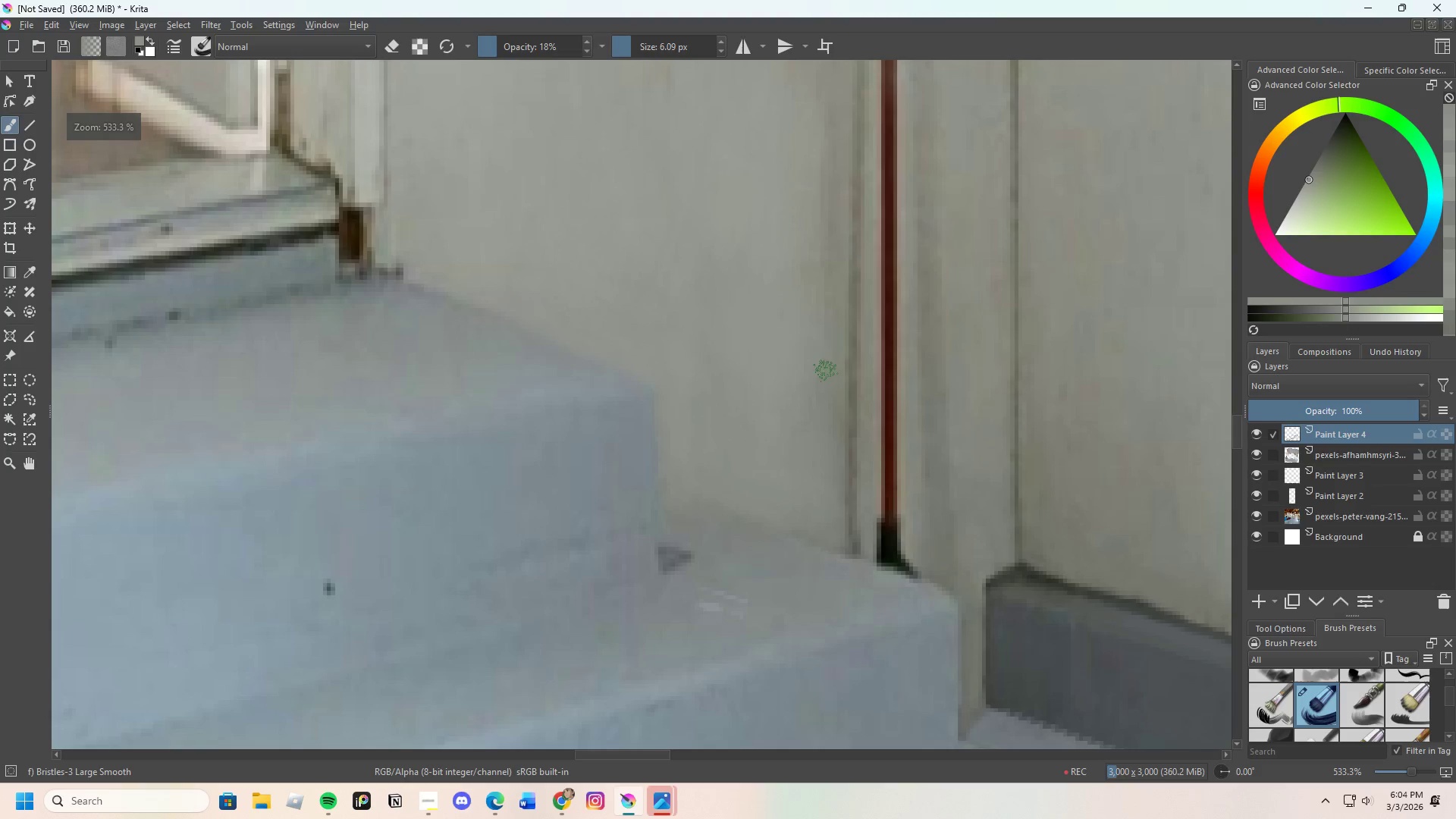 
left_click_drag(start_coordinate=[835, 422], to_coordinate=[839, 532])
 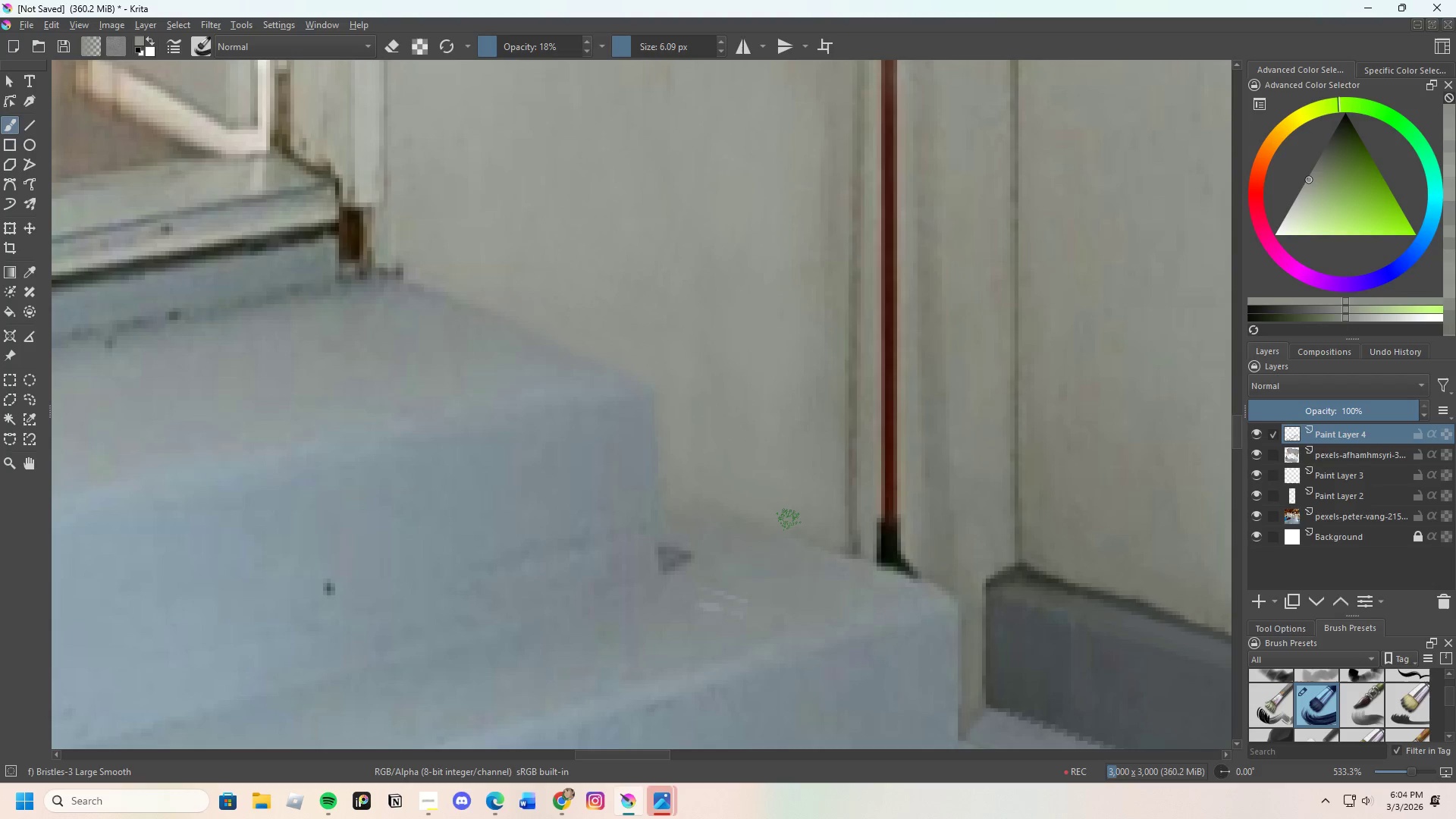 
left_click_drag(start_coordinate=[789, 522], to_coordinate=[828, 537])
 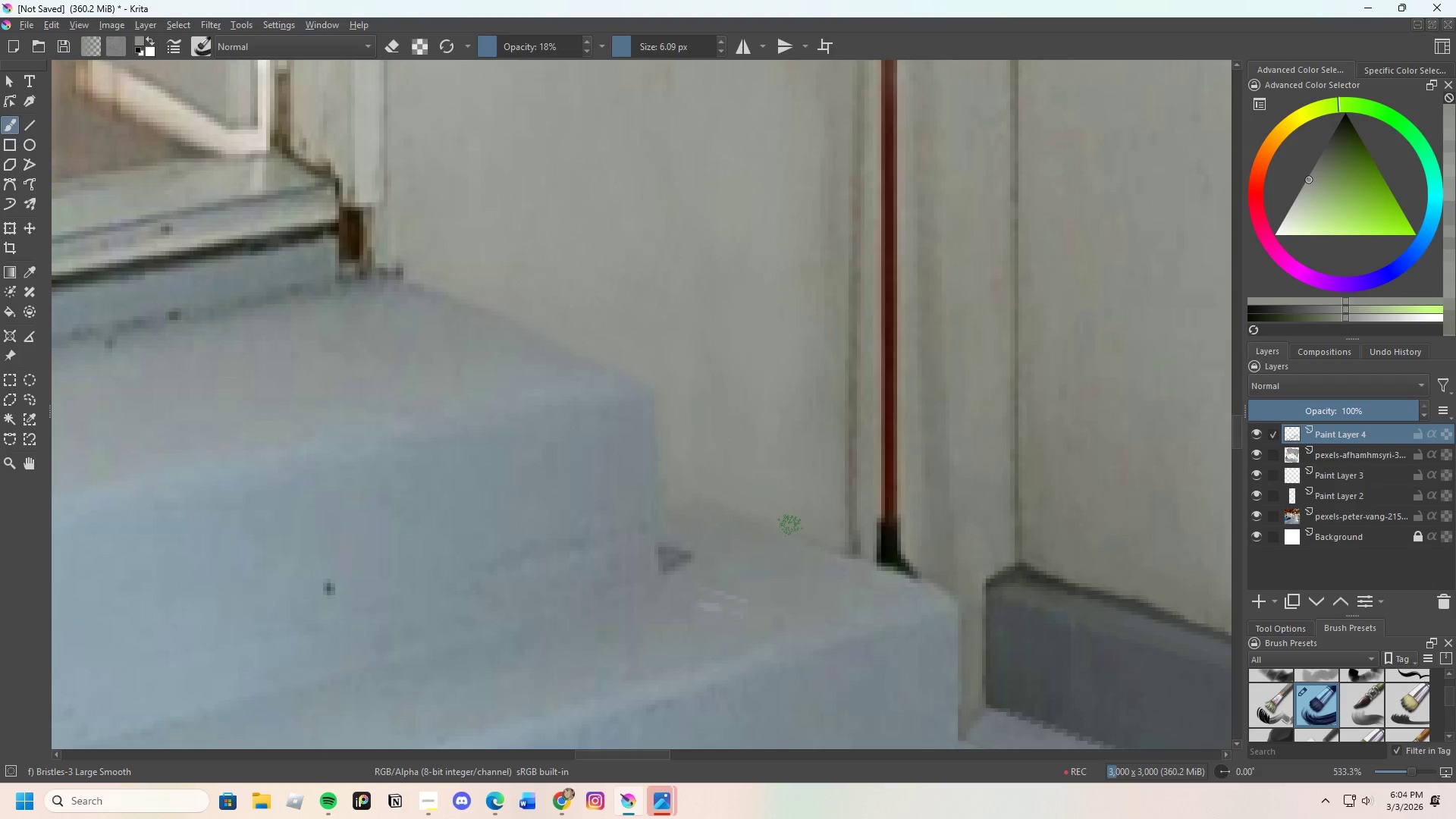 
left_click_drag(start_coordinate=[791, 526], to_coordinate=[827, 540])
 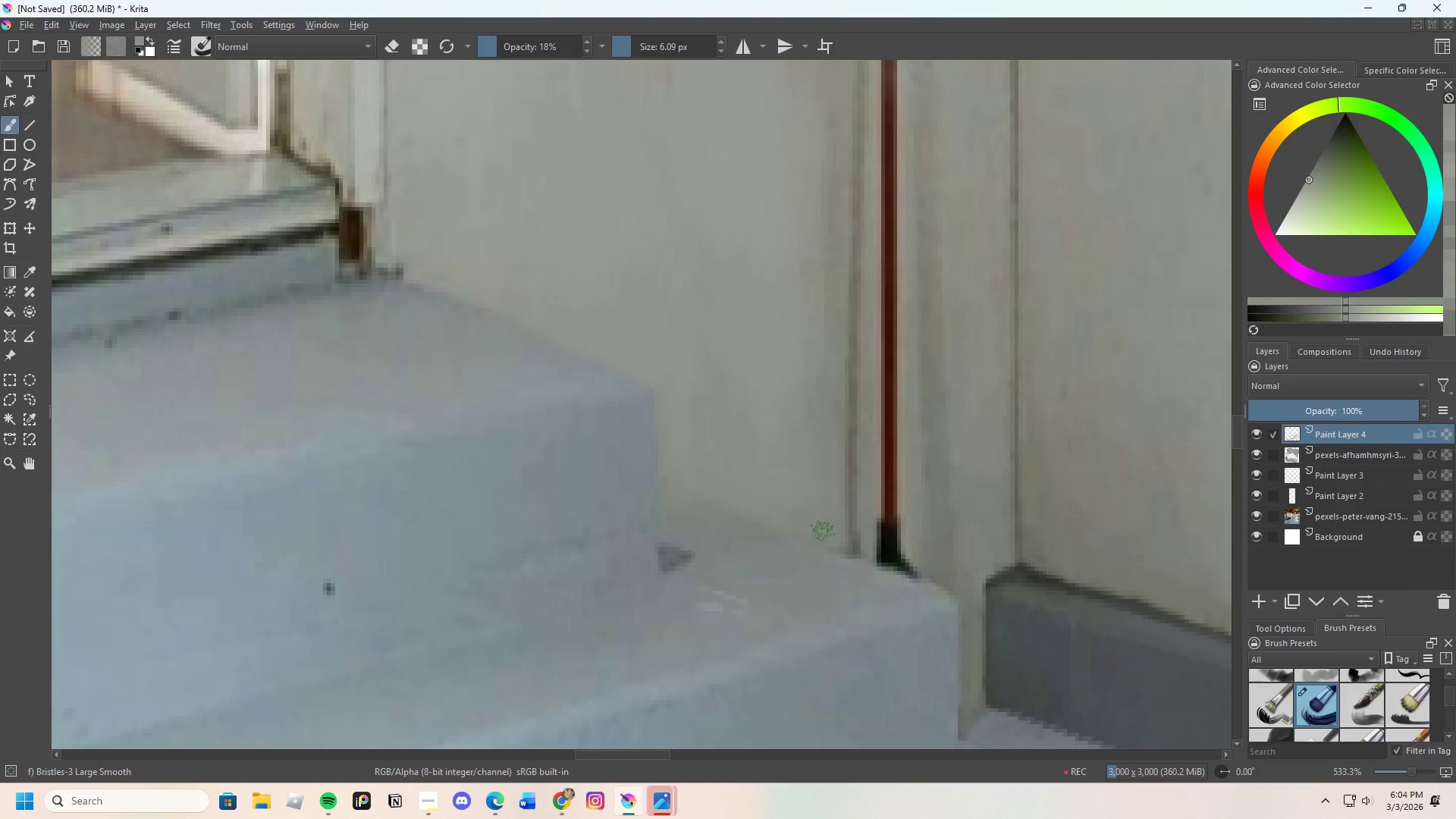 
left_click_drag(start_coordinate=[741, 516], to_coordinate=[833, 547])
 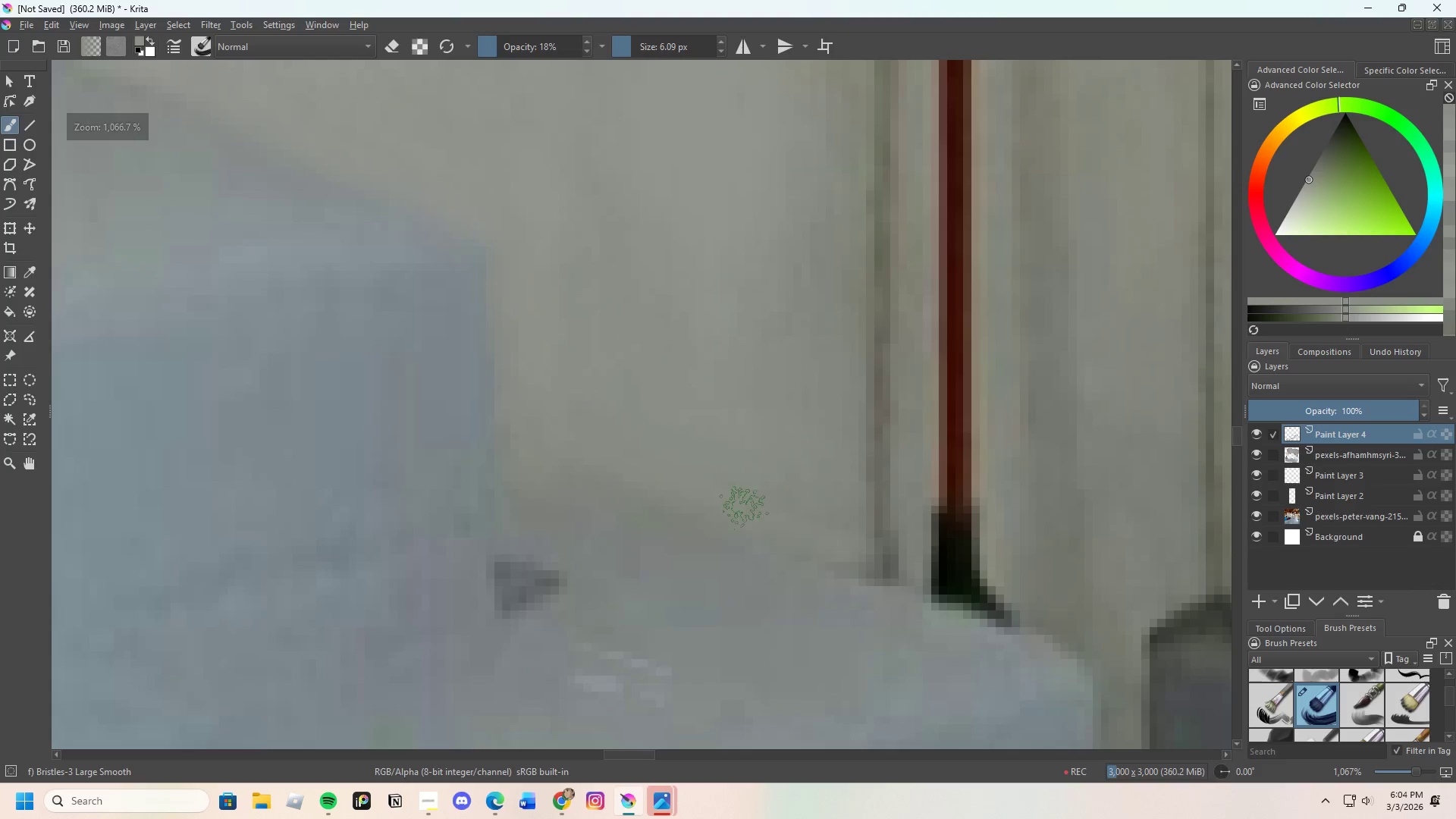 
scroll: coordinate [823, 531], scroll_direction: up, amount: 2.0
 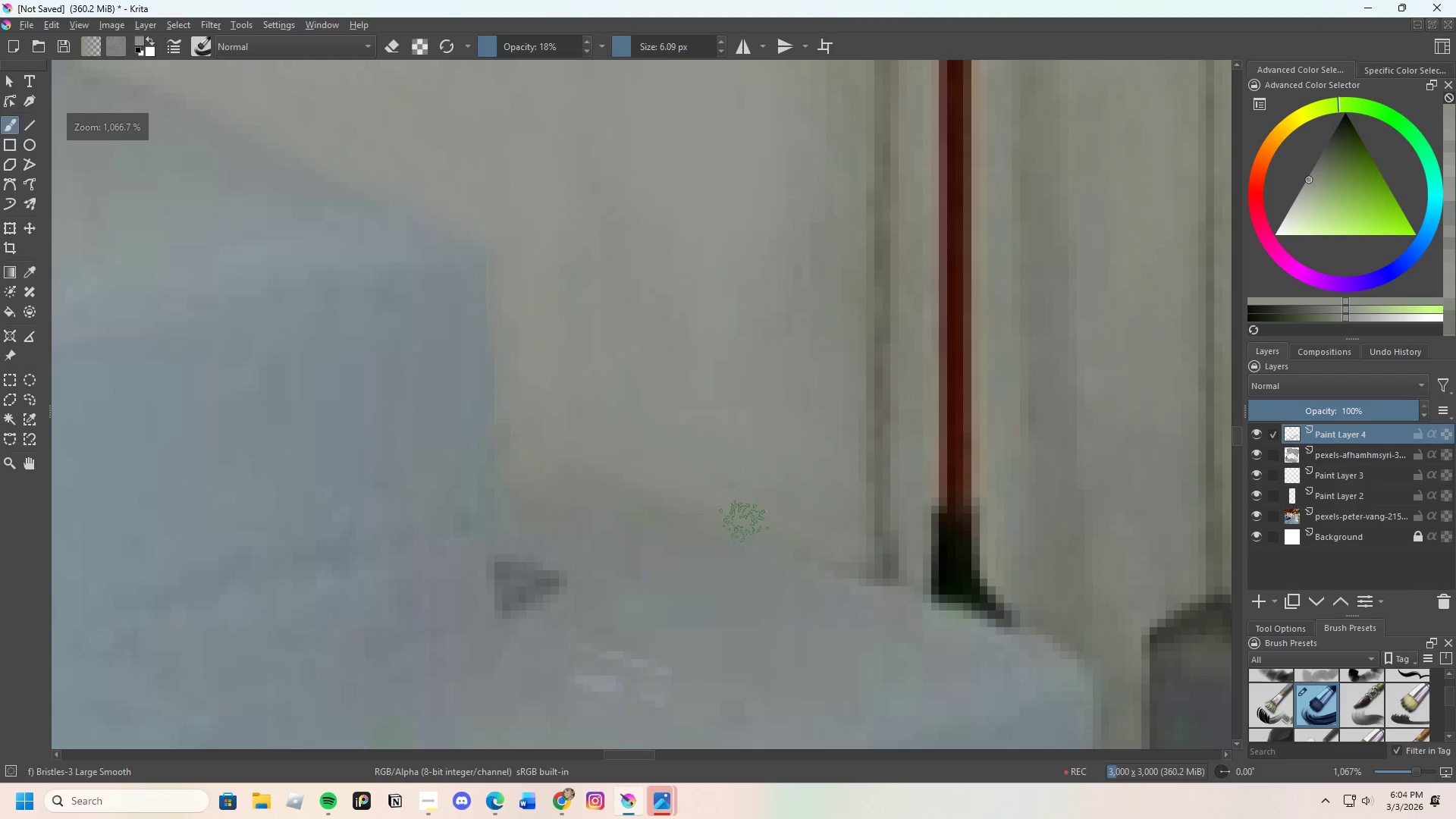 
left_click_drag(start_coordinate=[755, 516], to_coordinate=[817, 530])
 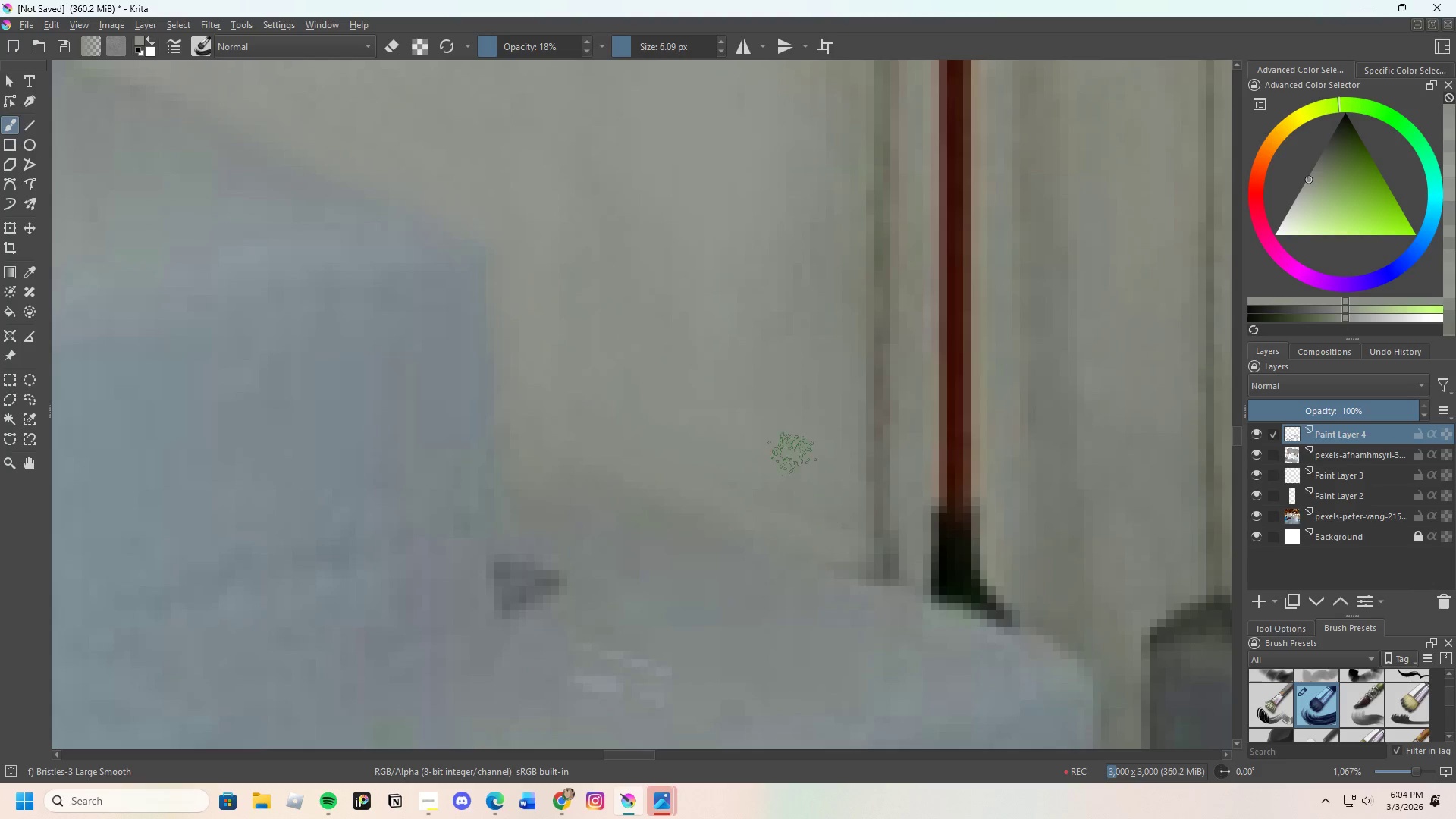 
left_click_drag(start_coordinate=[795, 466], to_coordinate=[827, 484])
 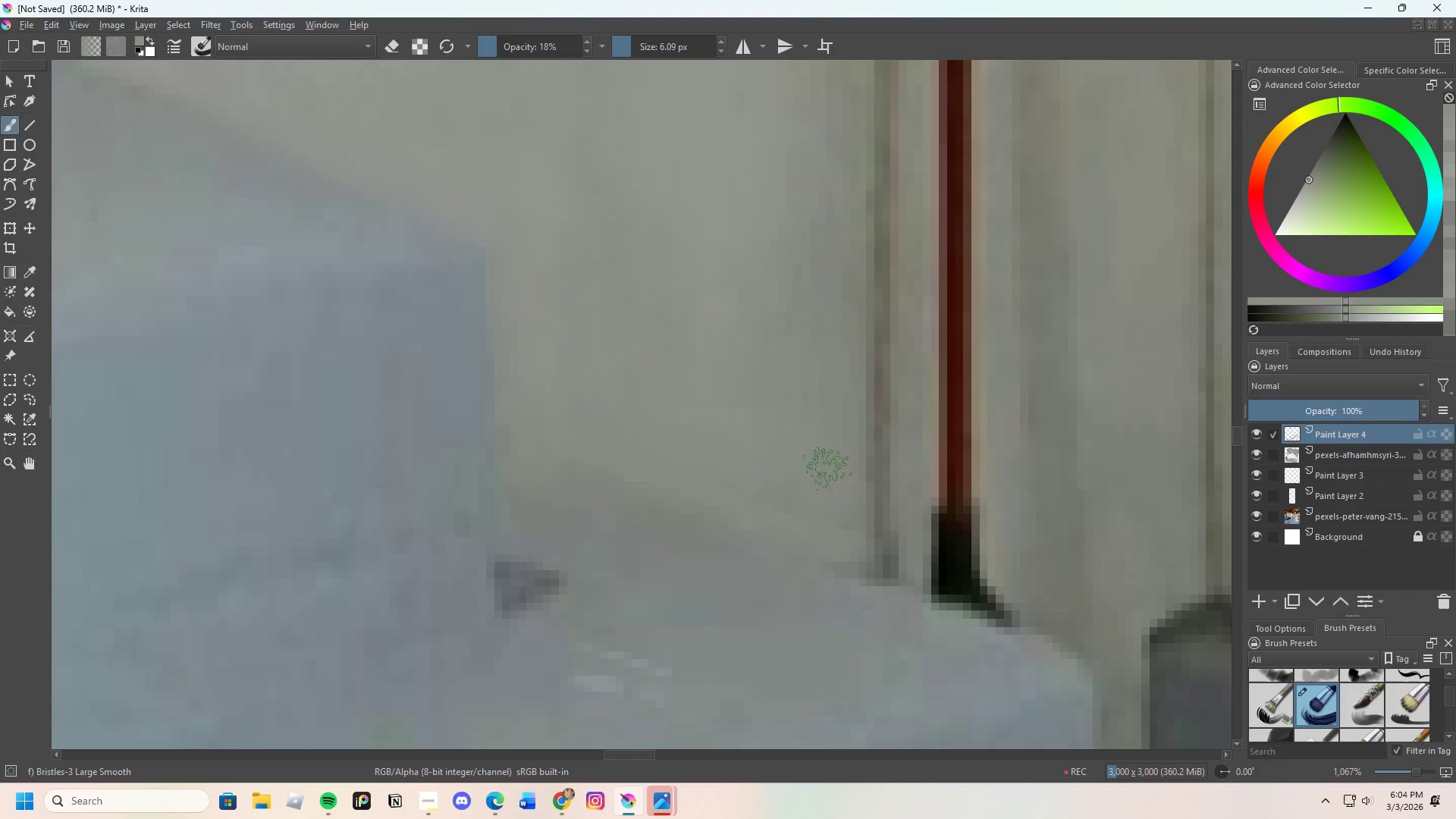 
left_click_drag(start_coordinate=[814, 491], to_coordinate=[828, 491])
 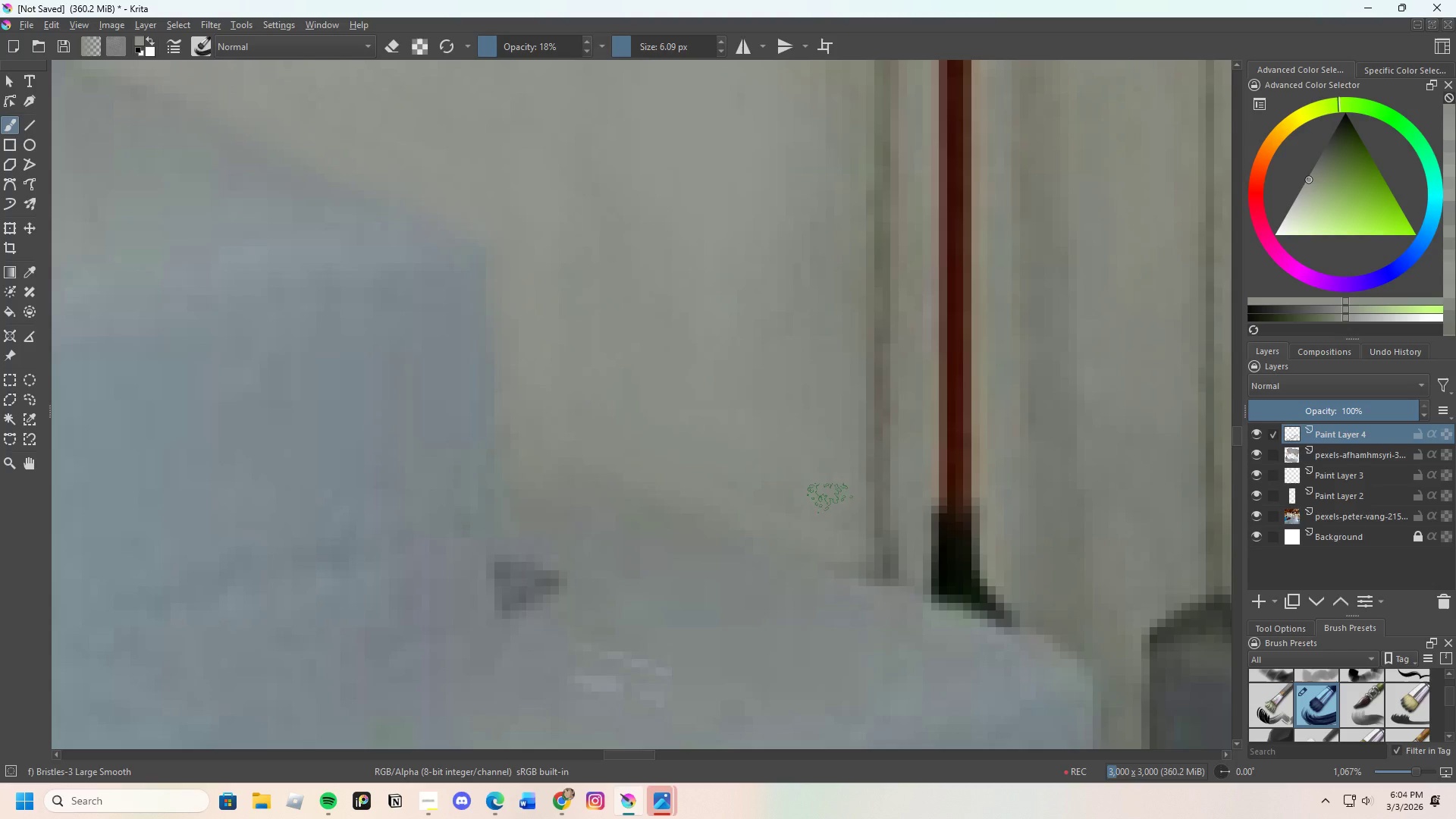 
left_click_drag(start_coordinate=[826, 485], to_coordinate=[830, 485])
 